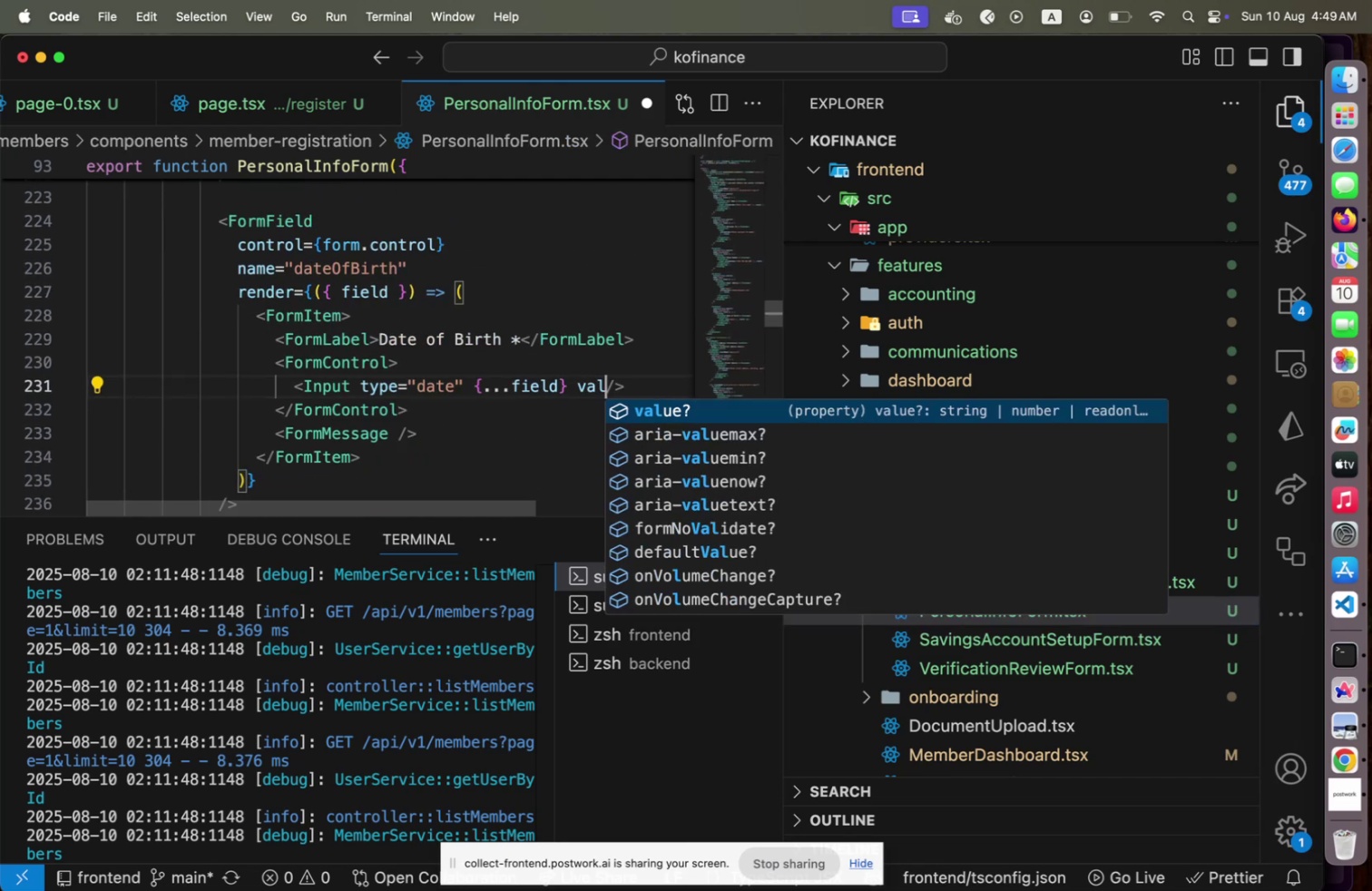 
key(Enter)
 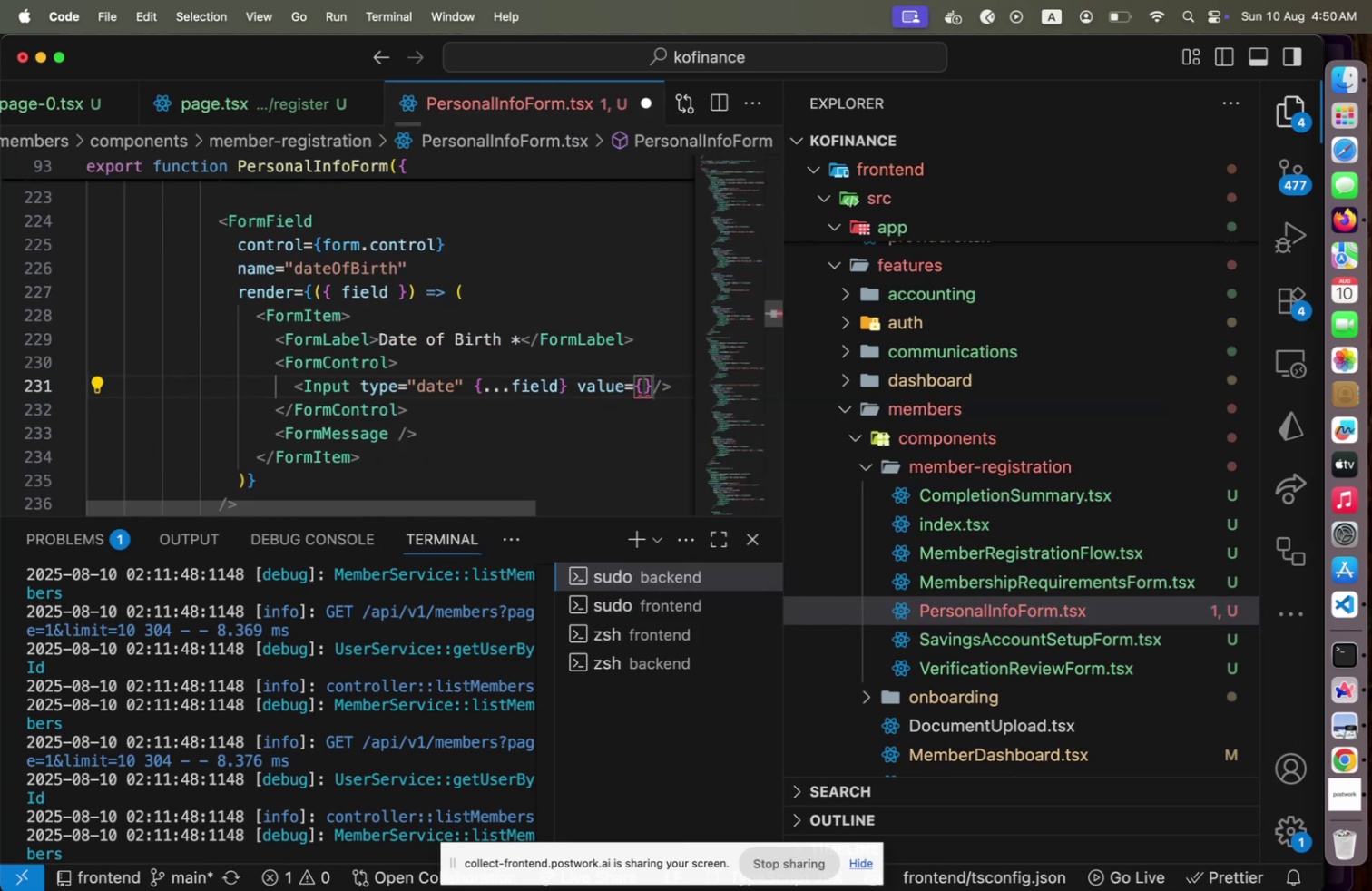 
type(field.)
 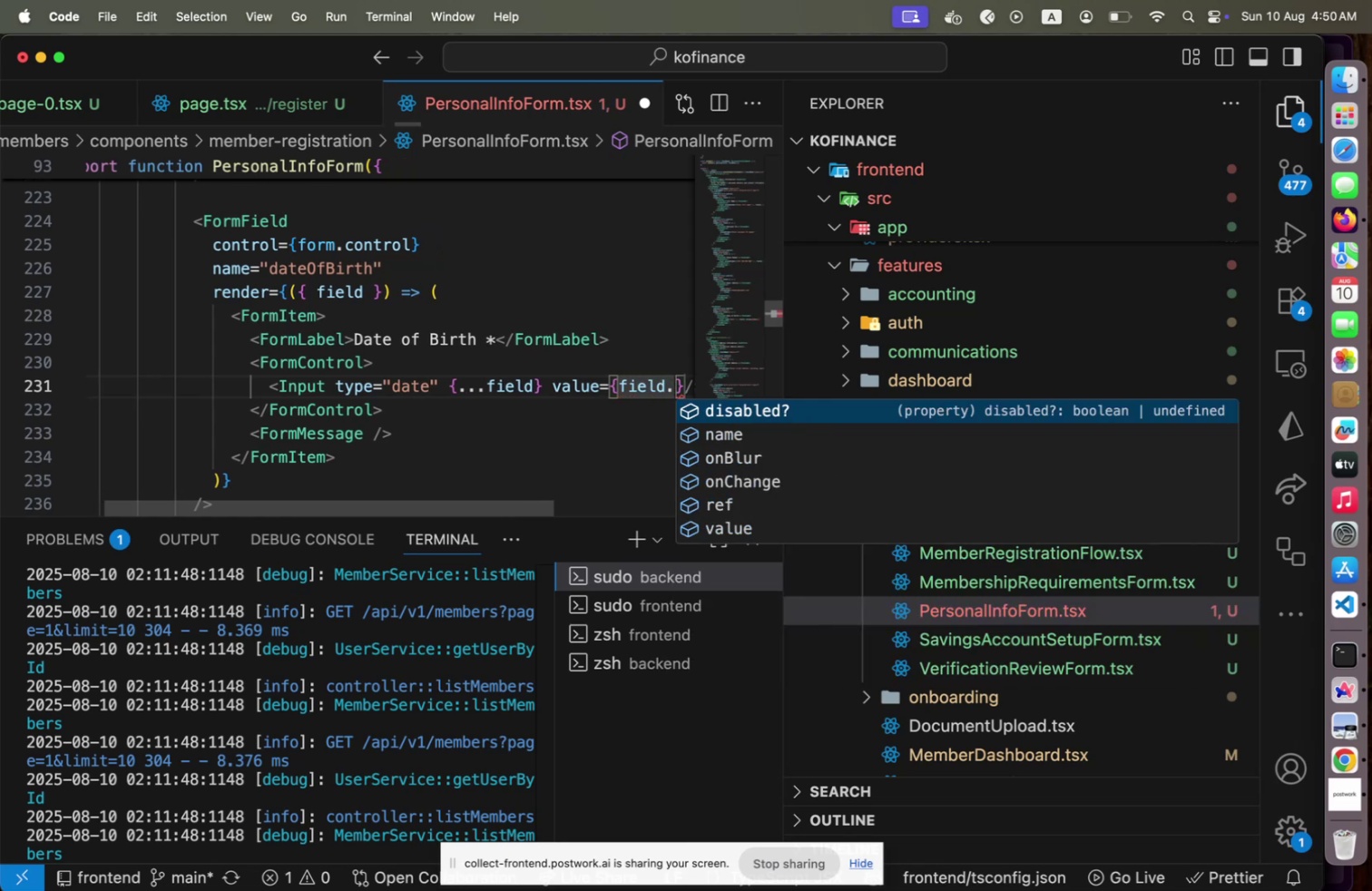 
key(ArrowDown)
 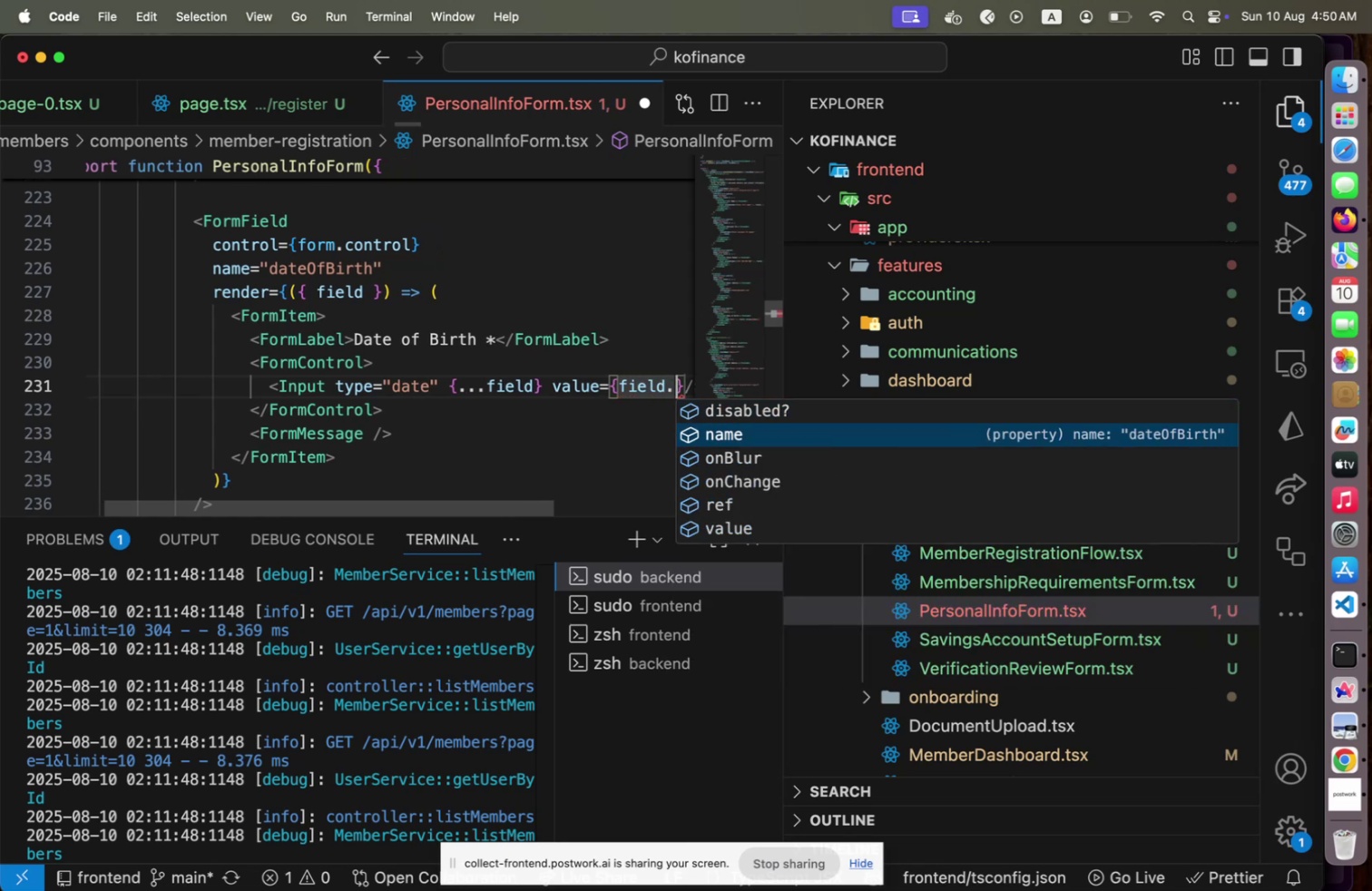 
key(ArrowDown)
 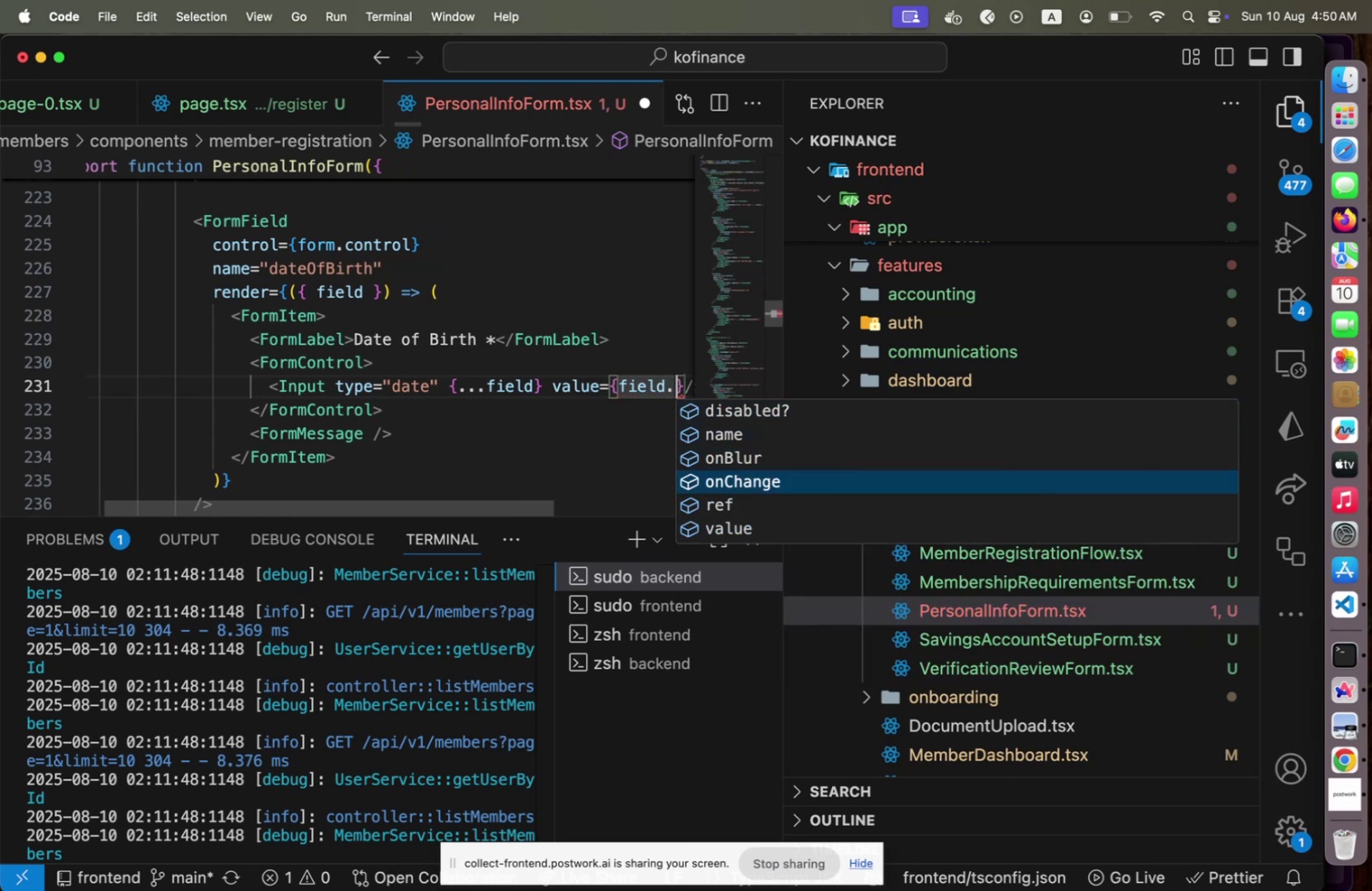 
key(ArrowDown)
 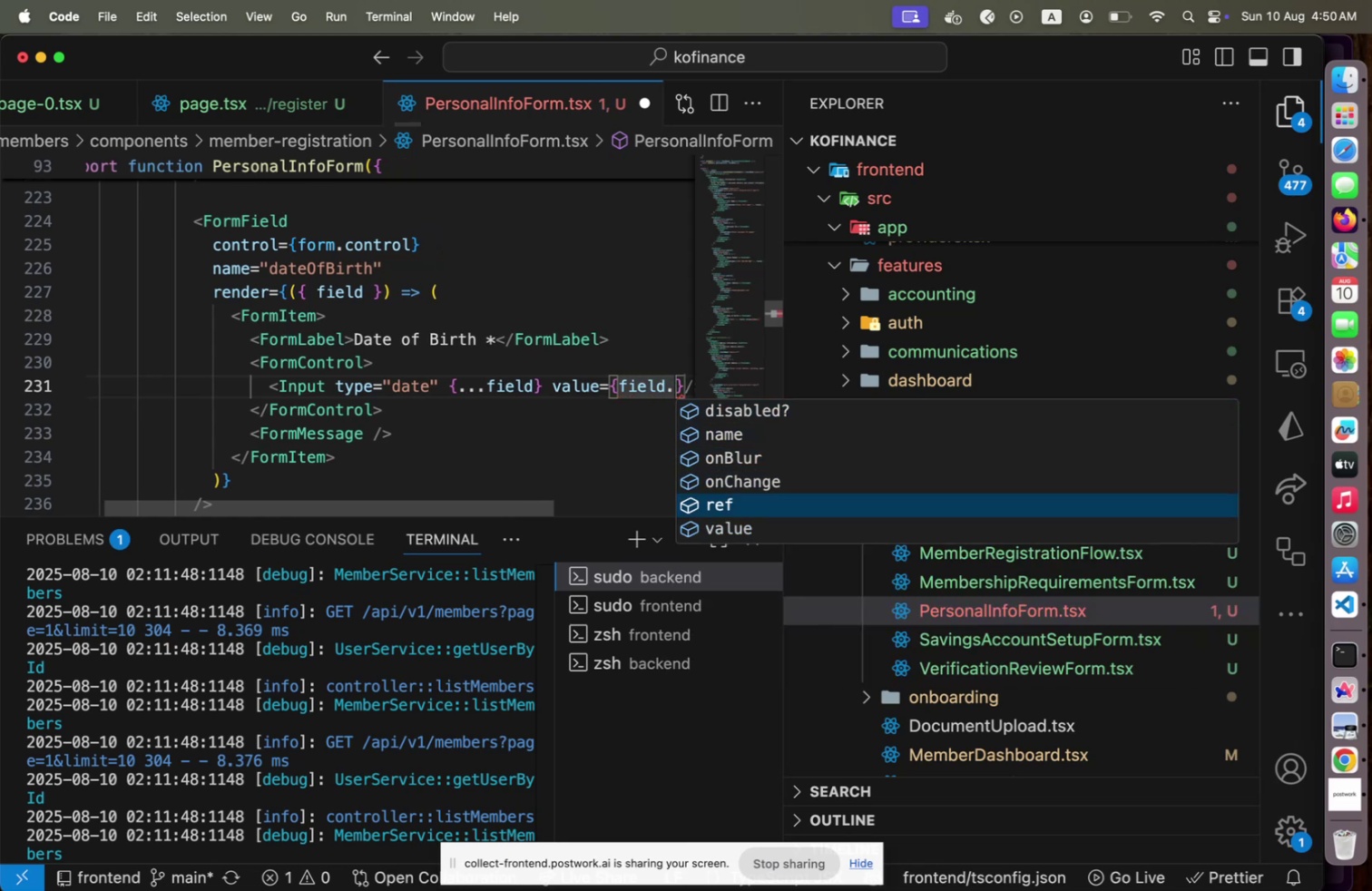 
key(ArrowDown)
 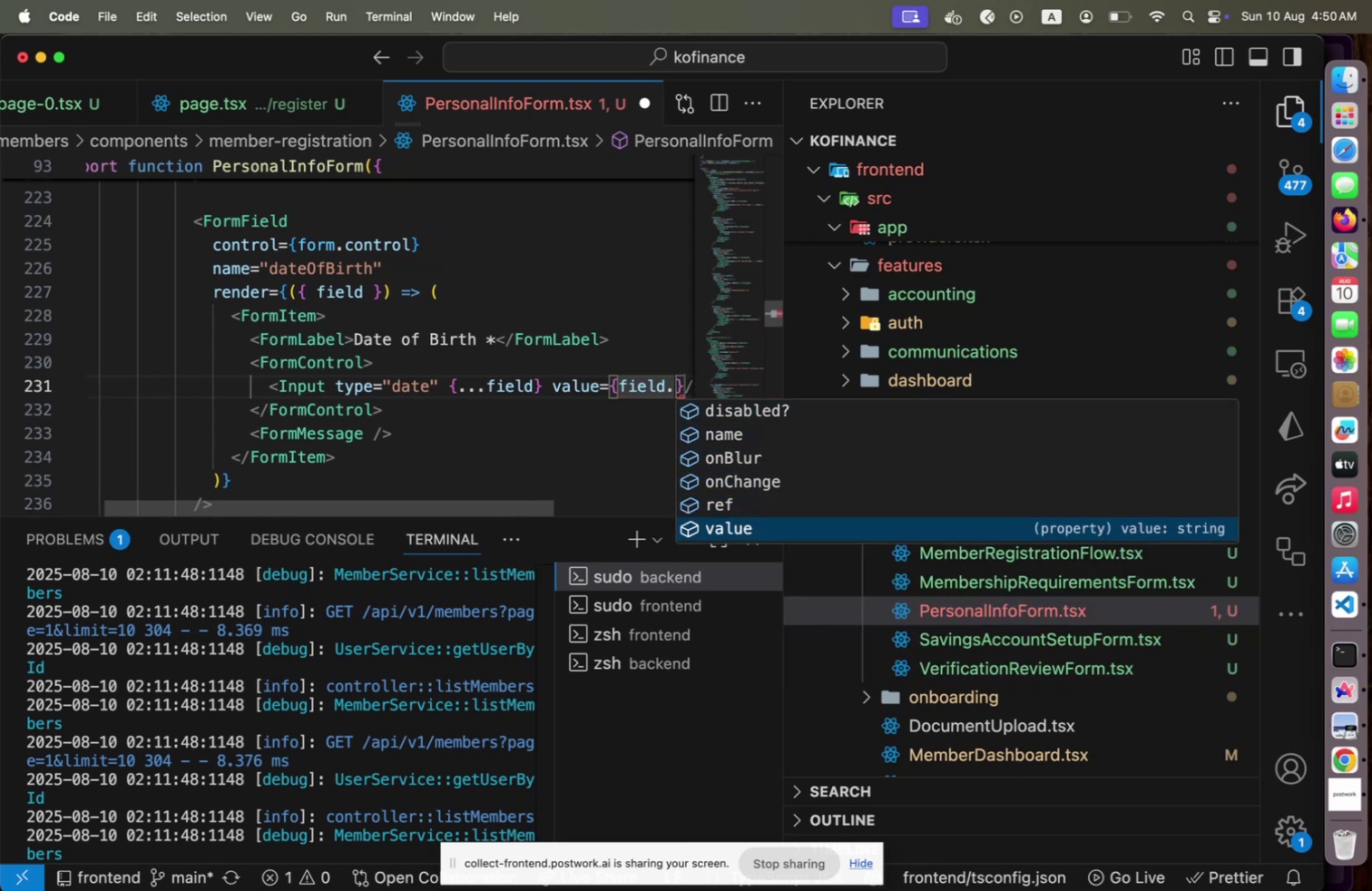 
key(ArrowDown)
 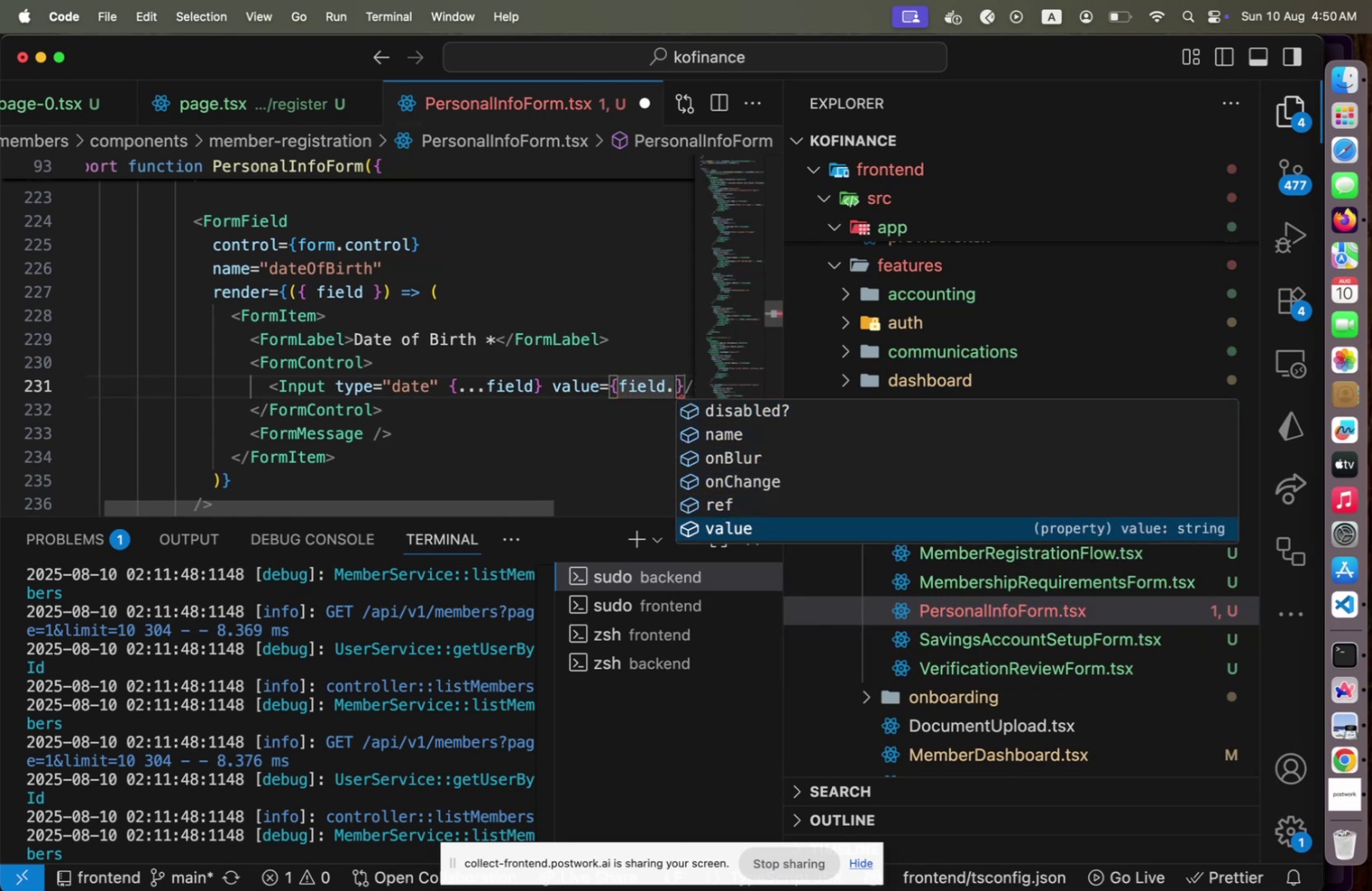 
key(Enter)
 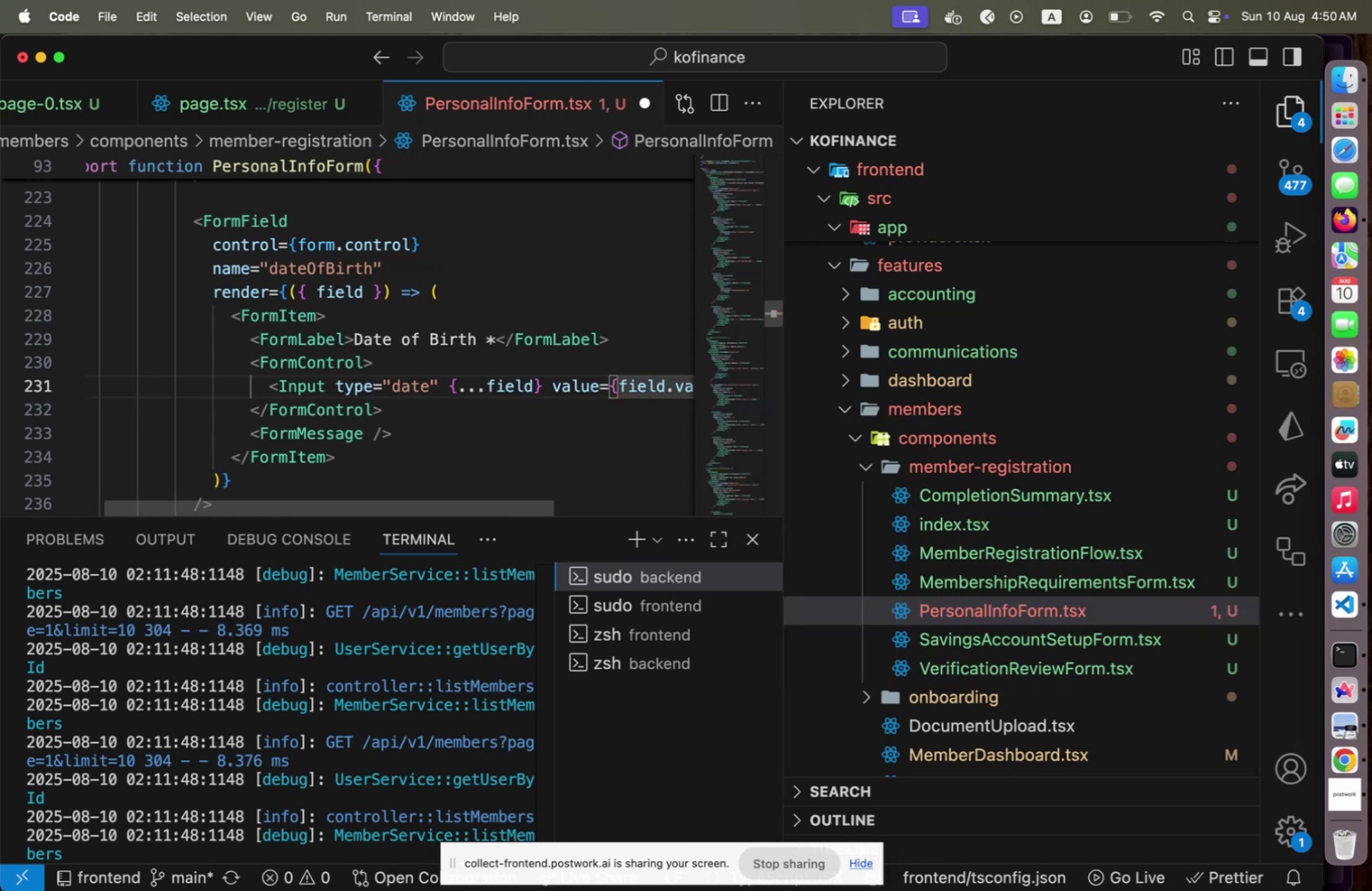 
hold_key(key=ArrowLeft, duration=1.18)
 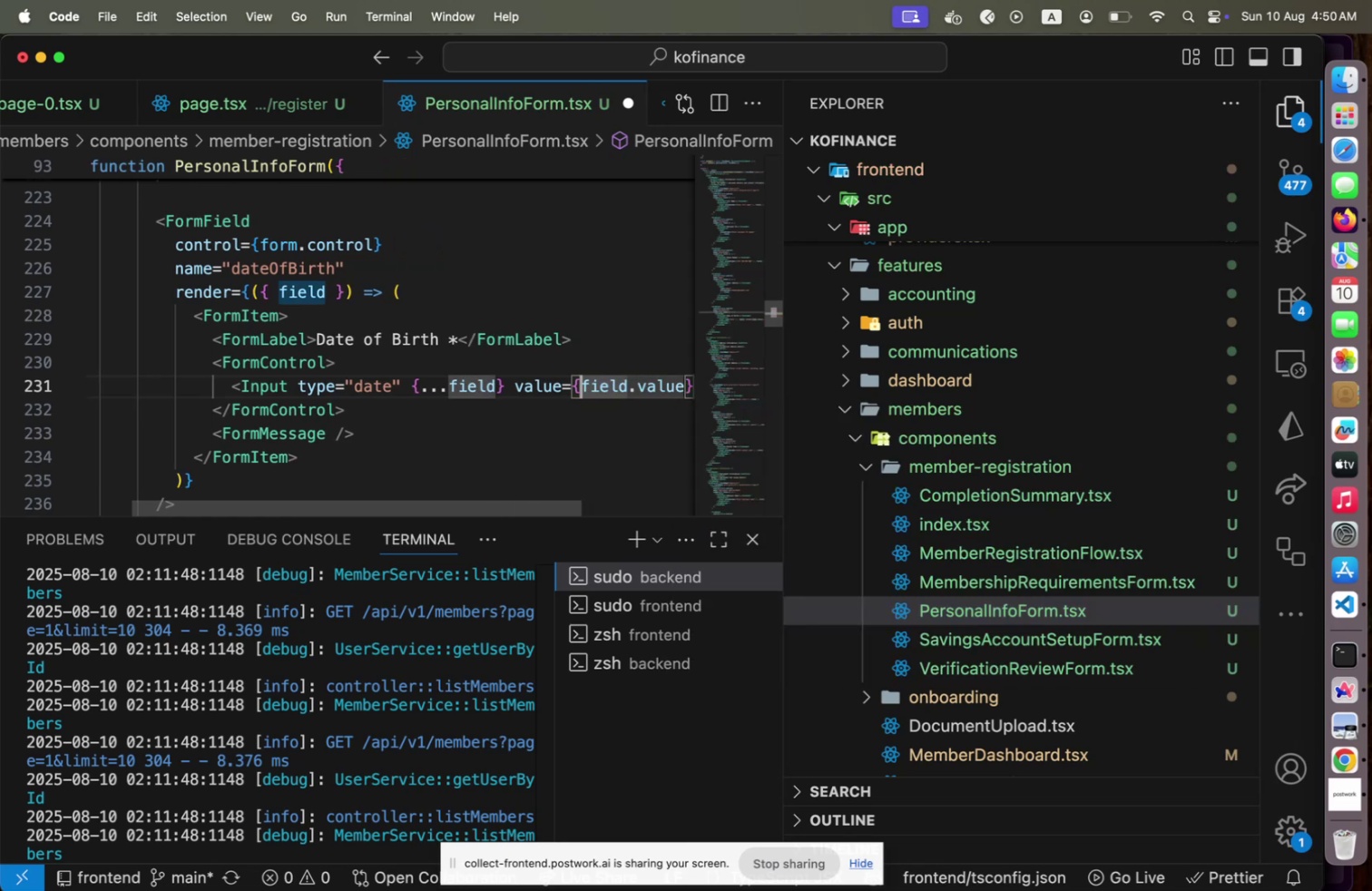 
key(ArrowLeft)
 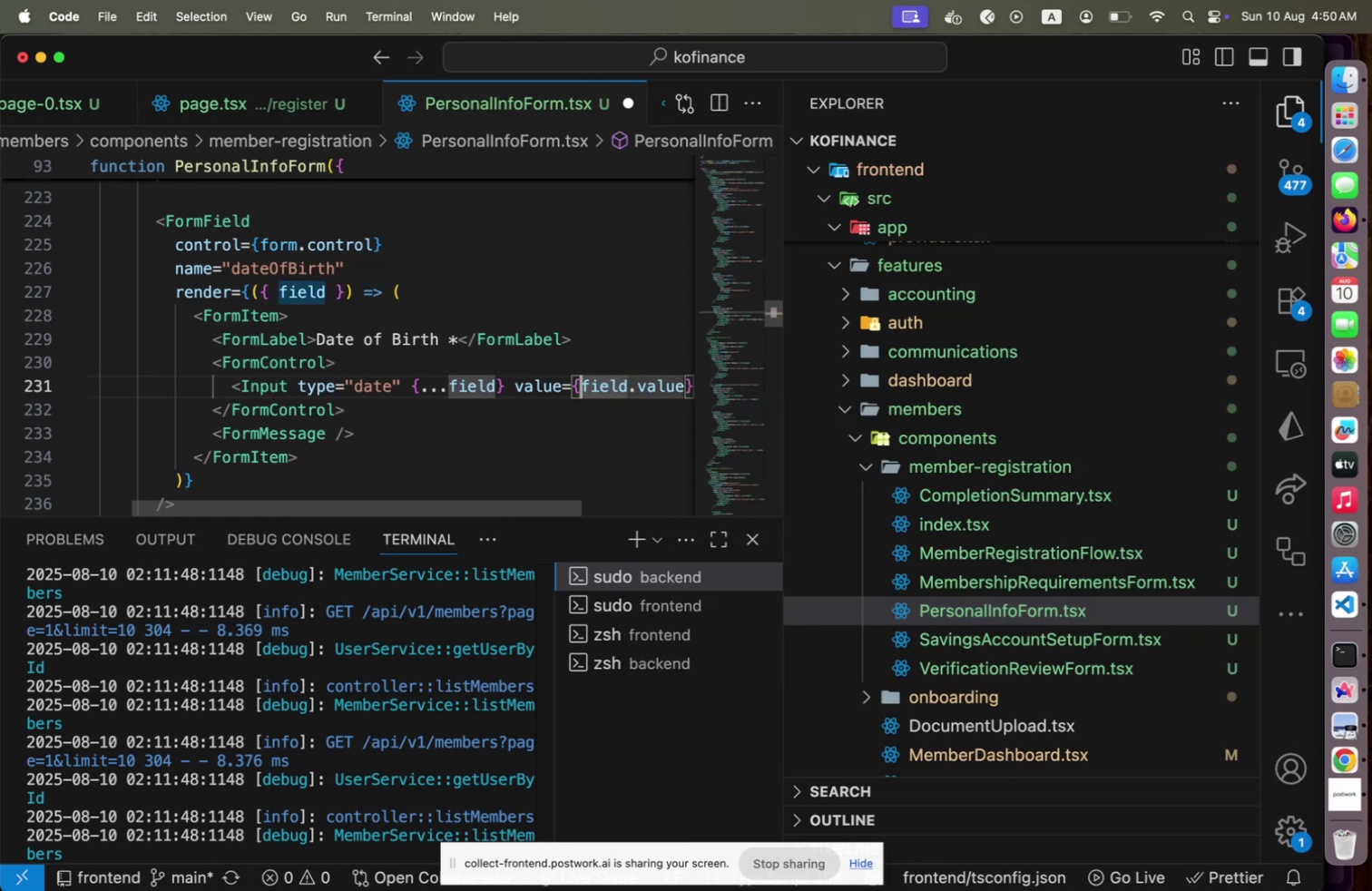 
type(new Date[End])
 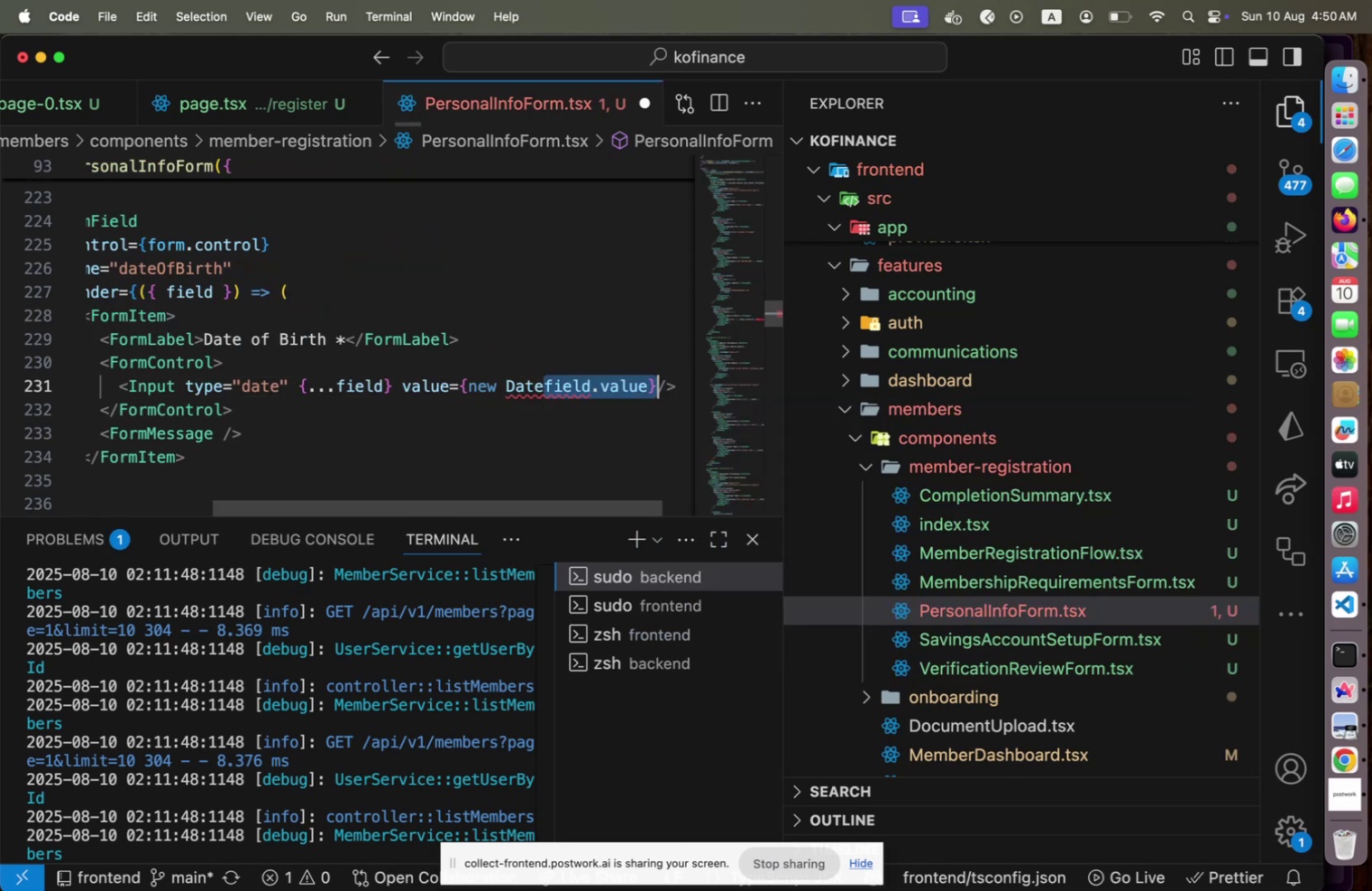 
key(Shift+ArrowLeft)
 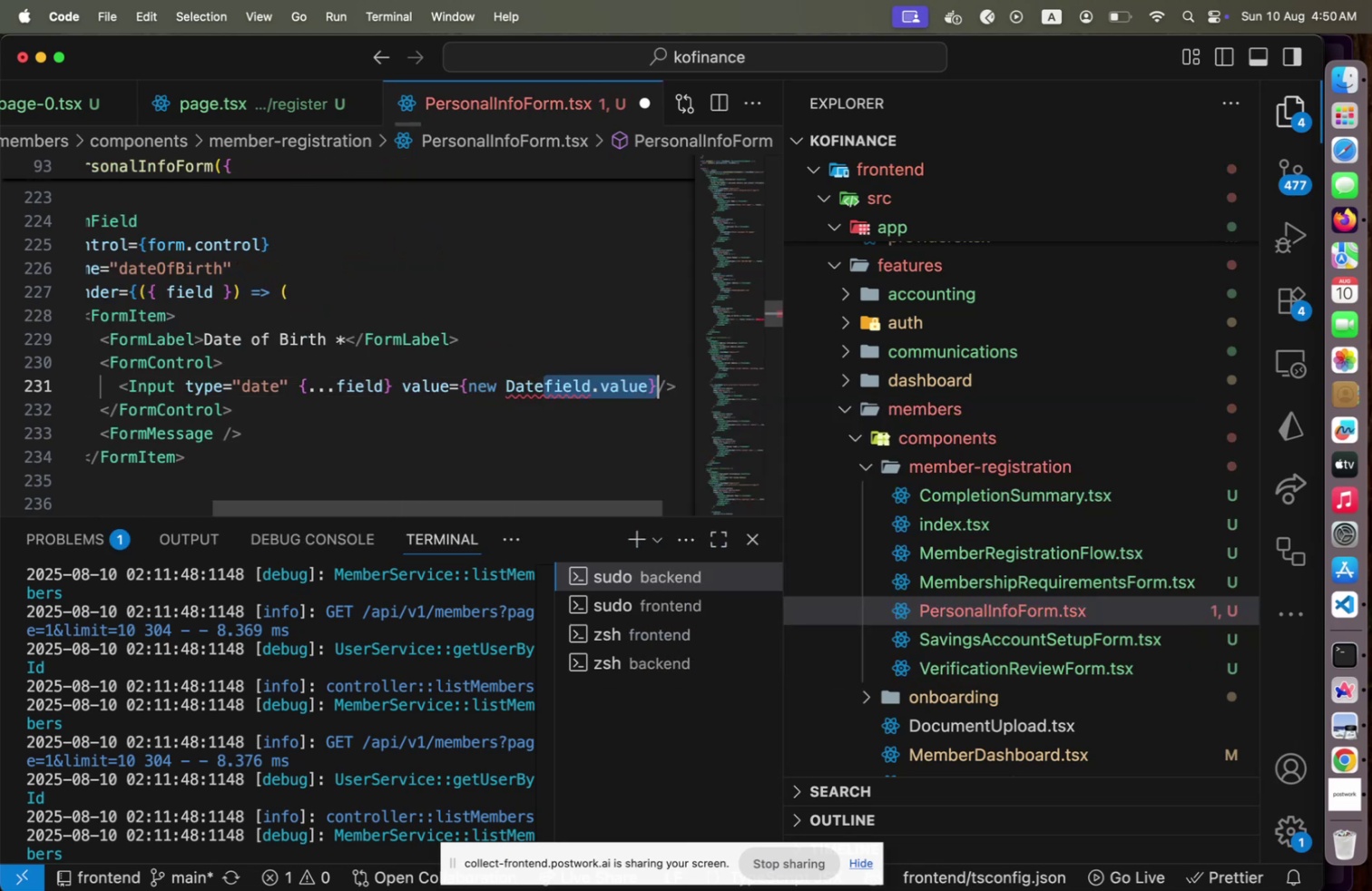 
key(Shift+ArrowLeft)
 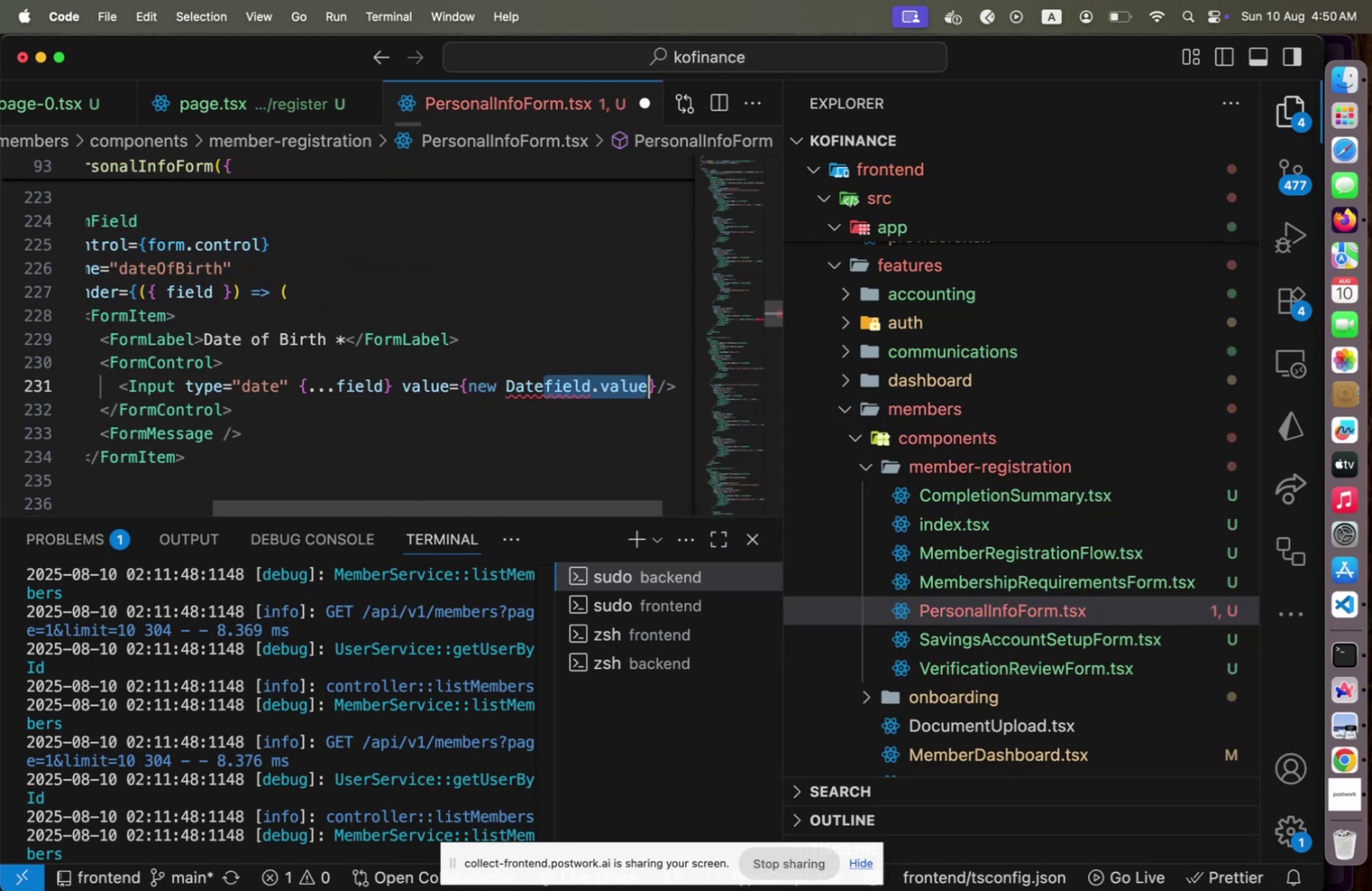 
key(Shift+ArrowLeft)
 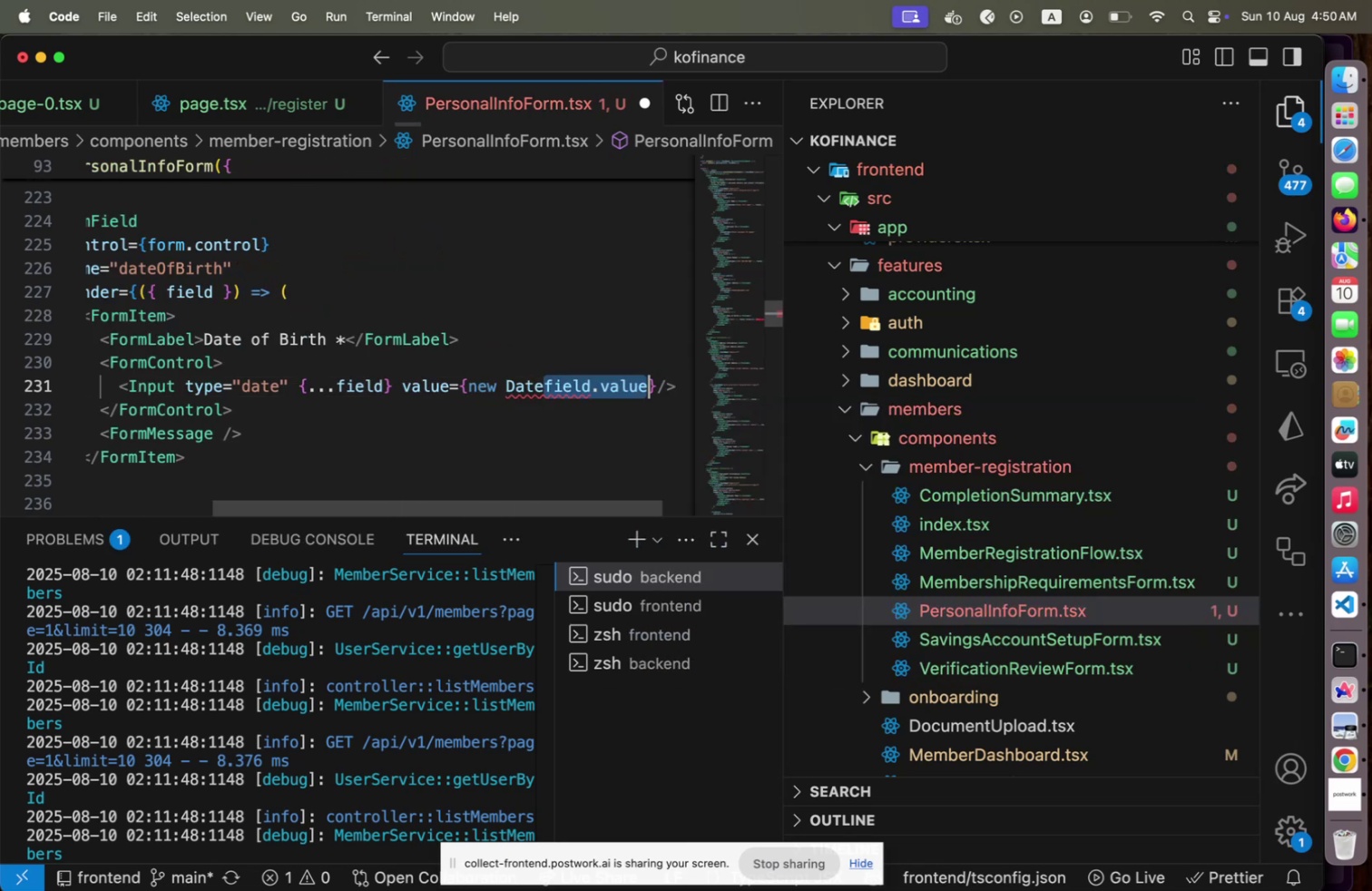 
type(*)
key(Backspace)
type((field.v)
 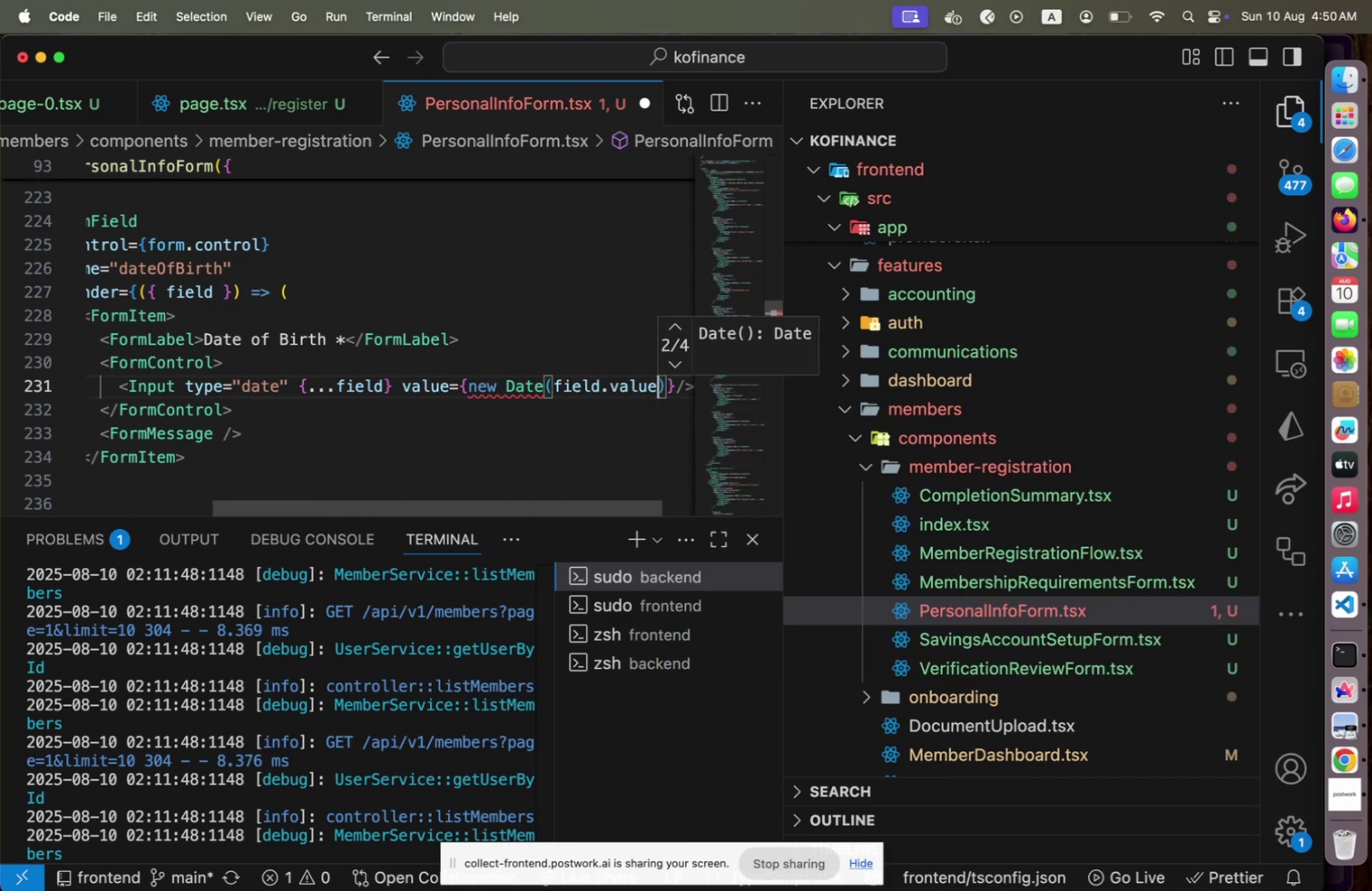 
 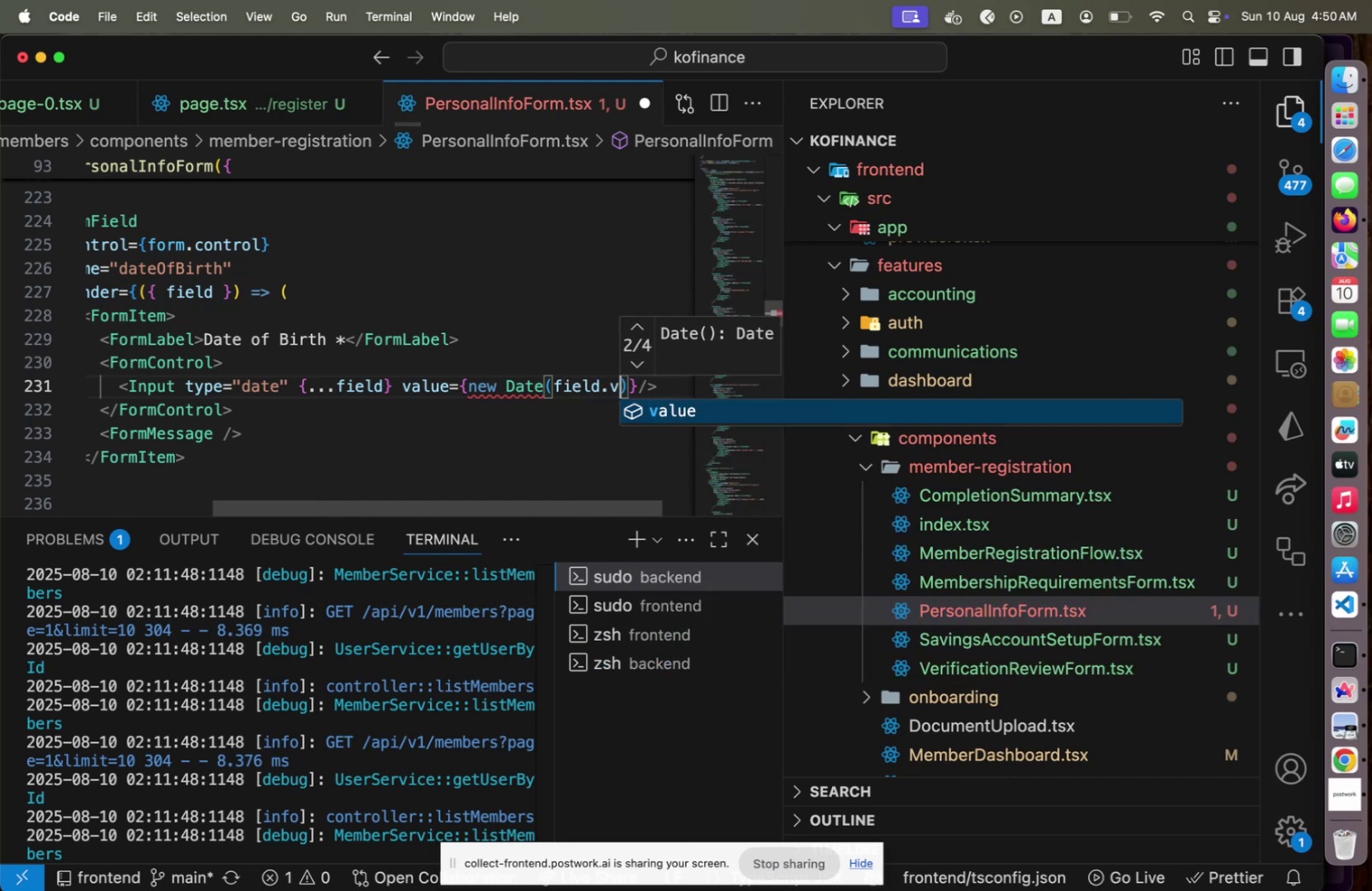 
key(Enter)
 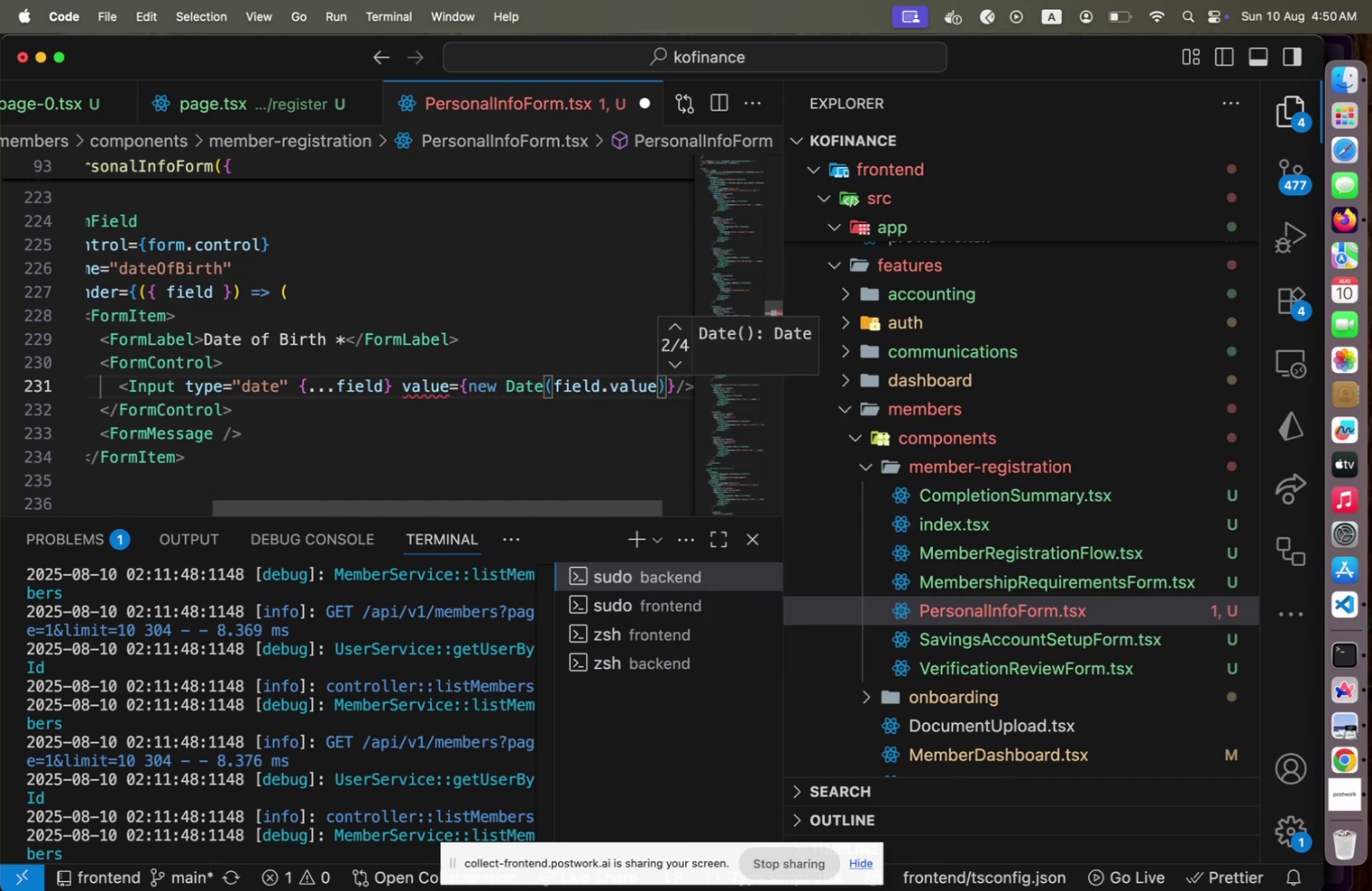 
mouse_move([458, 381])
 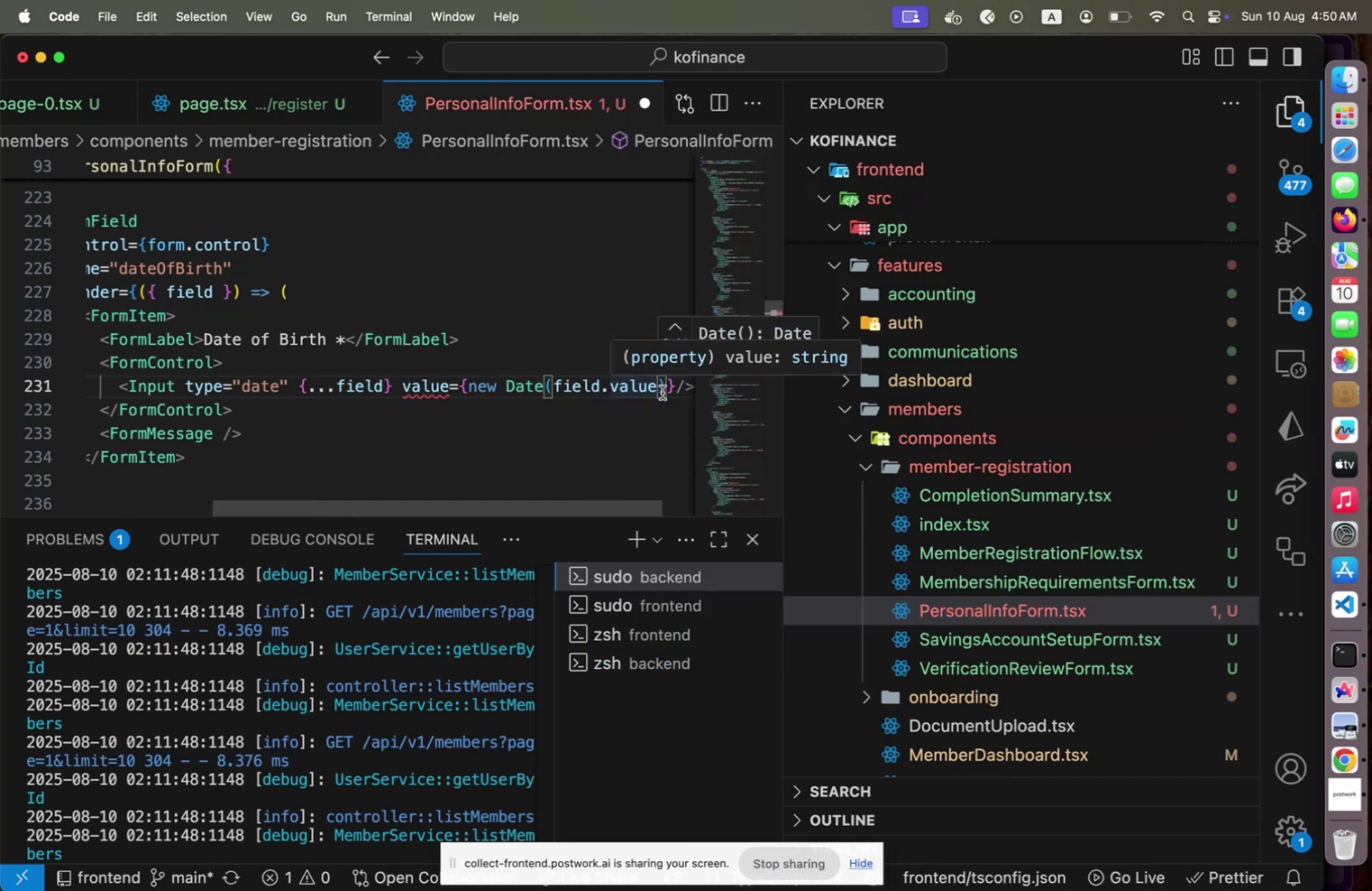 
left_click([662, 392])
 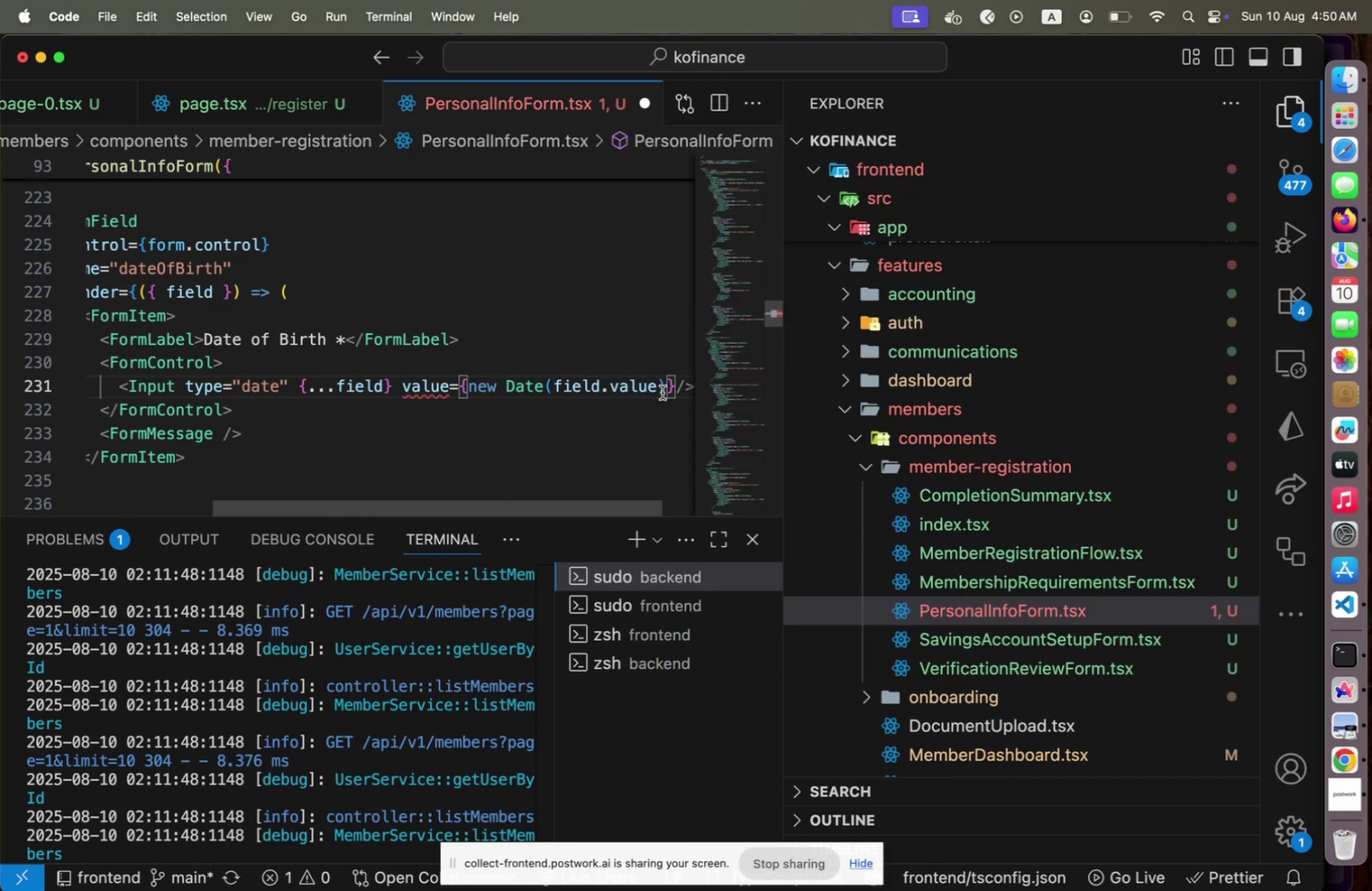 
type(.toS)
 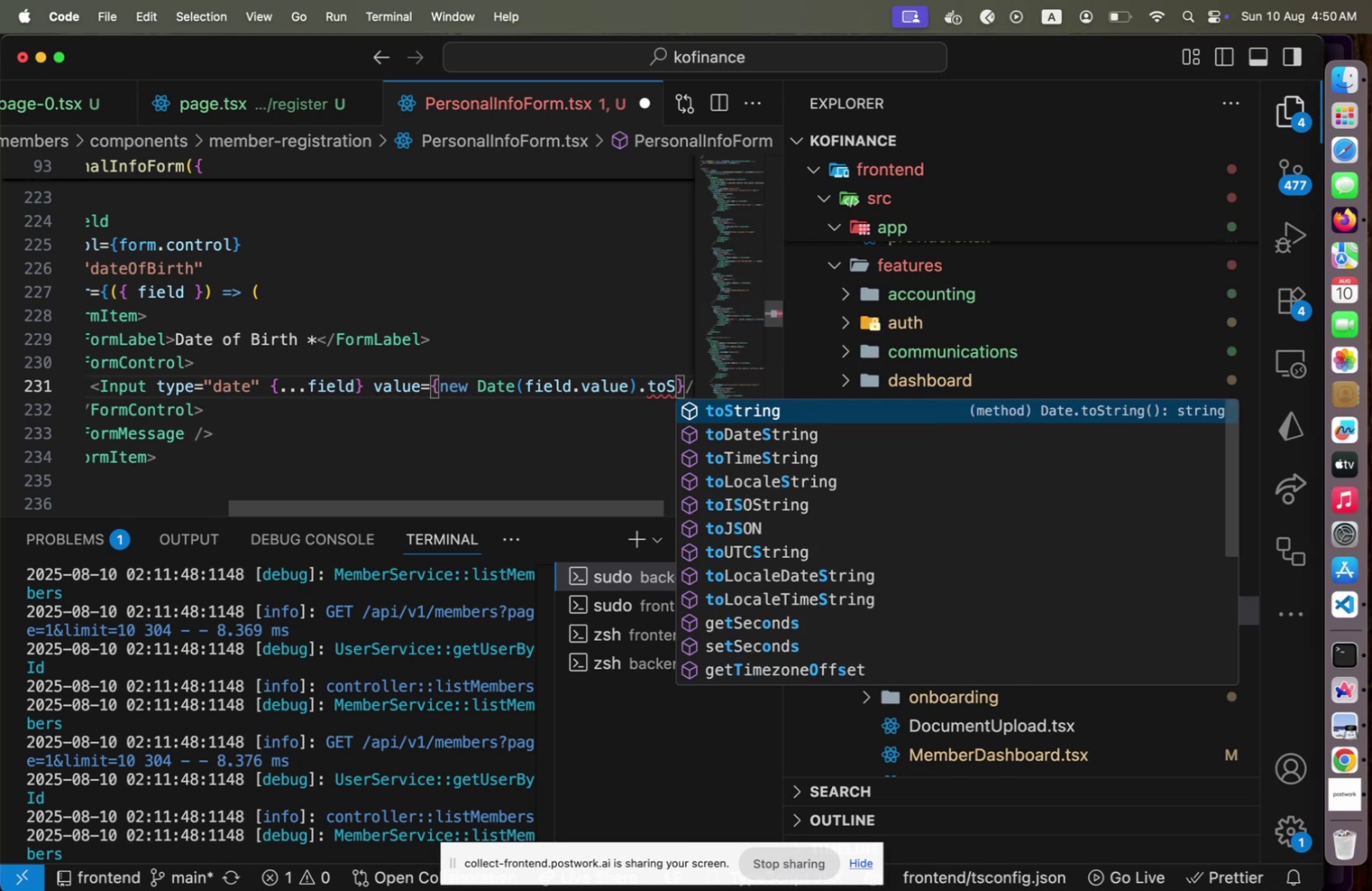 
key(ArrowDown)
 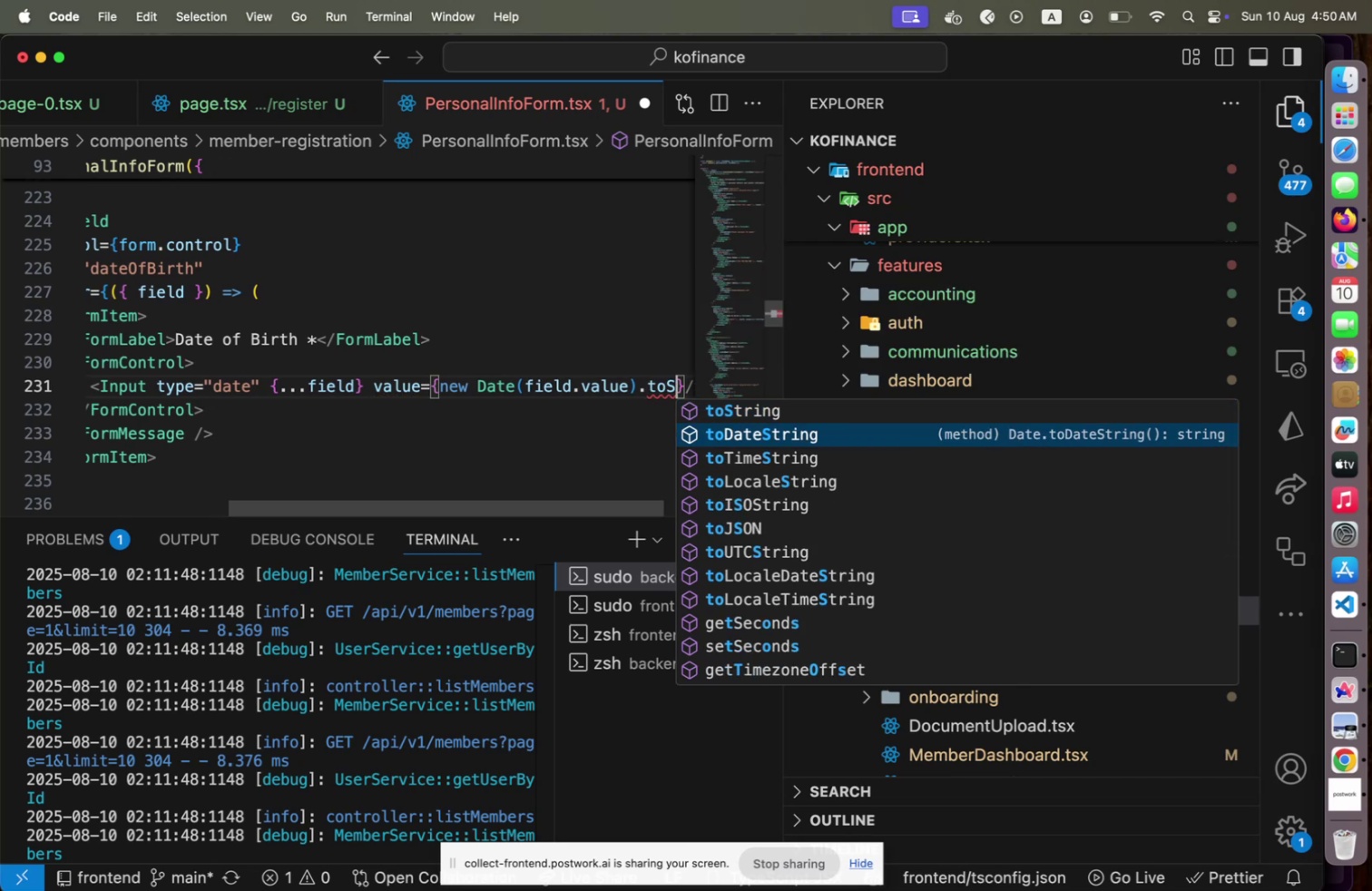 
key(Enter)
 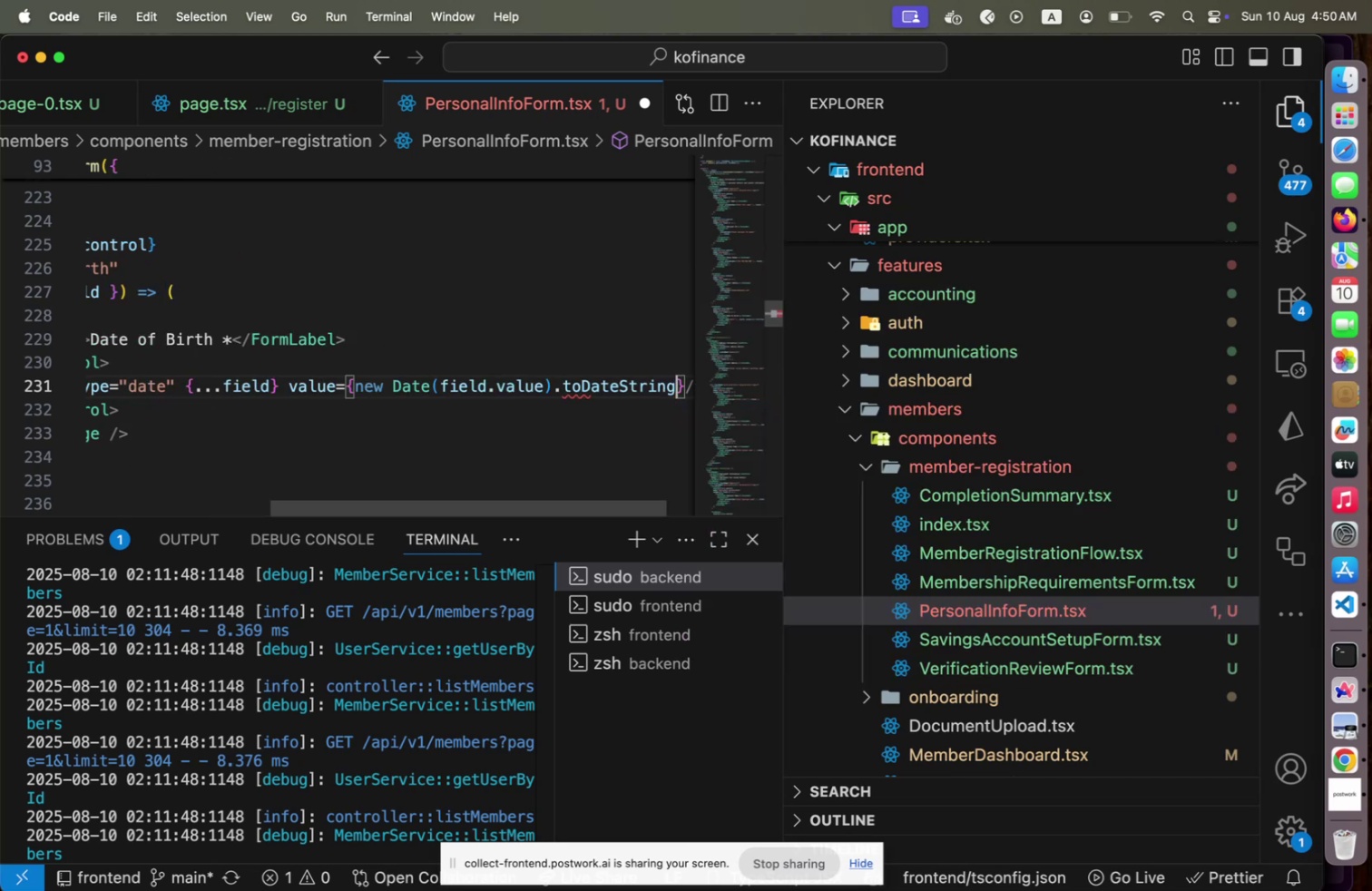 
type(())
 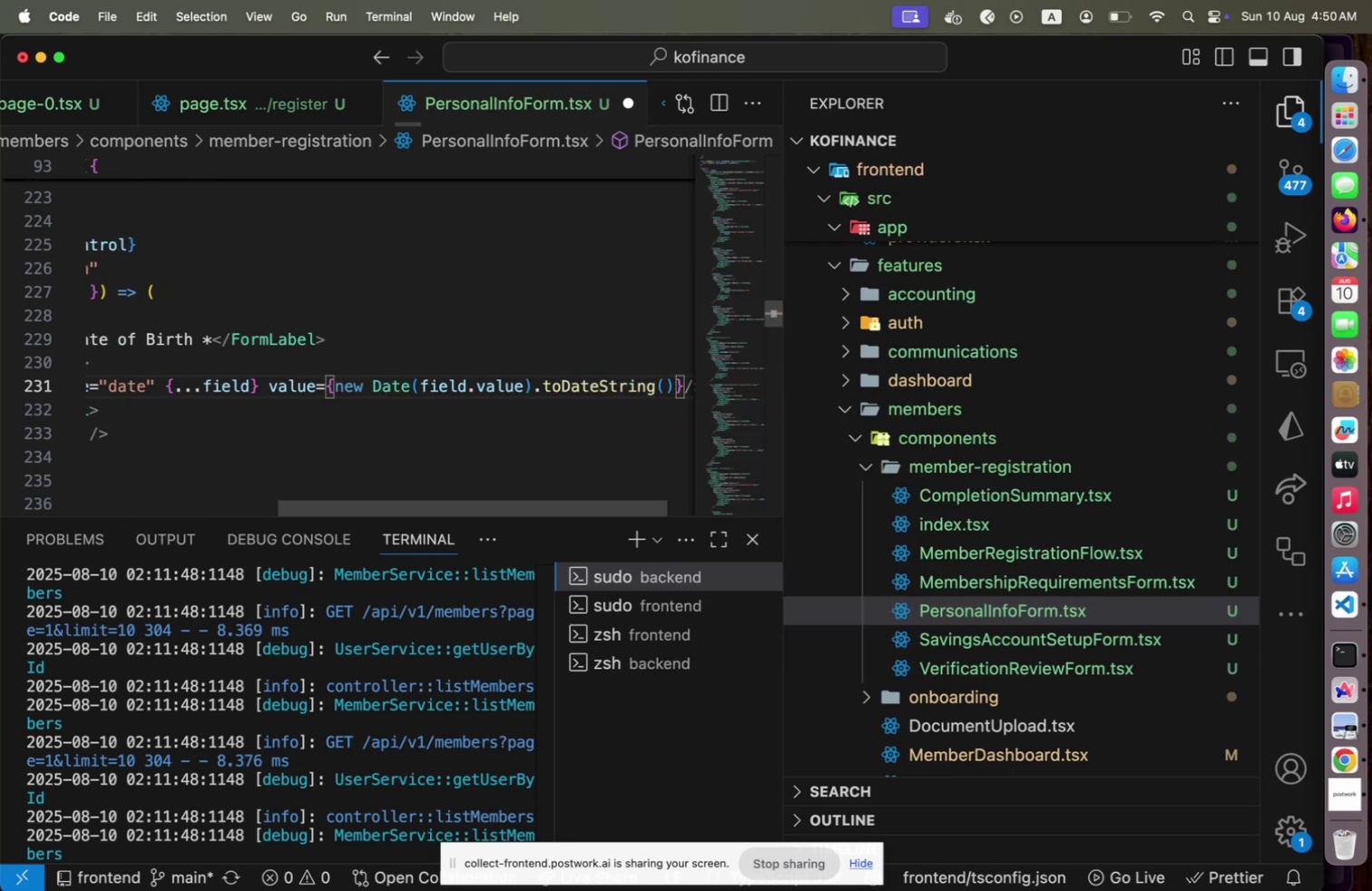 
key(Meta+CommandLeft)
 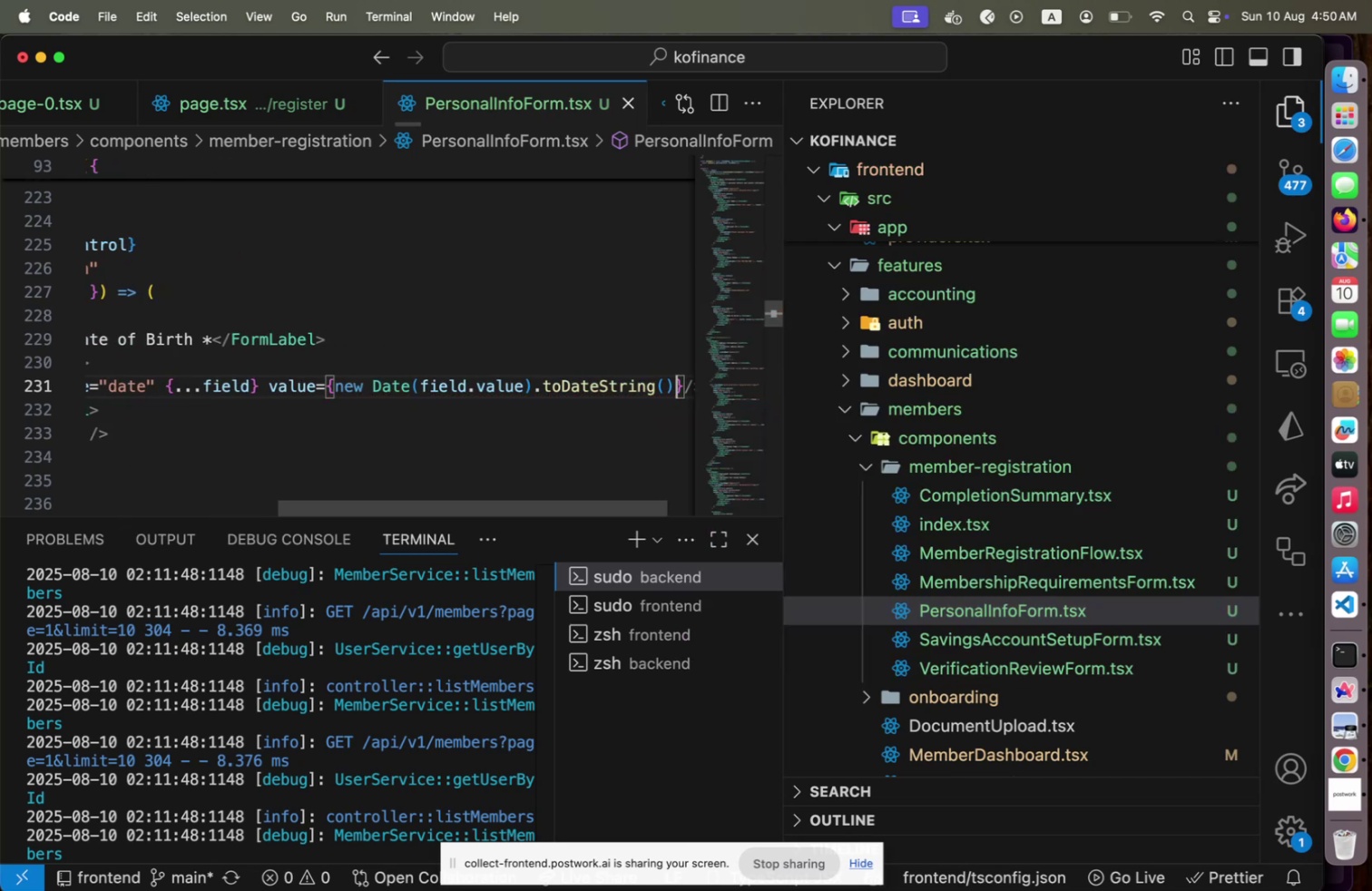 
key(Meta+S)
 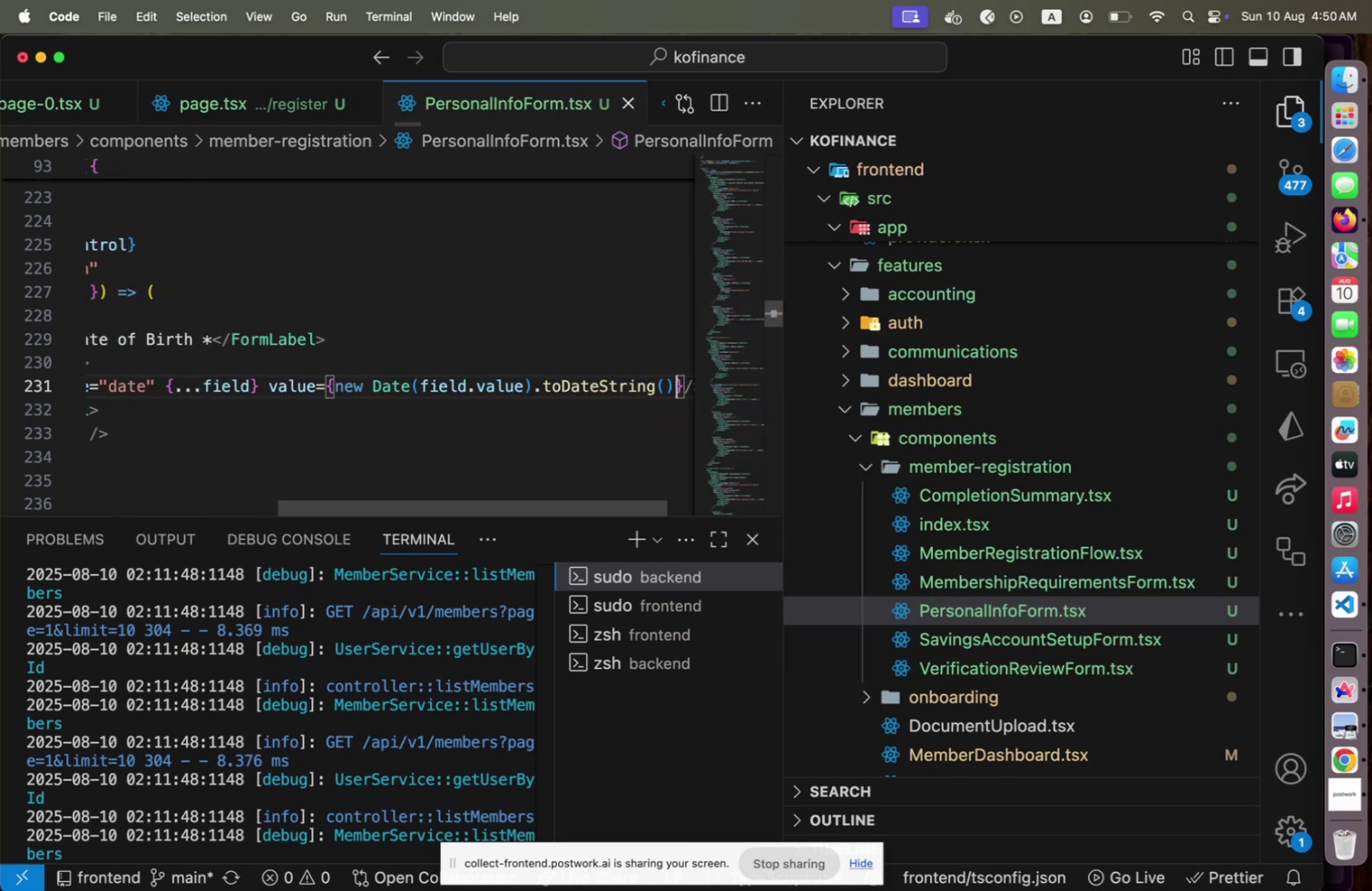 
key(Meta+CommandLeft)
 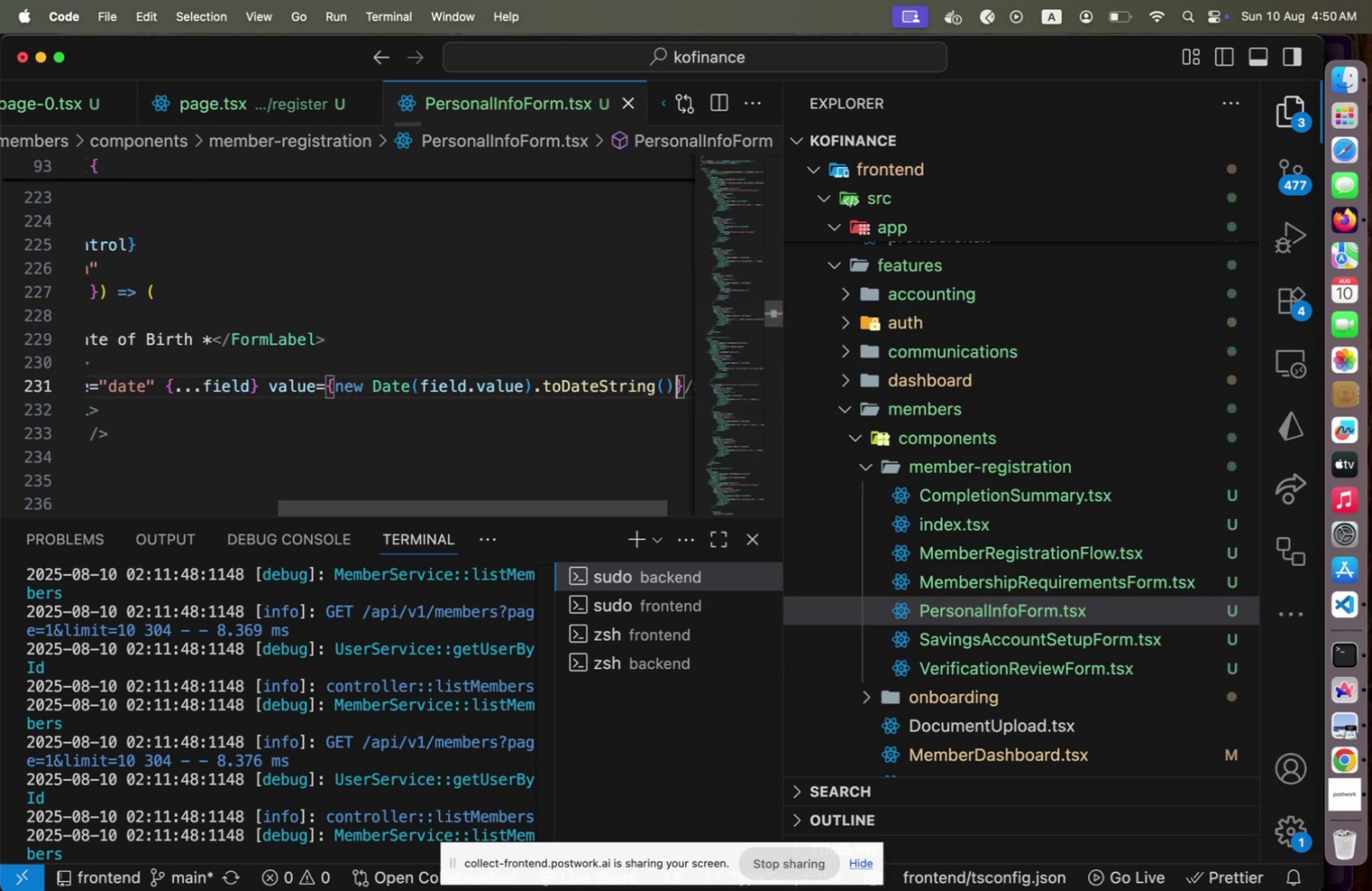 
key(Meta+Tab)
 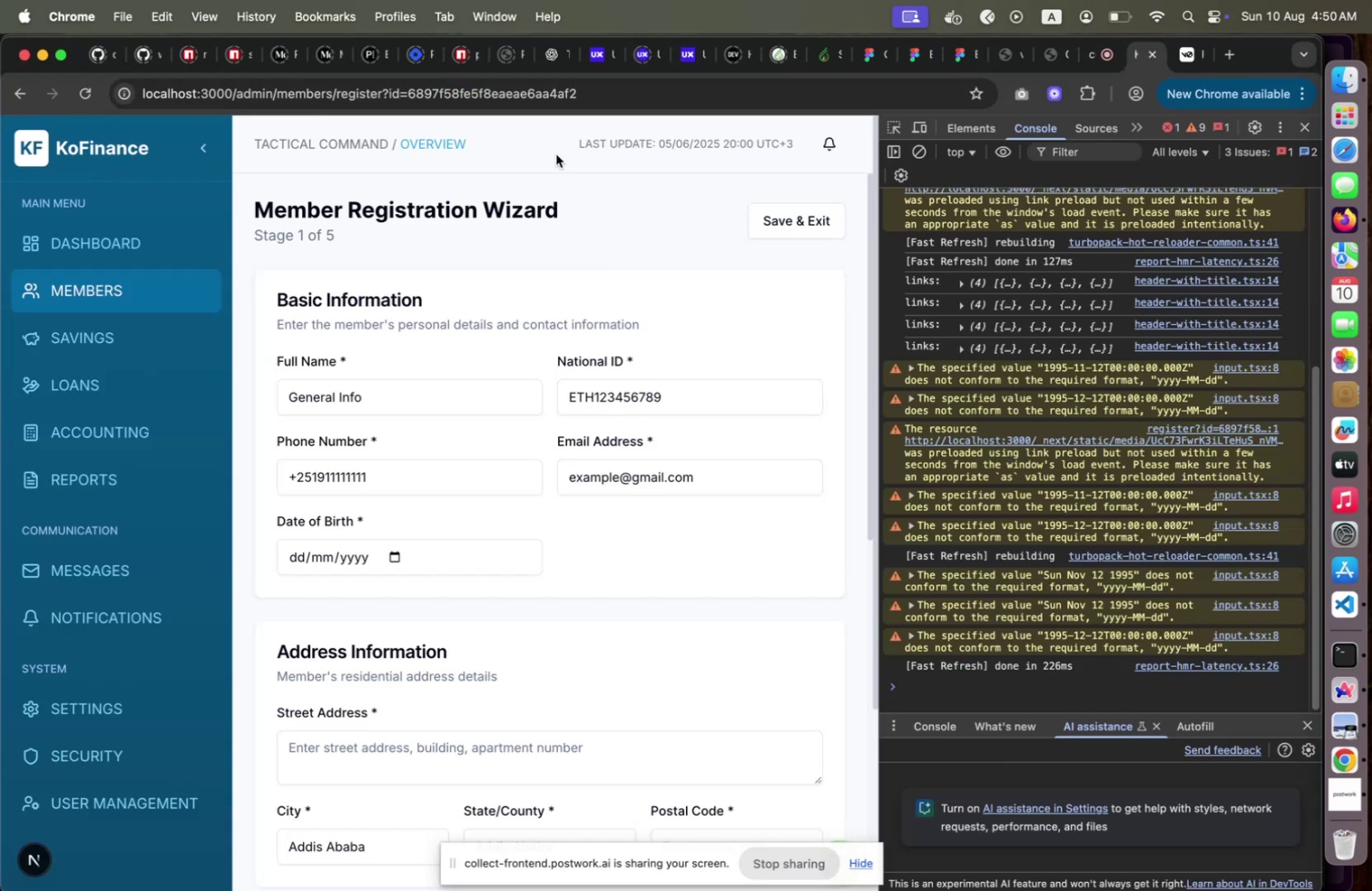 
left_click([637, 95])
 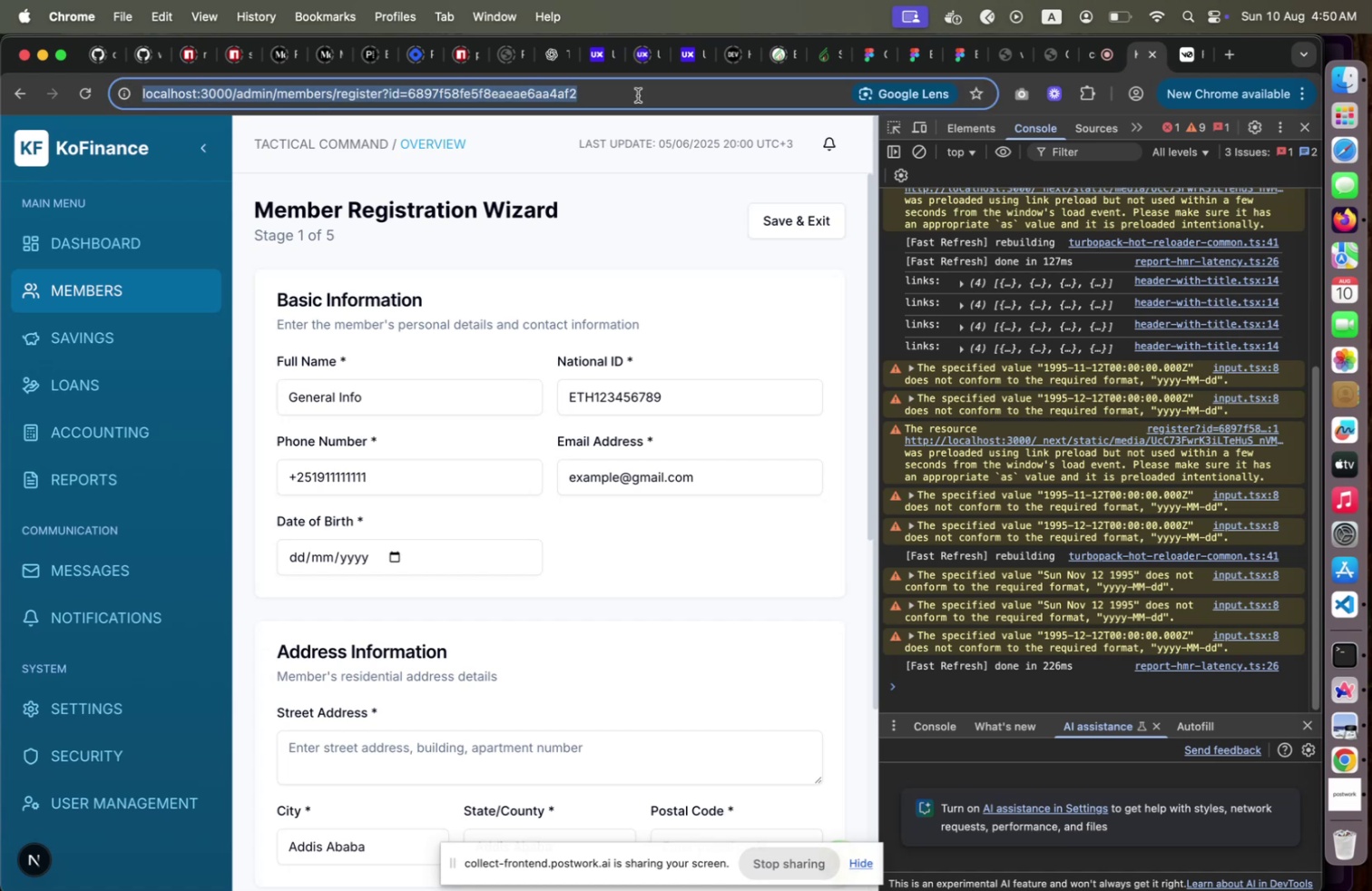 
key(Enter)
 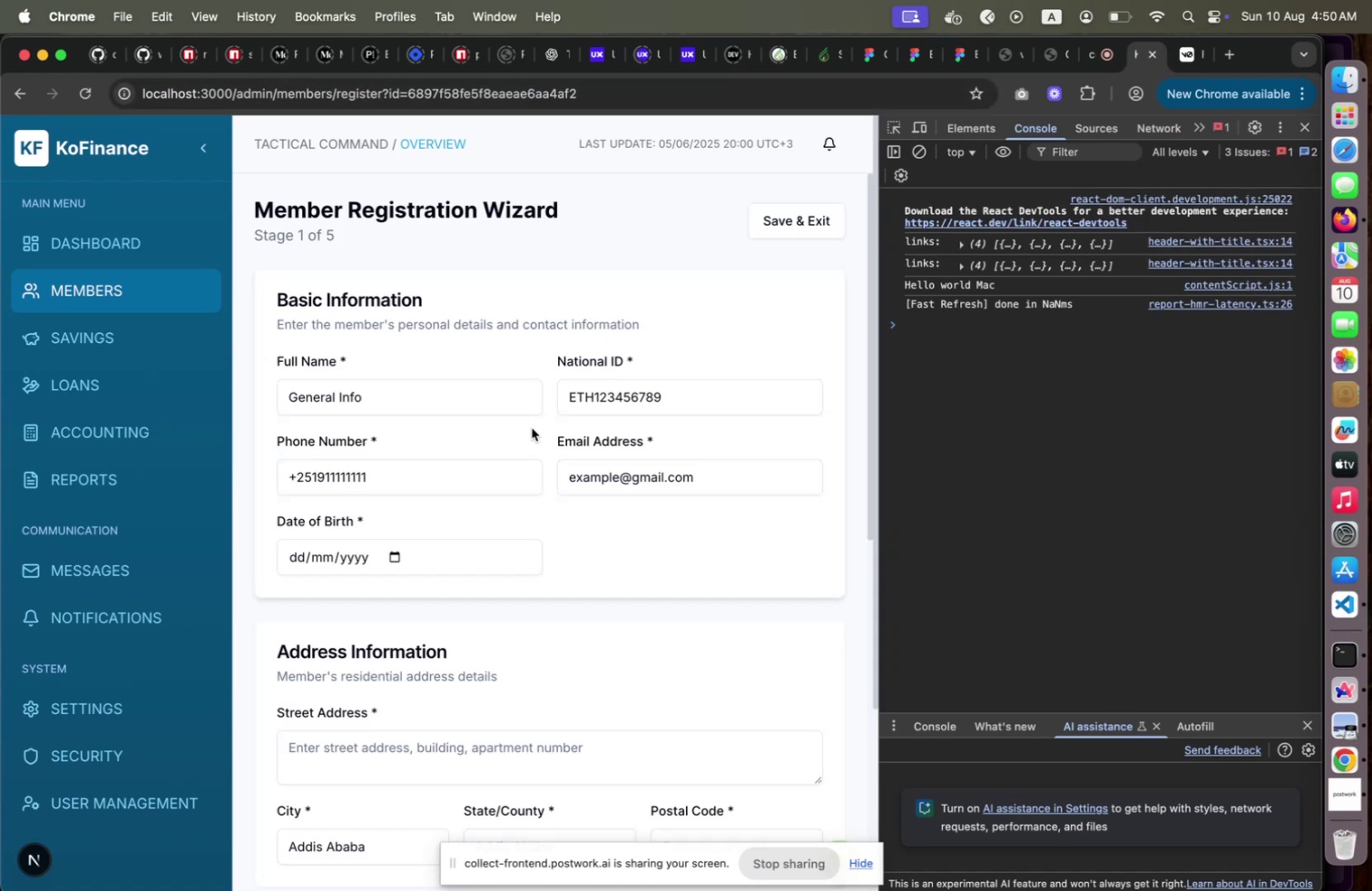 
wait(5.39)
 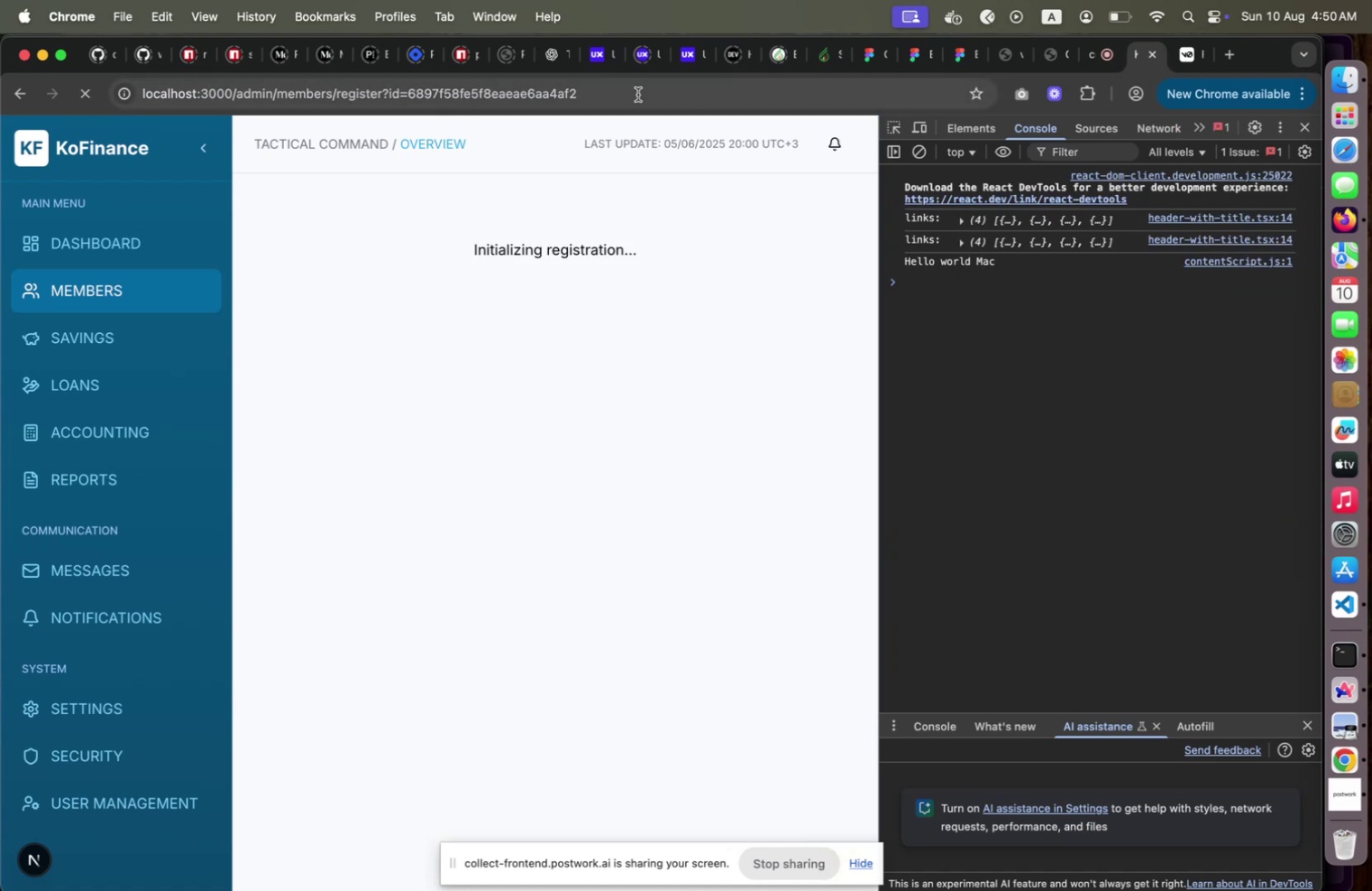 
scroll: coordinate [438, 503], scroll_direction: down, amount: 1.0
 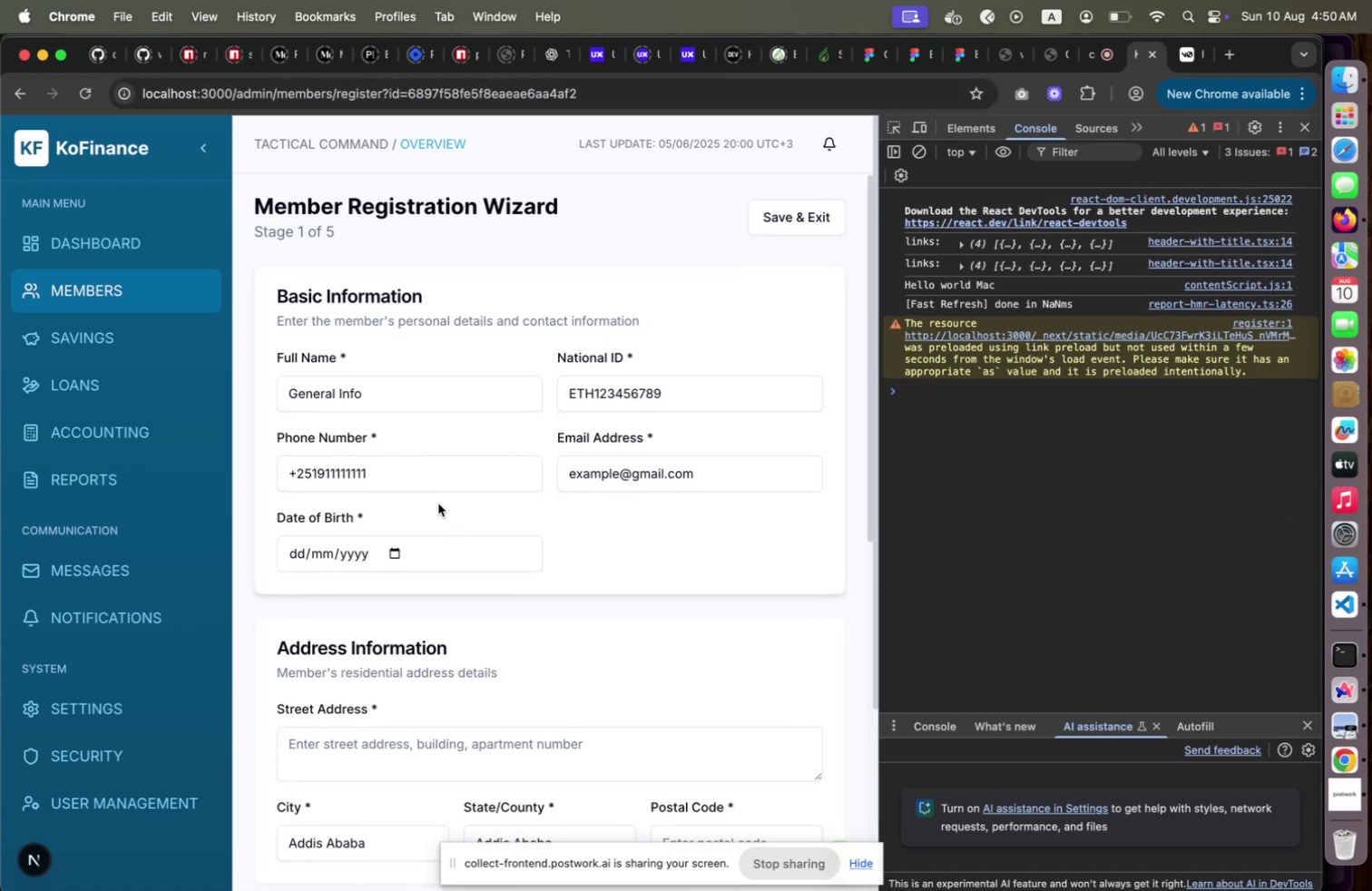 
key(Meta+CommandLeft)
 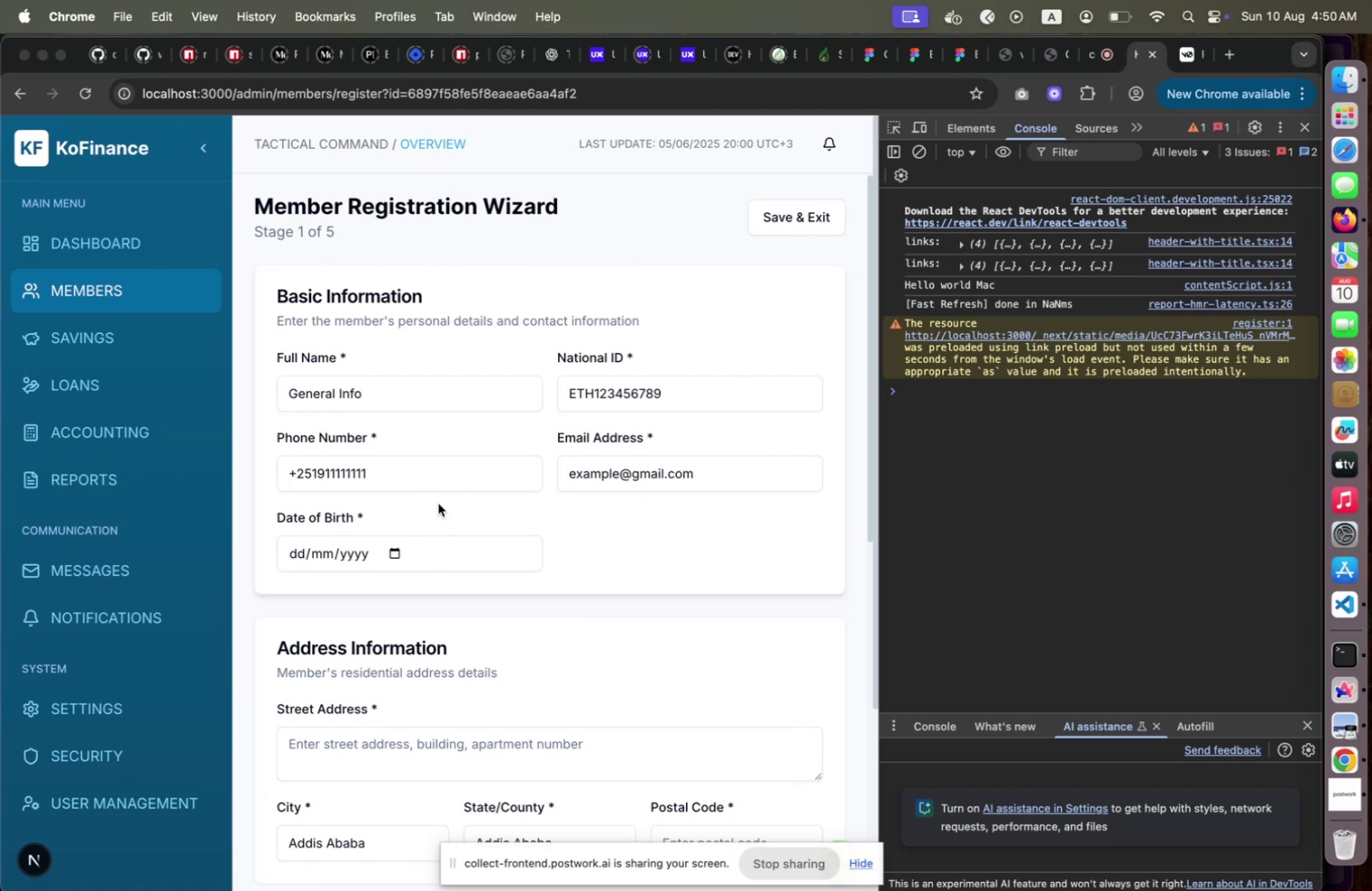 
key(Meta+Tab)
 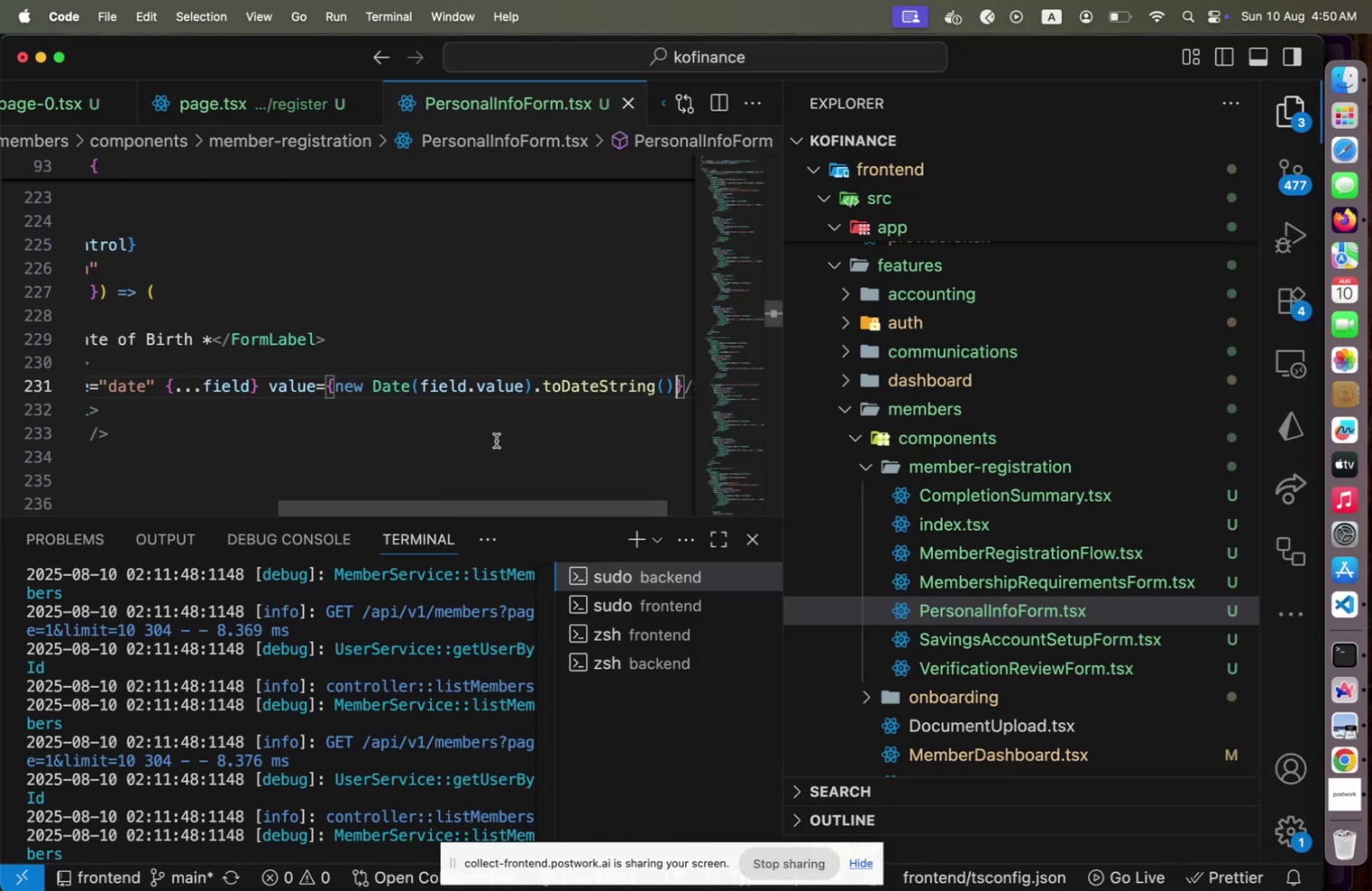 
key(Meta+CommandLeft)
 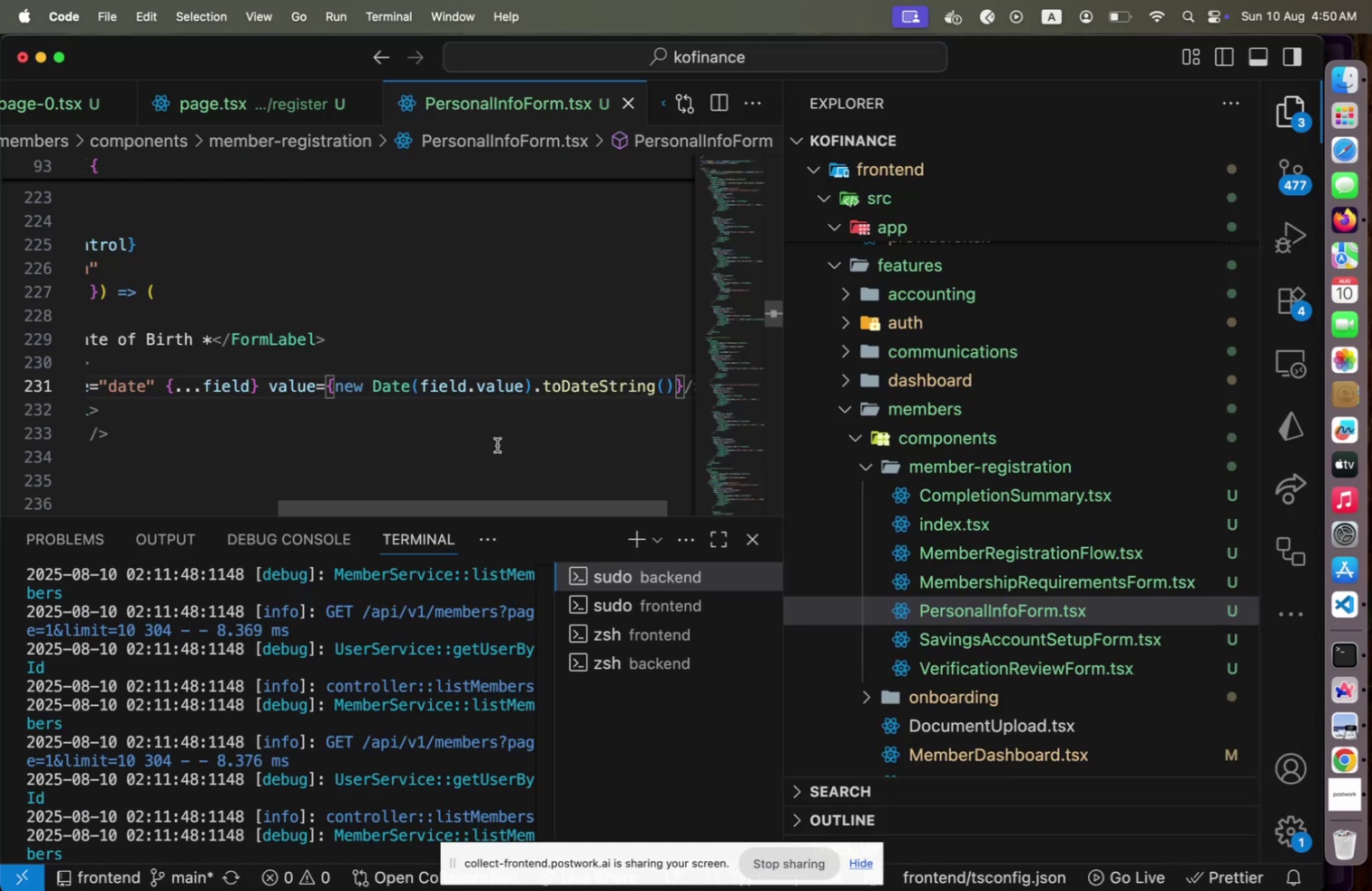 
key(Meta+Tab)
 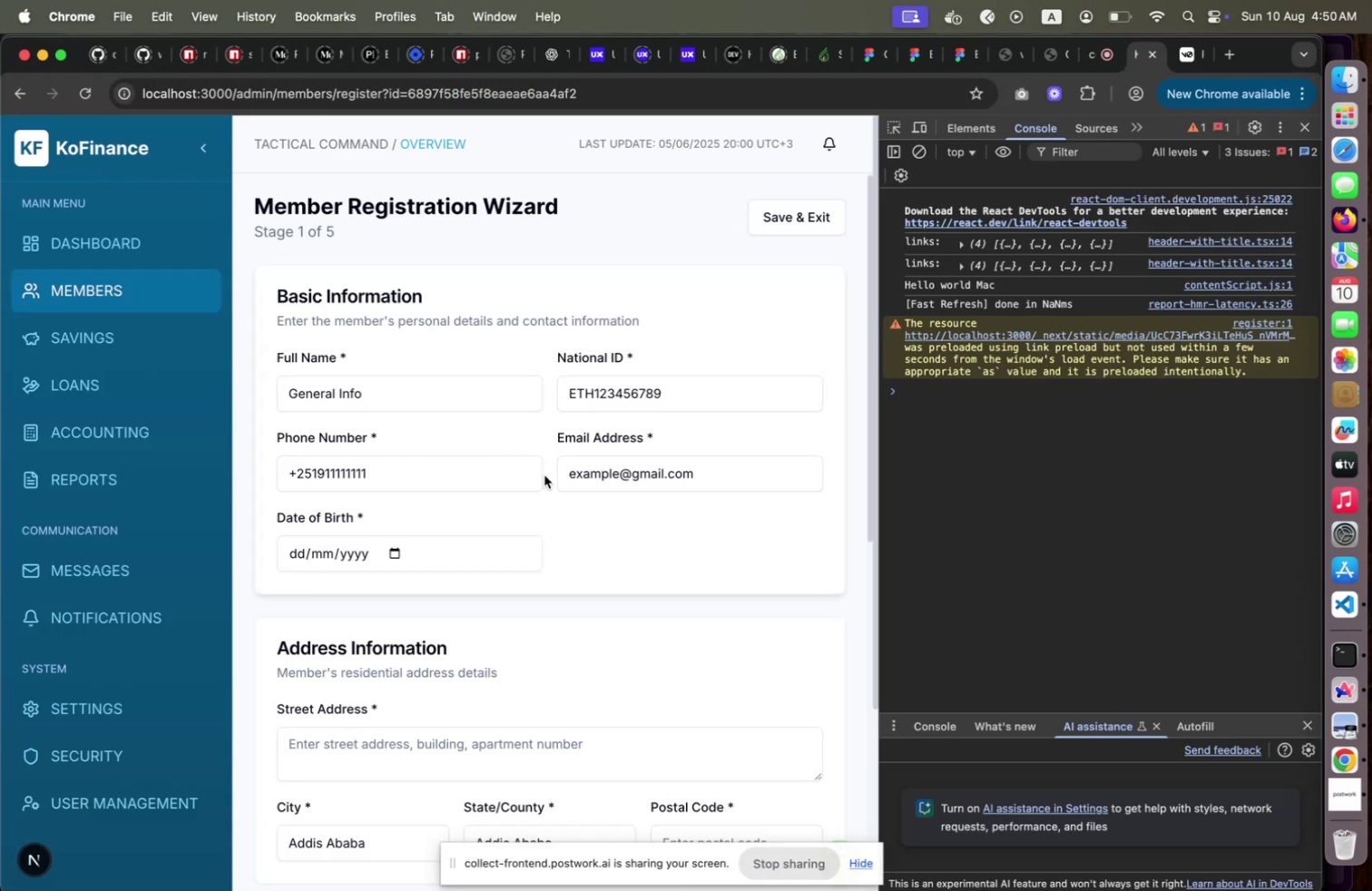 
scroll: coordinate [544, 475], scroll_direction: down, amount: 11.0
 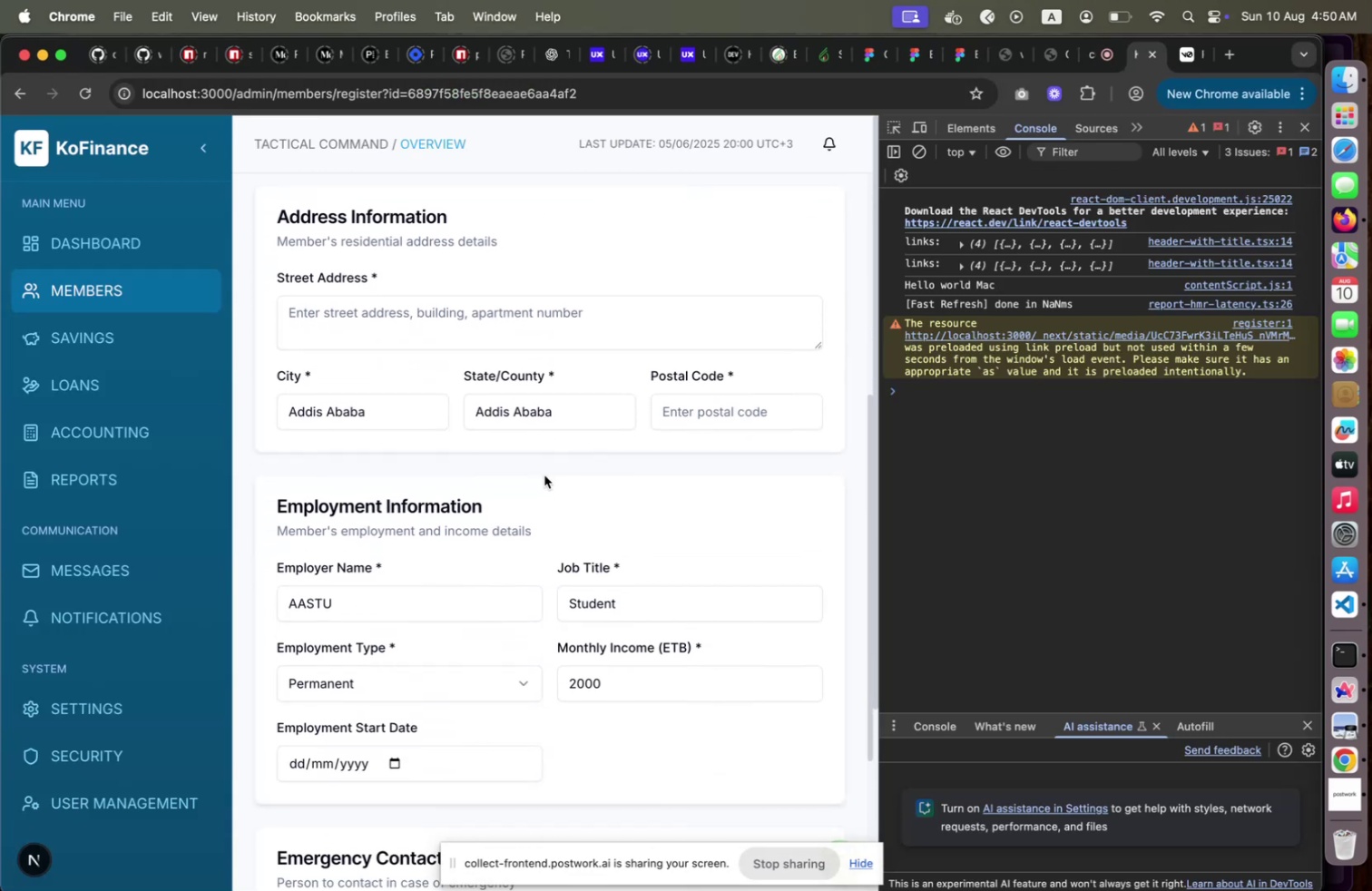 
scroll: coordinate [544, 475], scroll_direction: up, amount: 2.0
 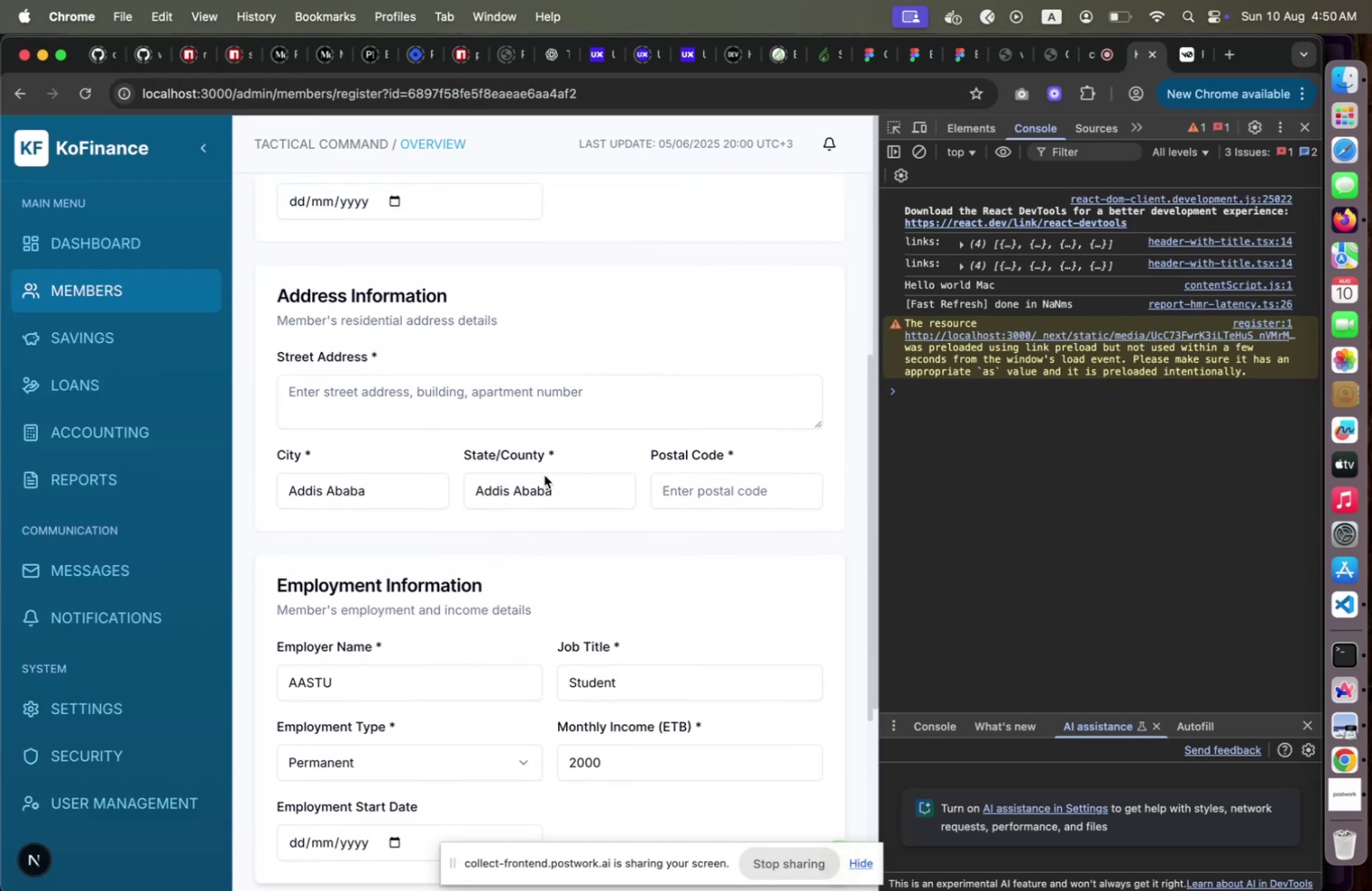 
key(Meta+CommandLeft)
 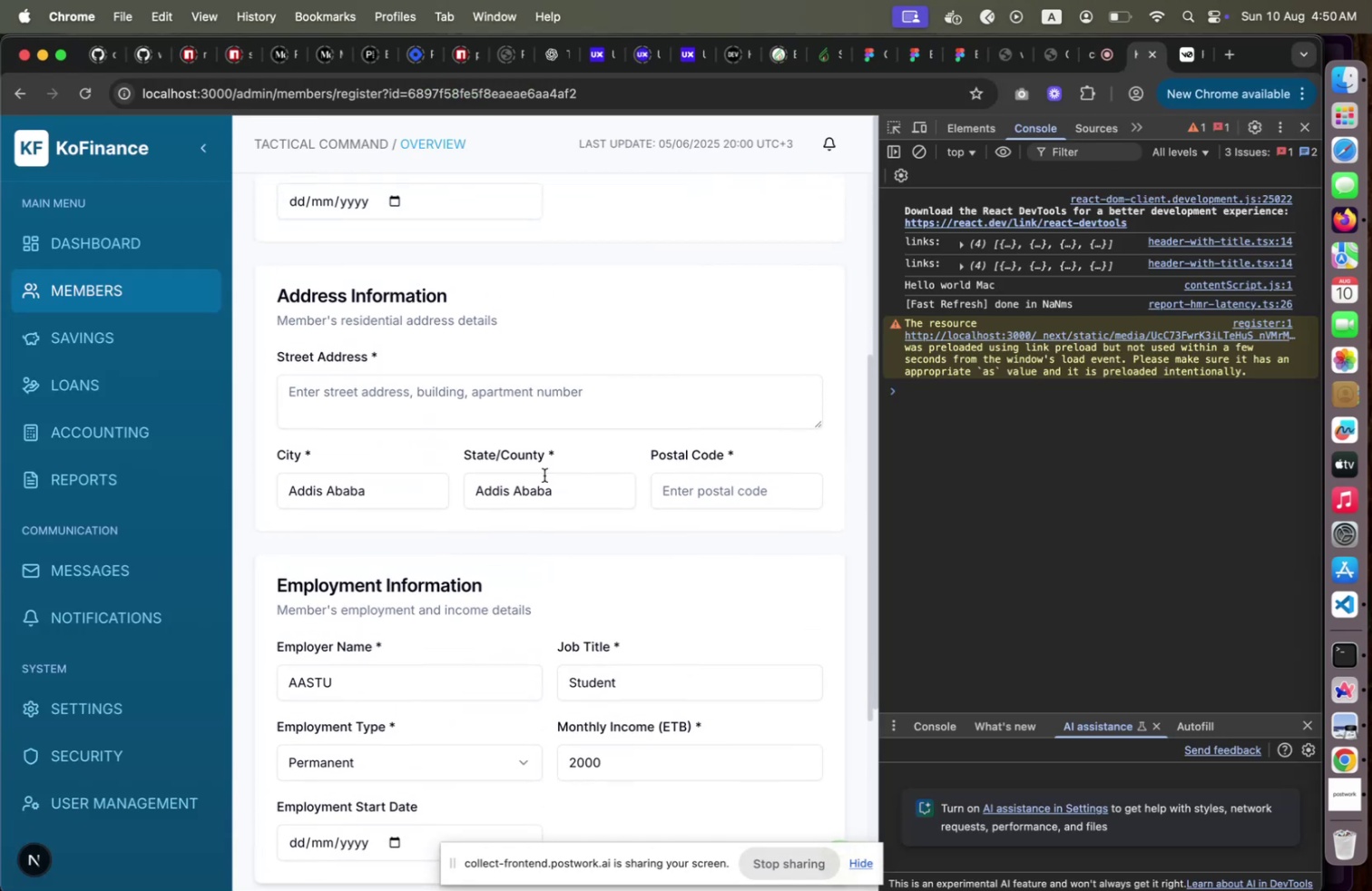 
key(Meta+Tab)
 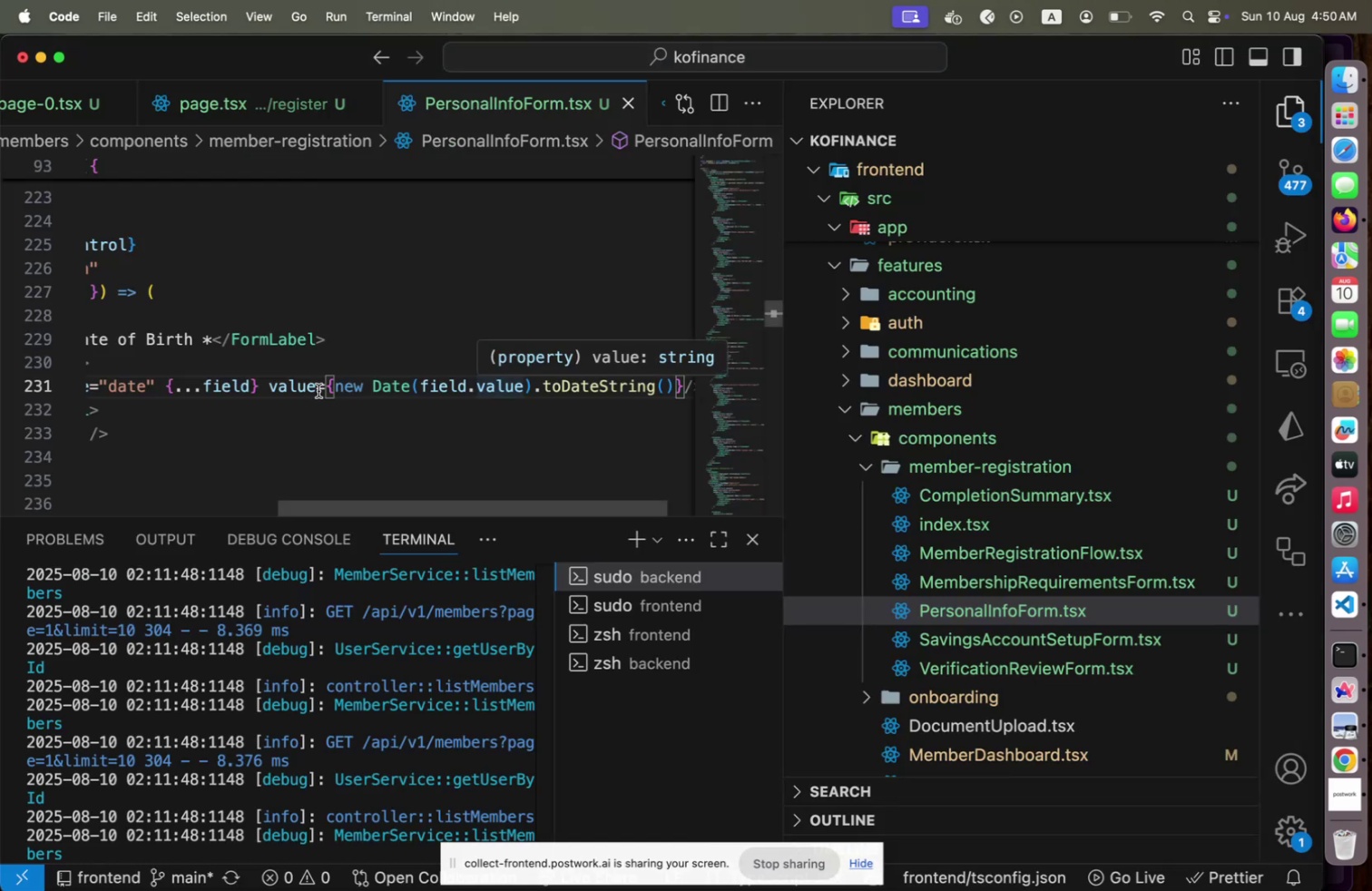 
left_click([318, 390])
 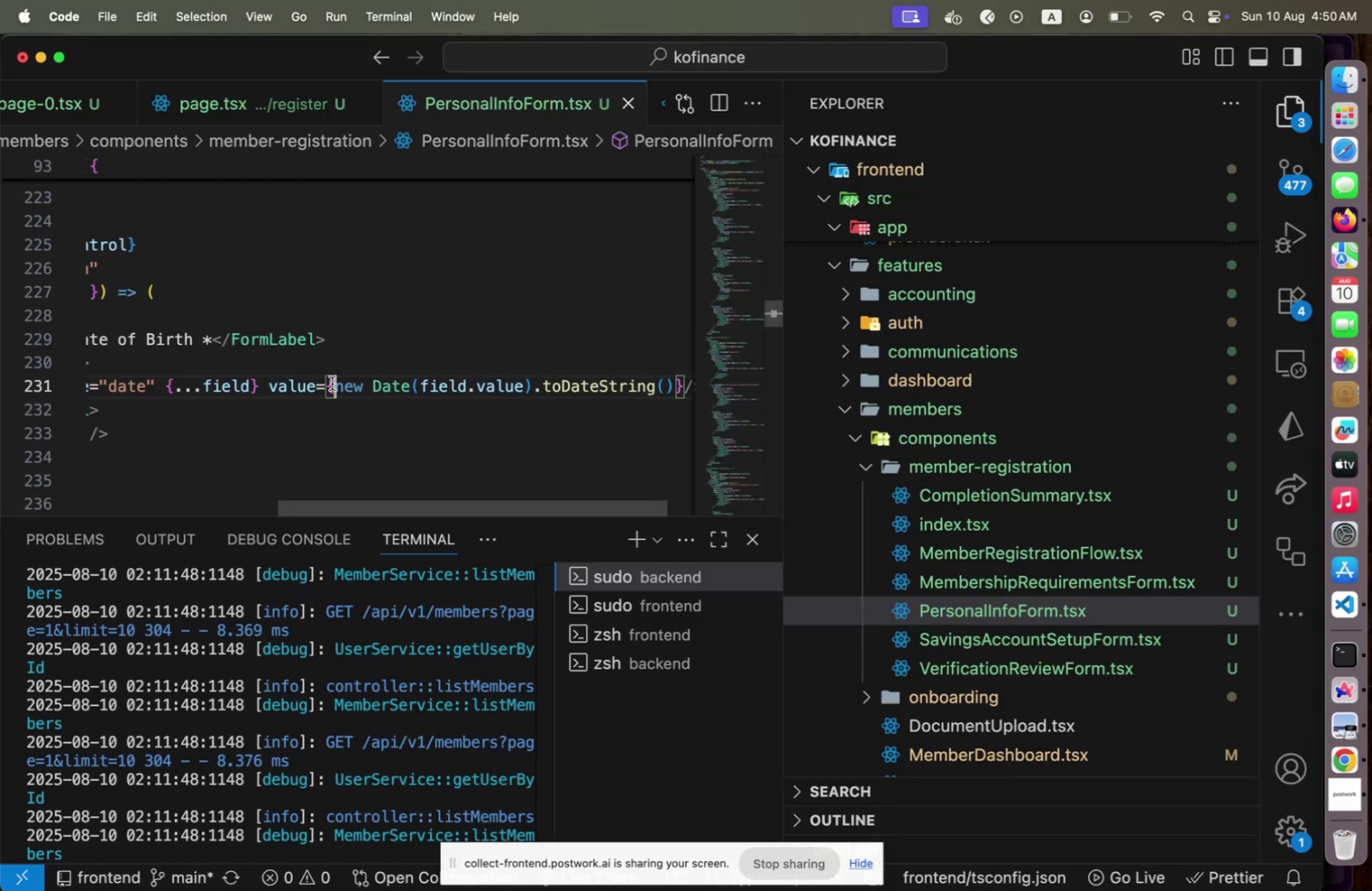 
left_click([332, 383])
 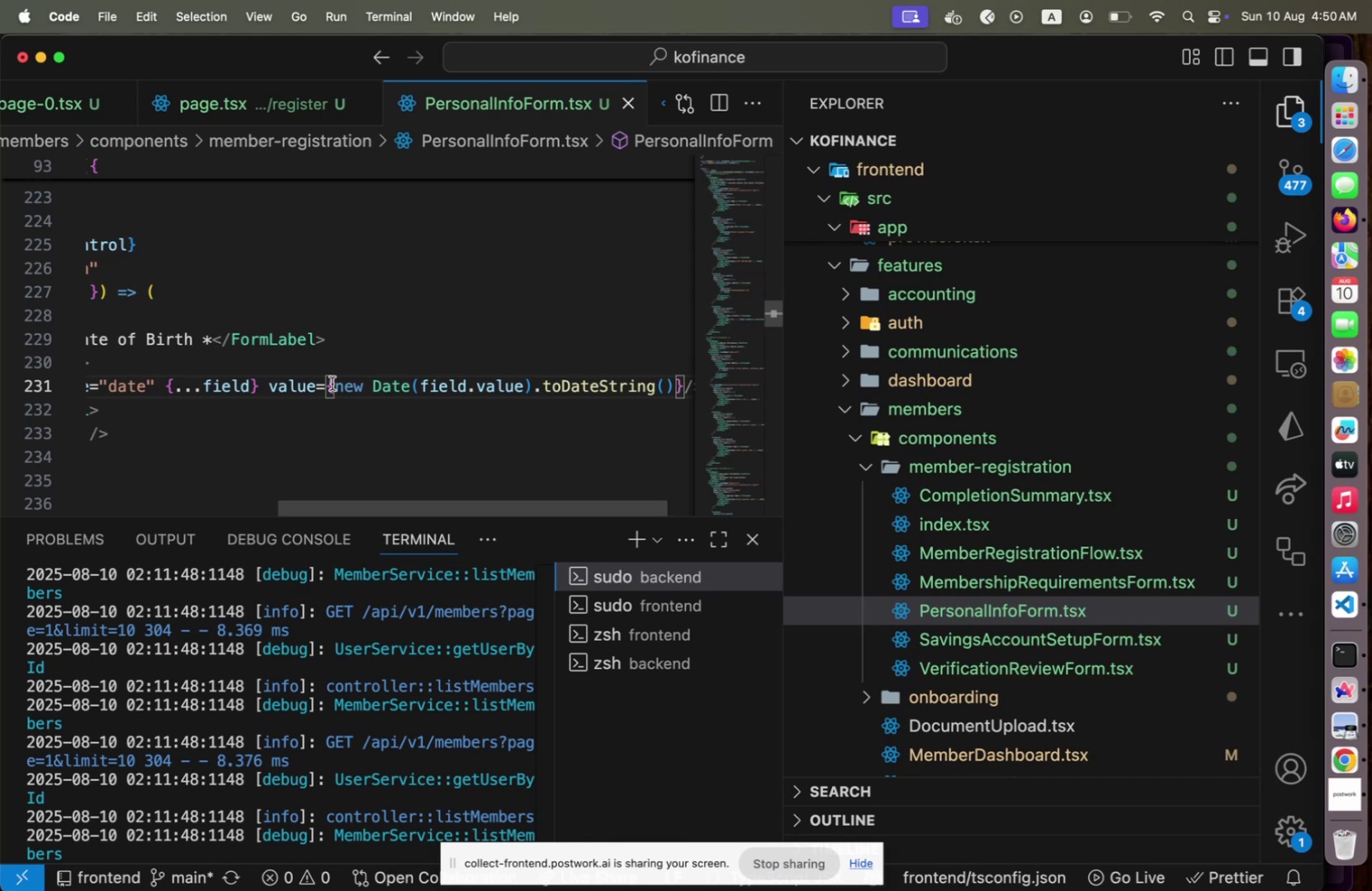 
hold_key(key=ArrowLeft, duration=1.04)
 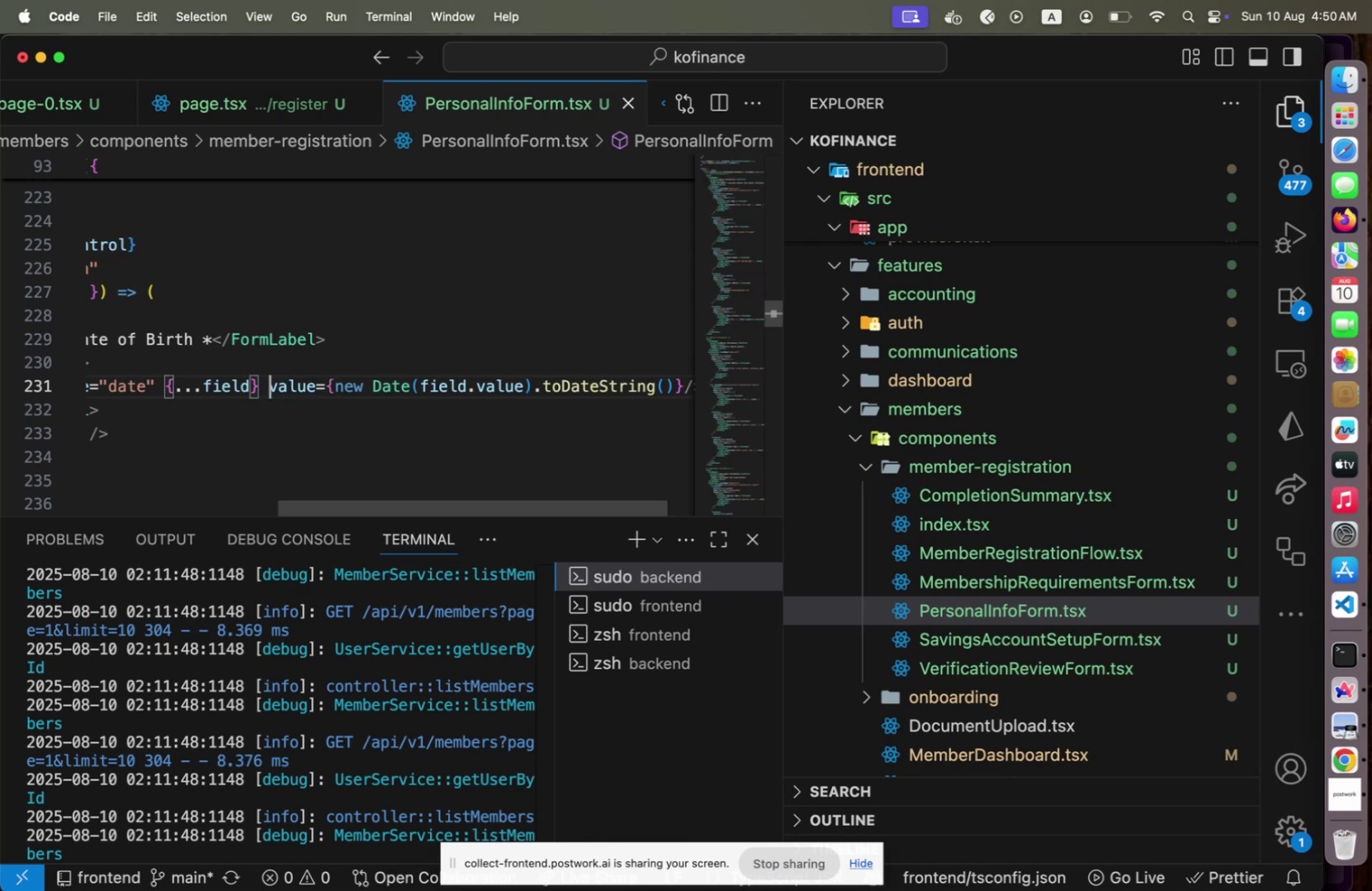 
key(ArrowRight)
 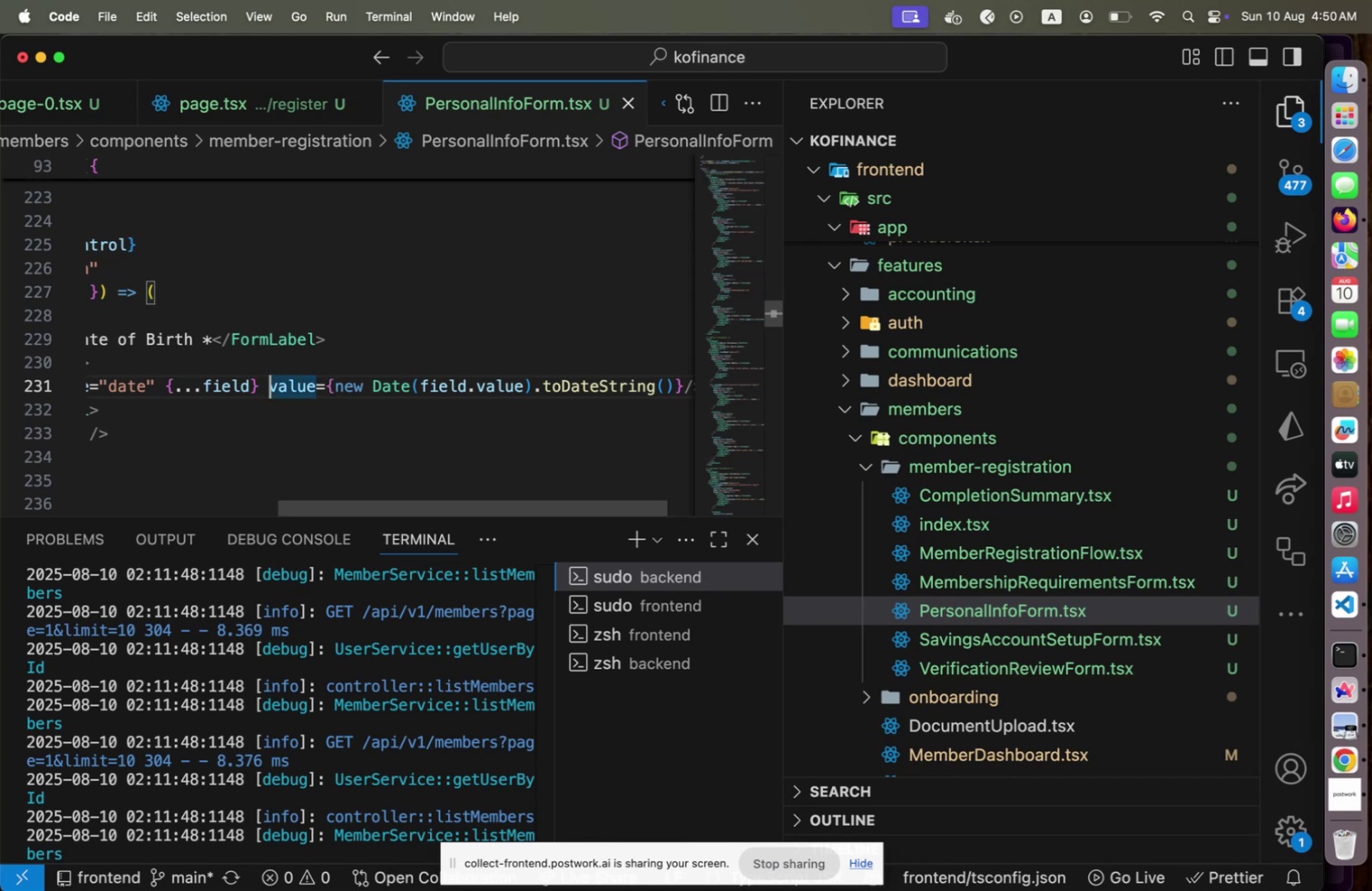 
key(Shift+End)
 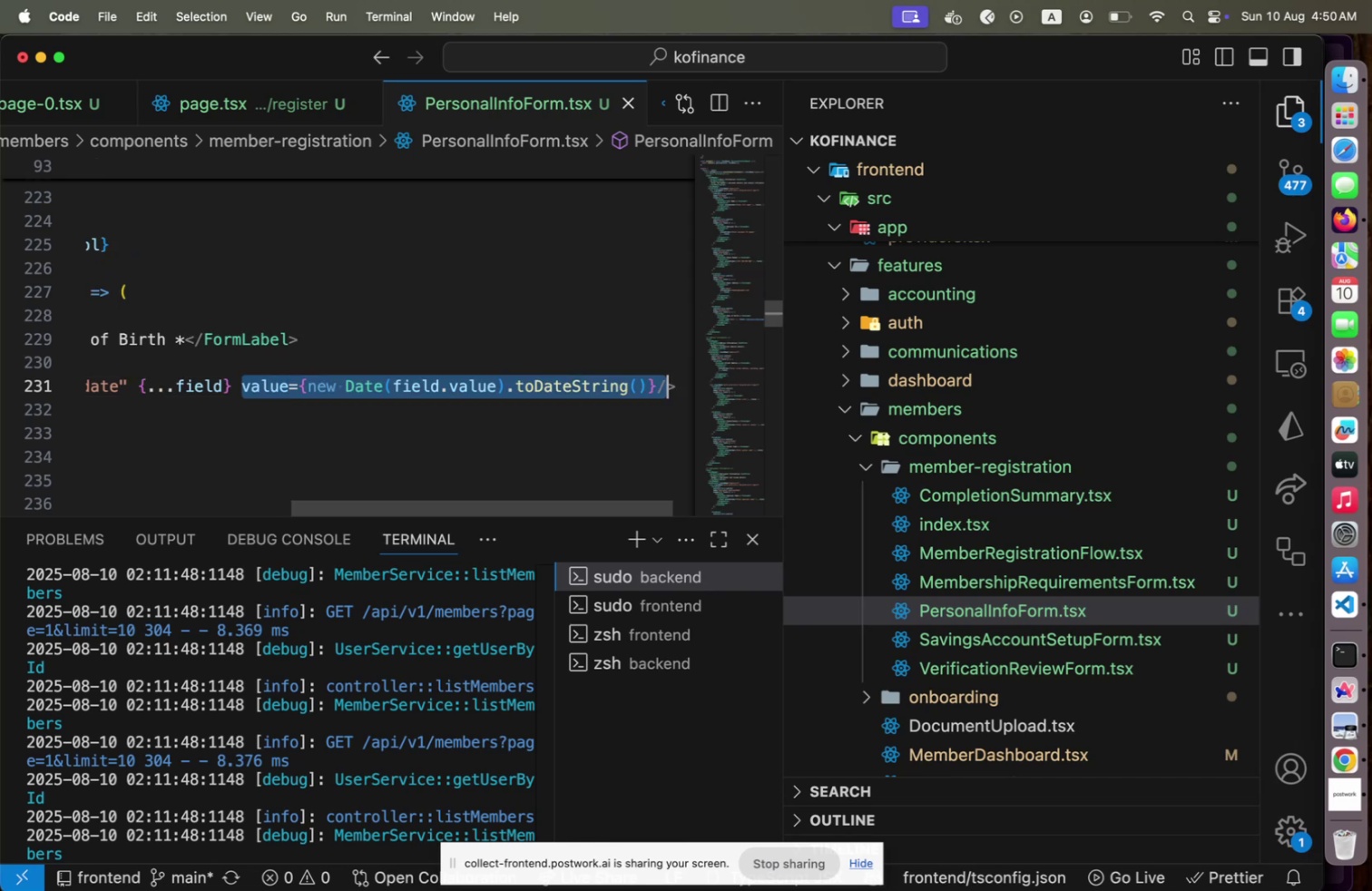 
key(Shift+ArrowLeft)
 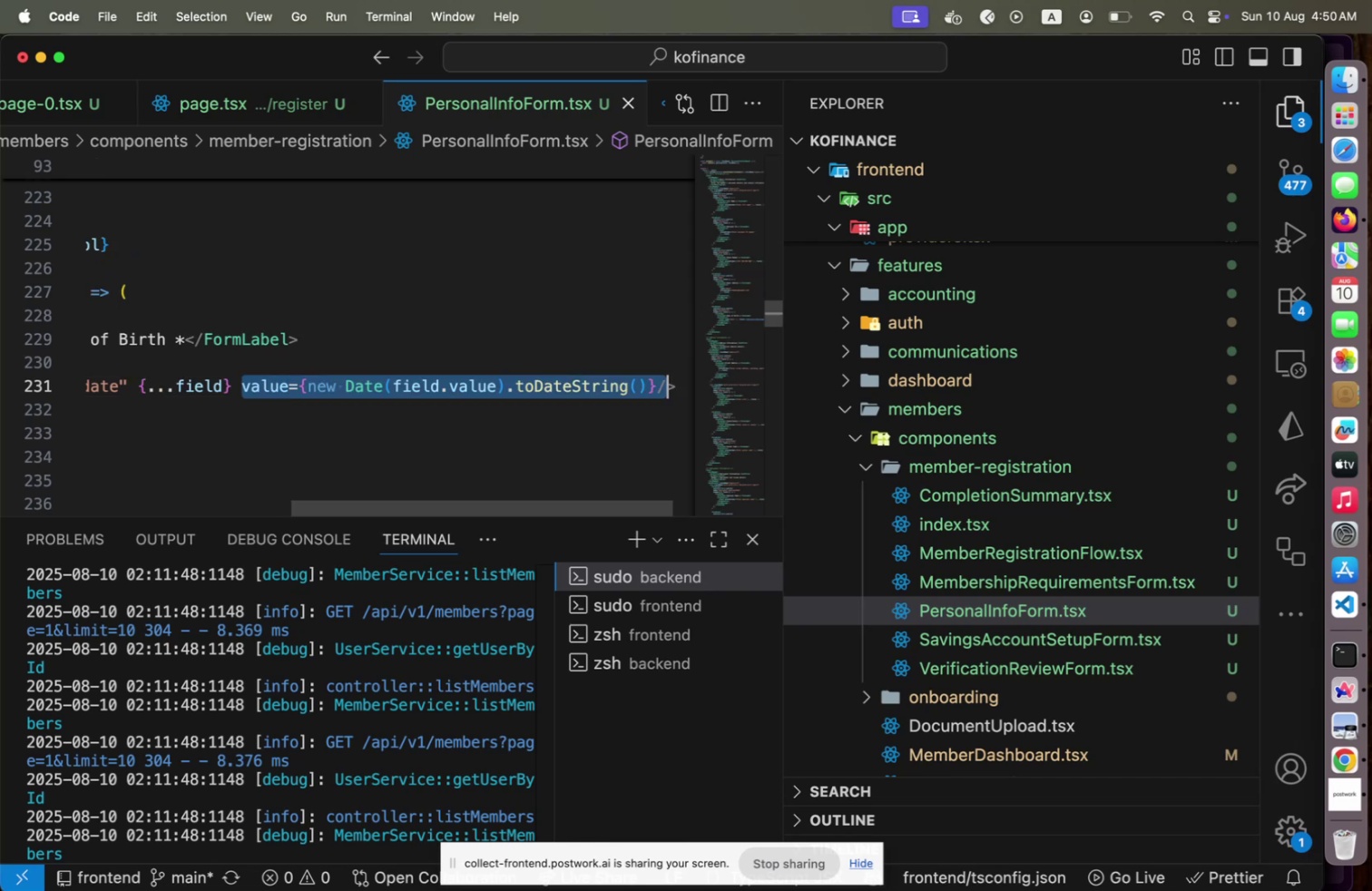 
key(Shift+ArrowLeft)
 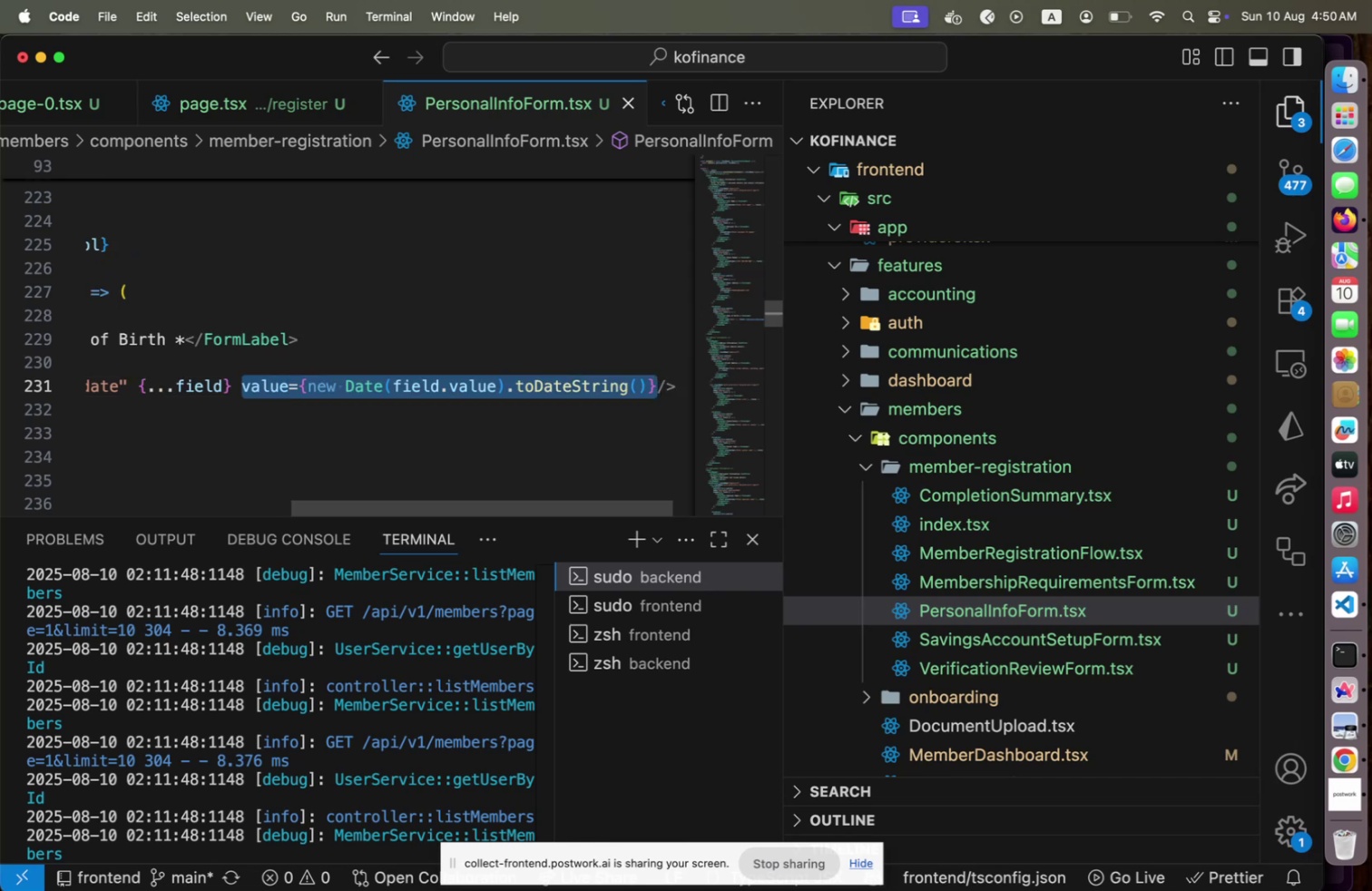 
key(Backspace)
 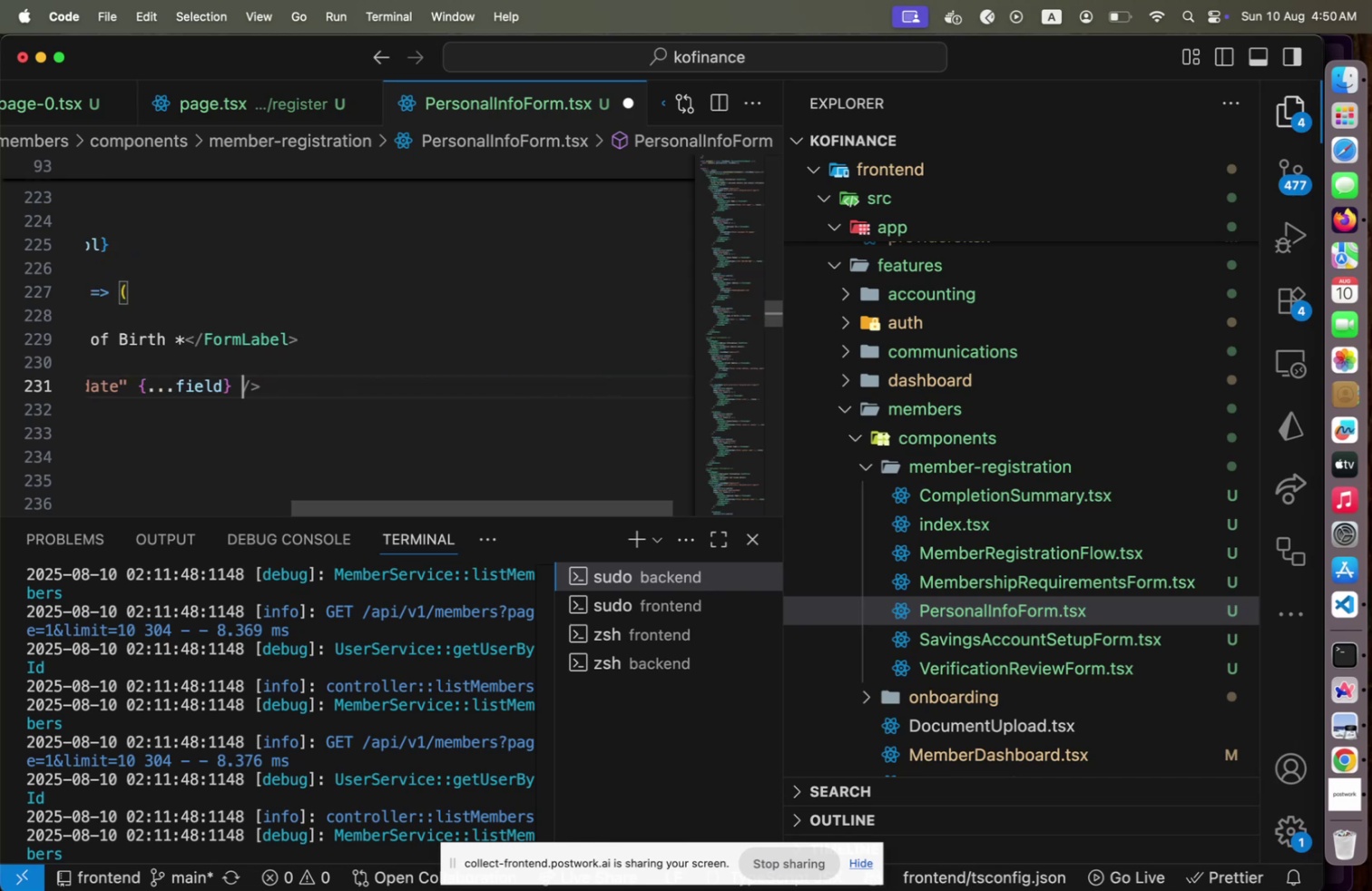 
key(Alt+Shift+F)
 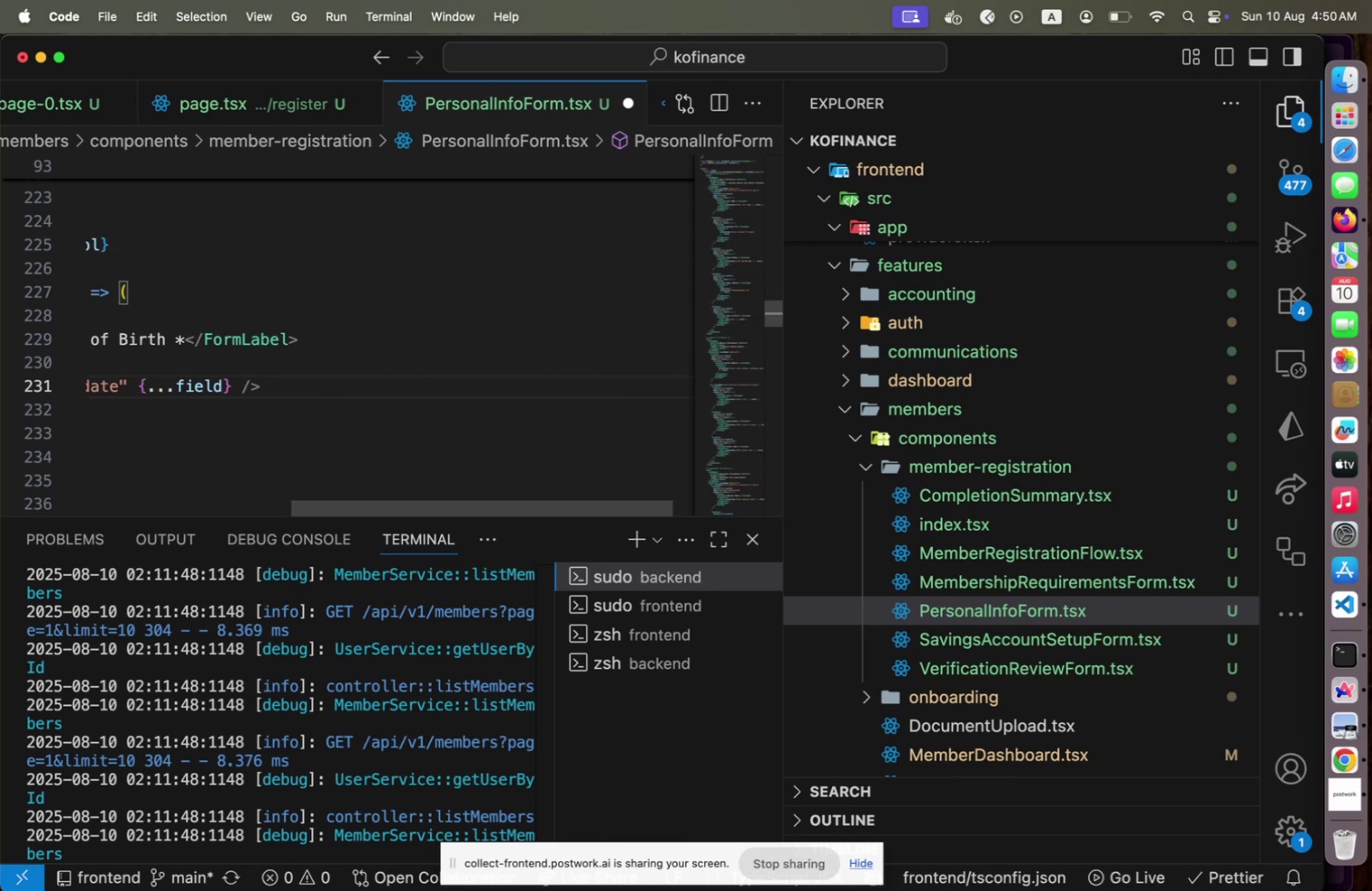 
key(Meta+CommandLeft)
 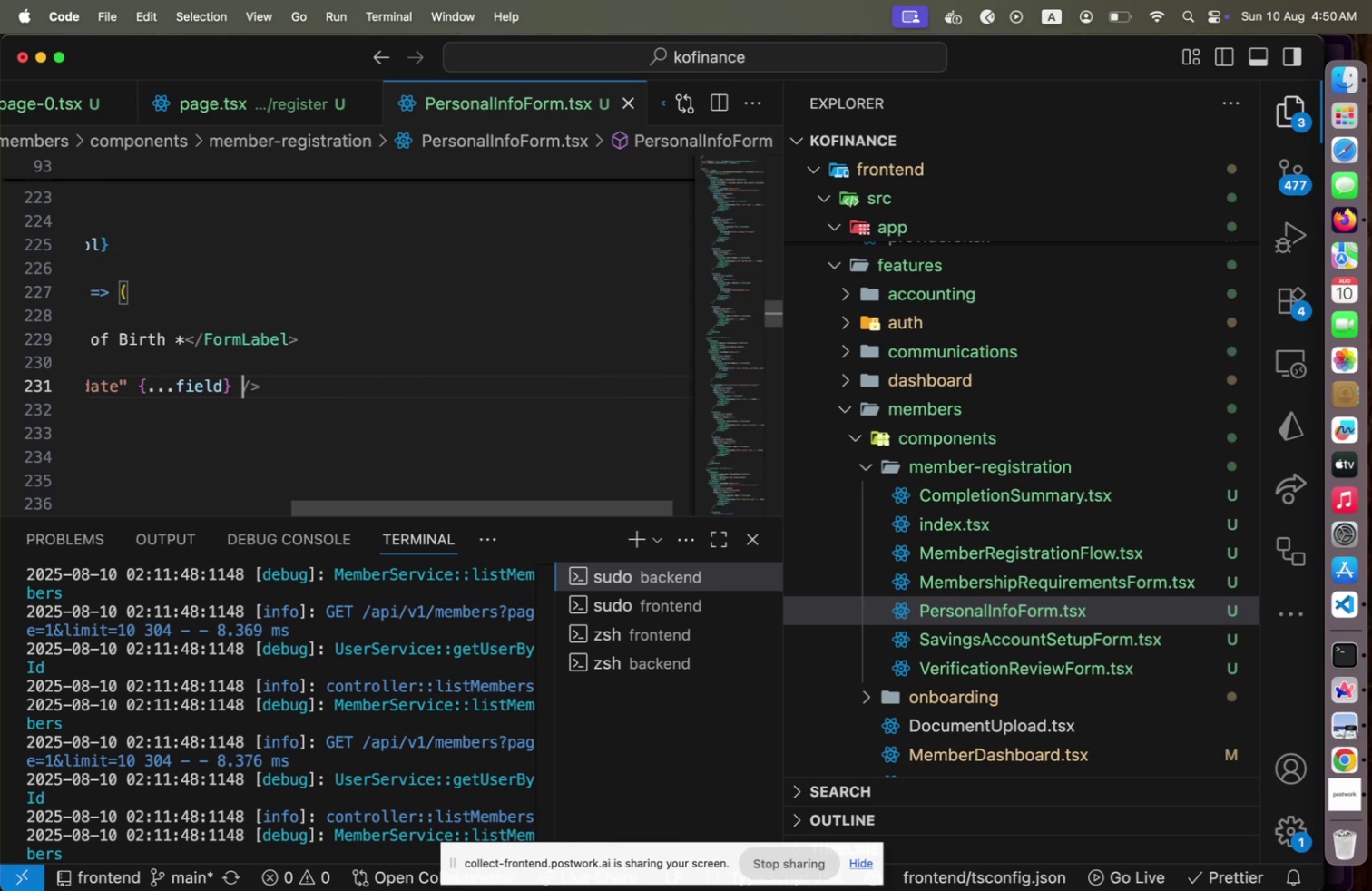 
key(Meta+S)
 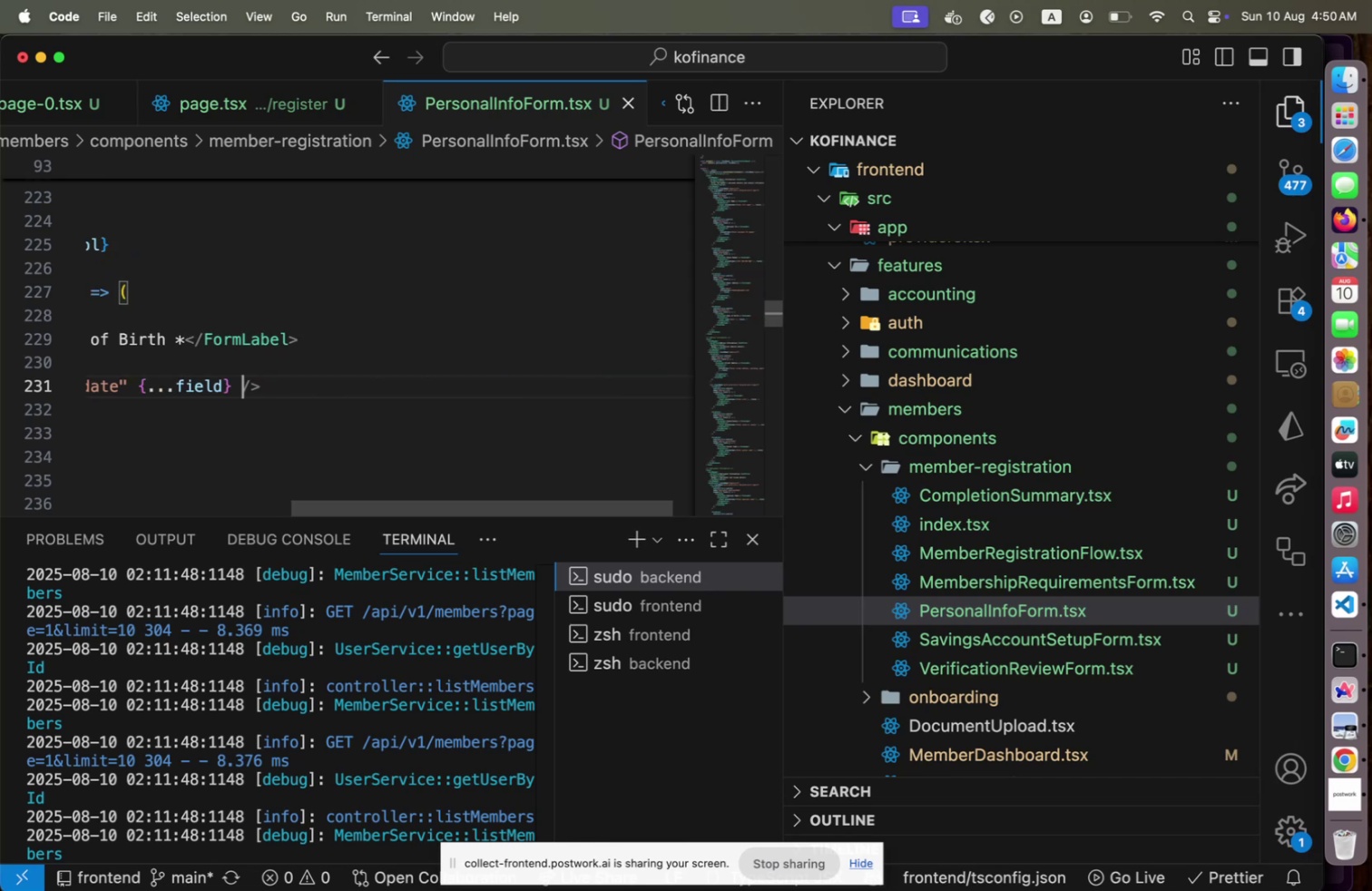 
key(Home)
 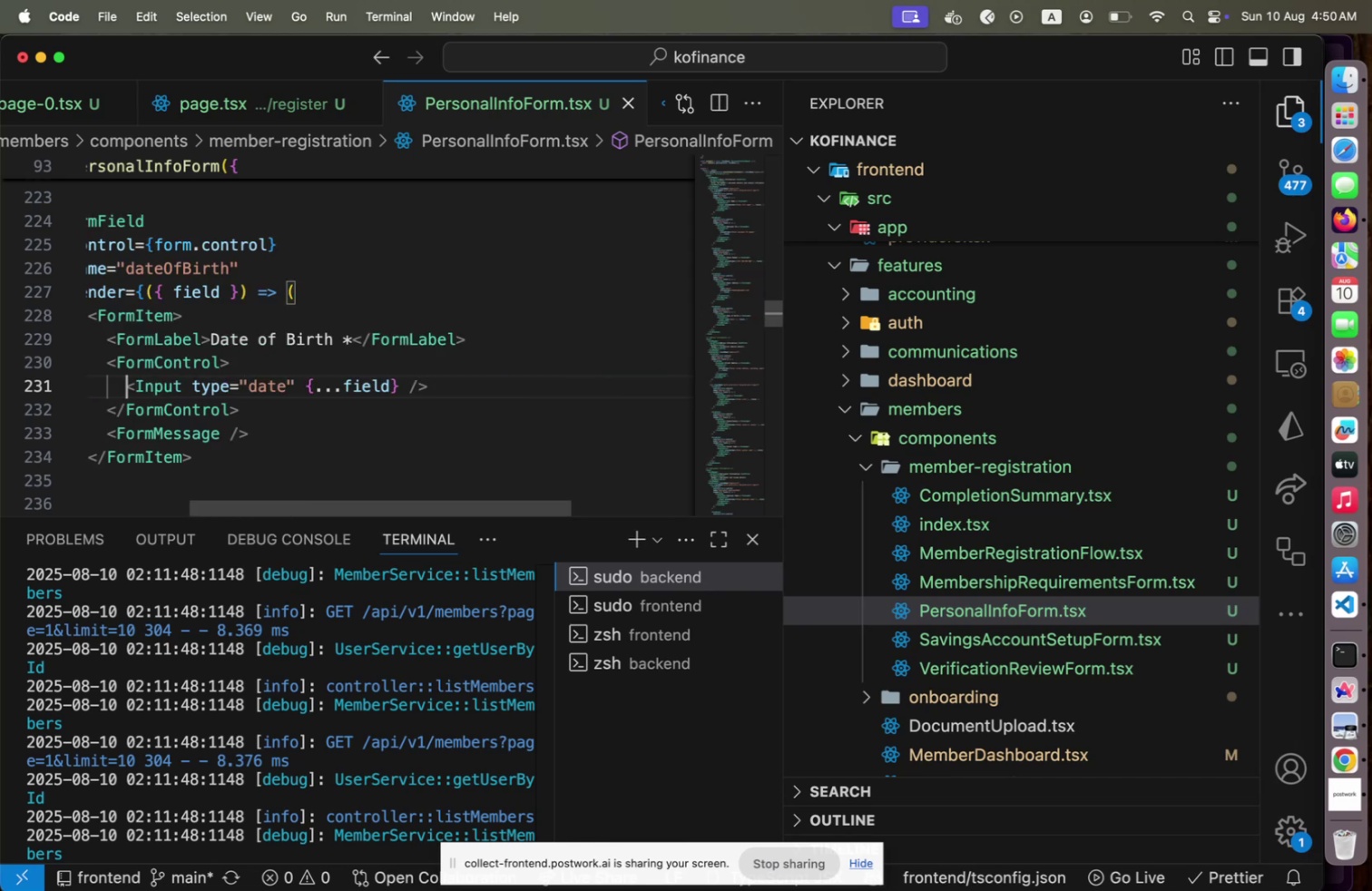 
key(Meta+CommandLeft)
 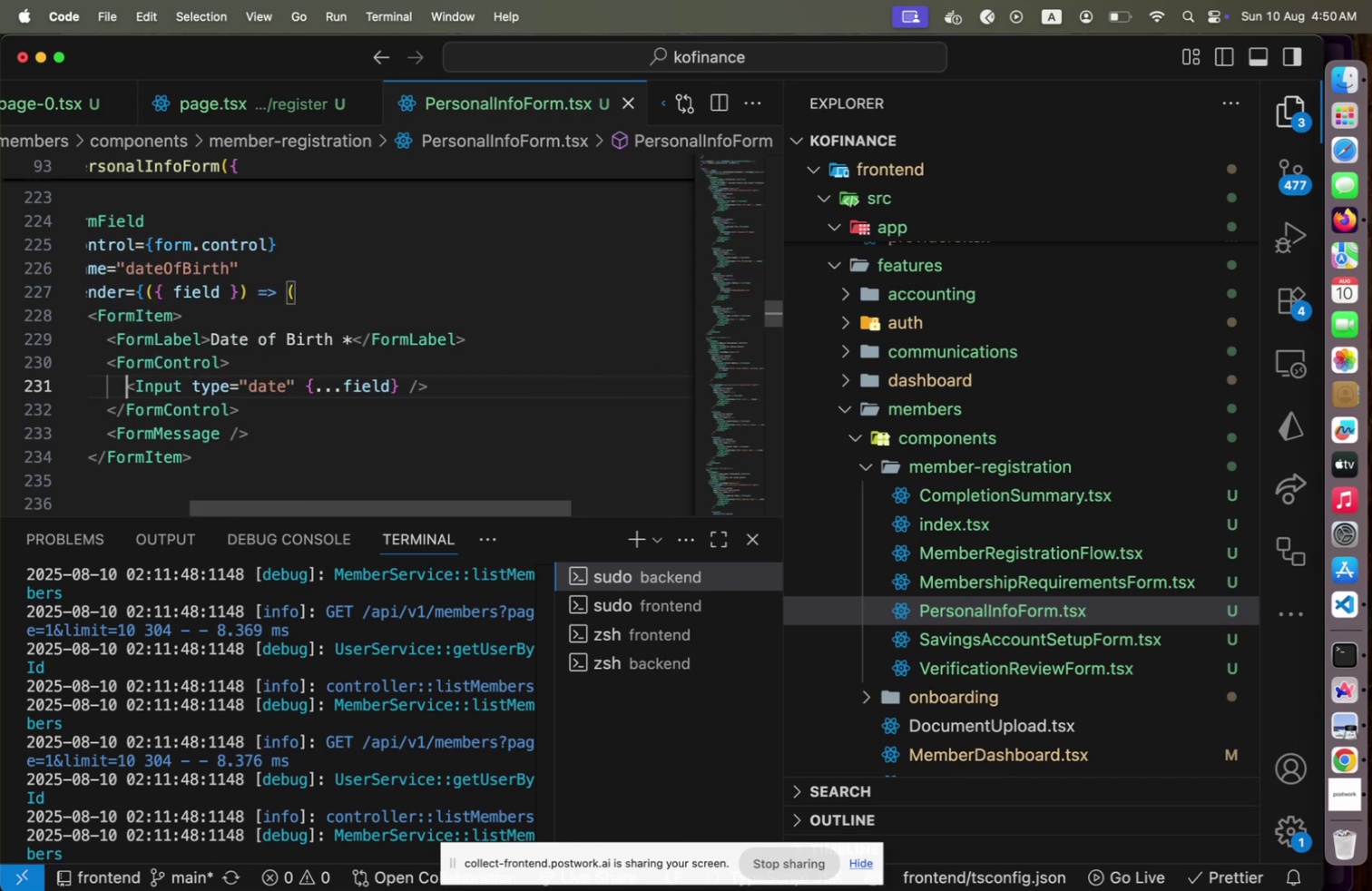 
key(Meta+Tab)
 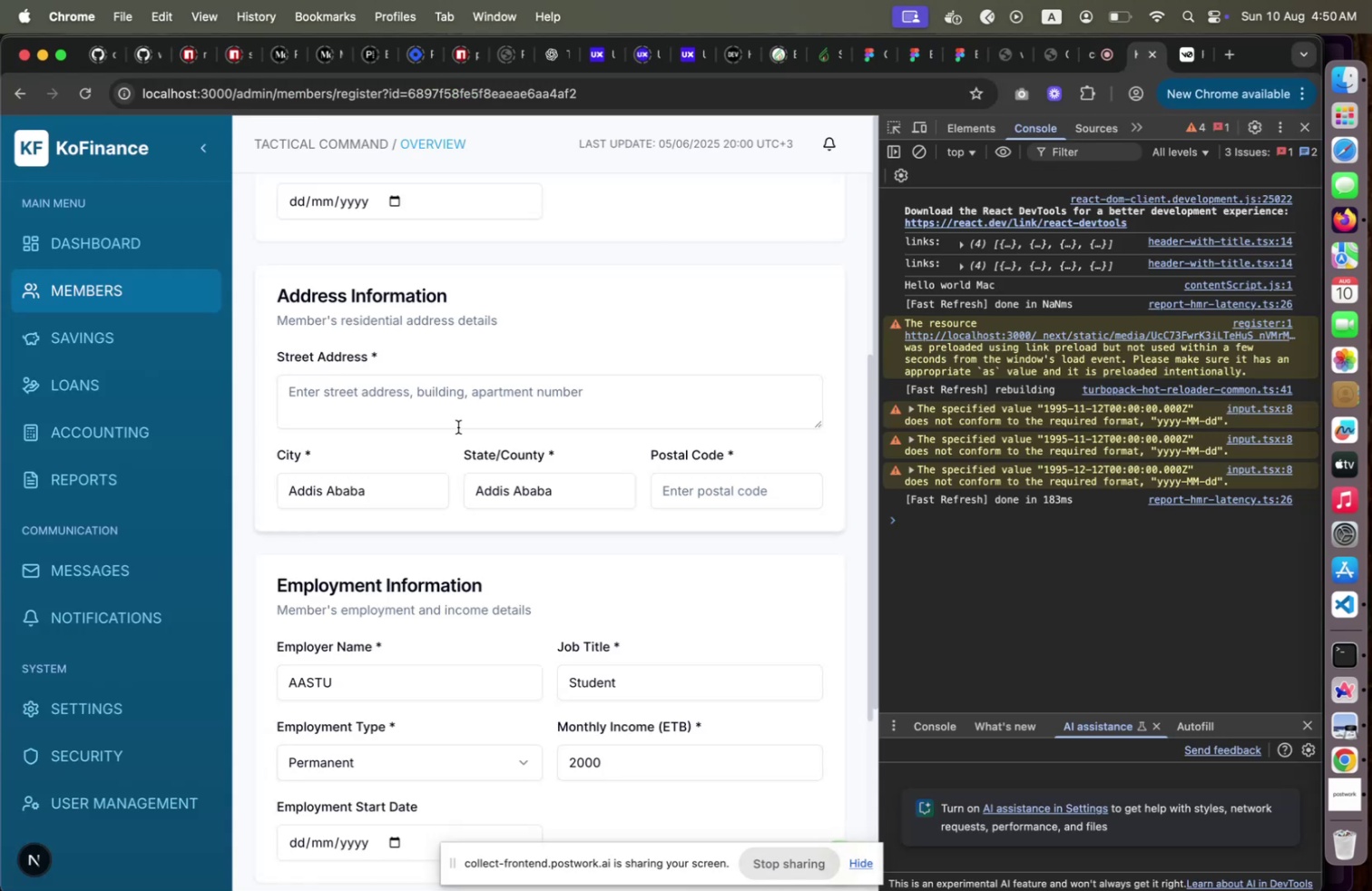 
key(Meta+CommandLeft)
 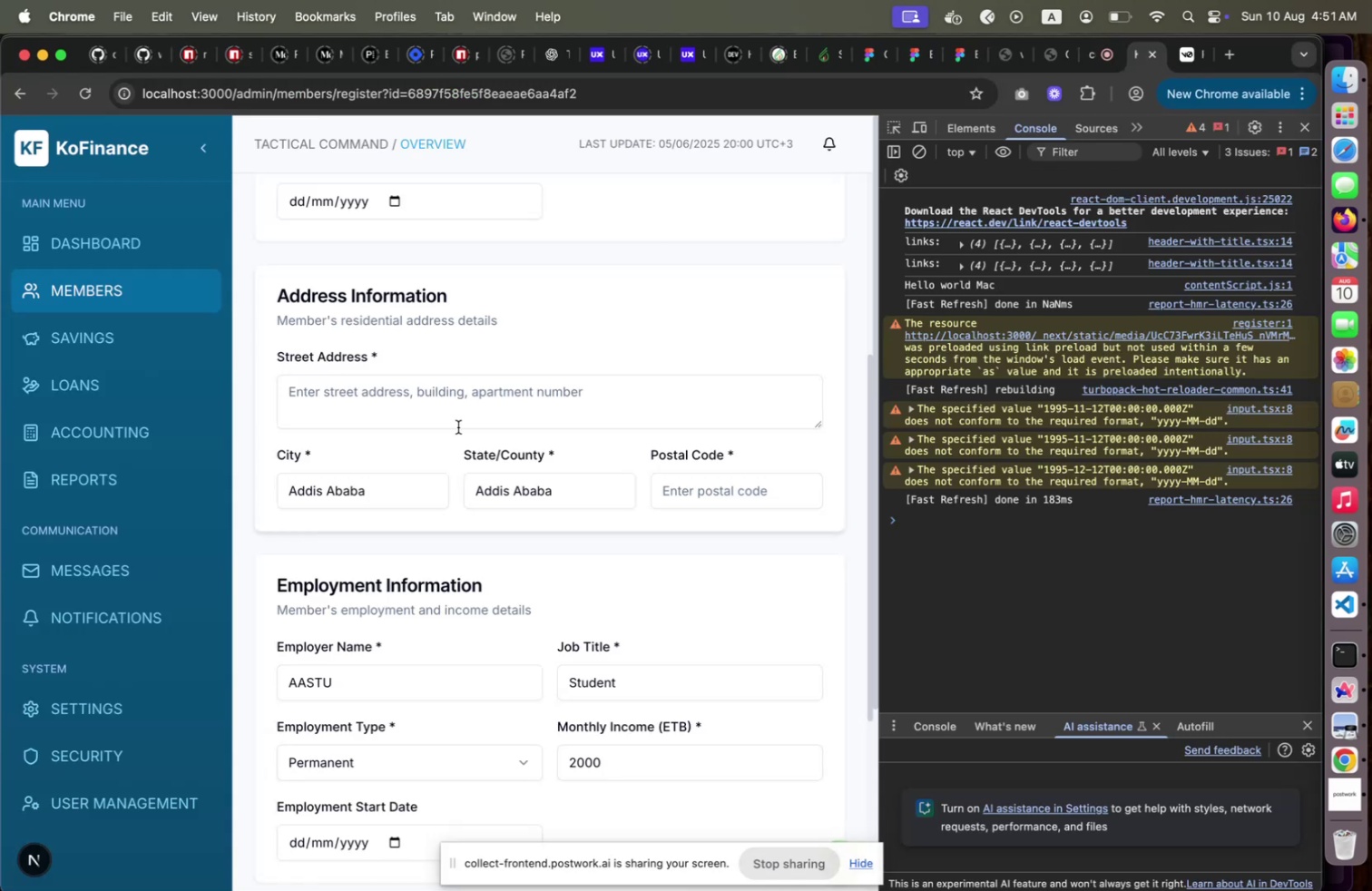 
key(Meta+Tab)
 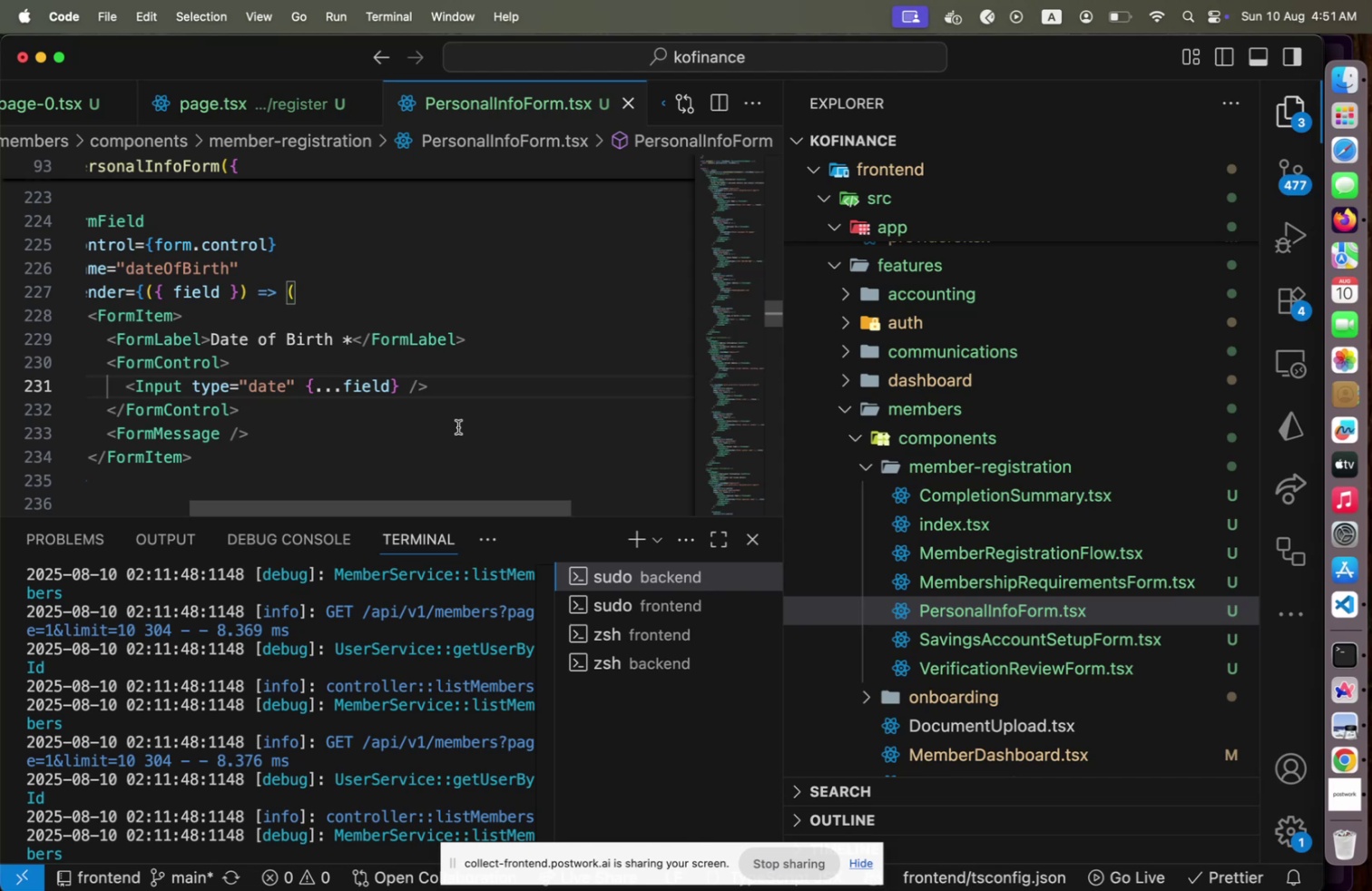 
key(Meta+CommandLeft)
 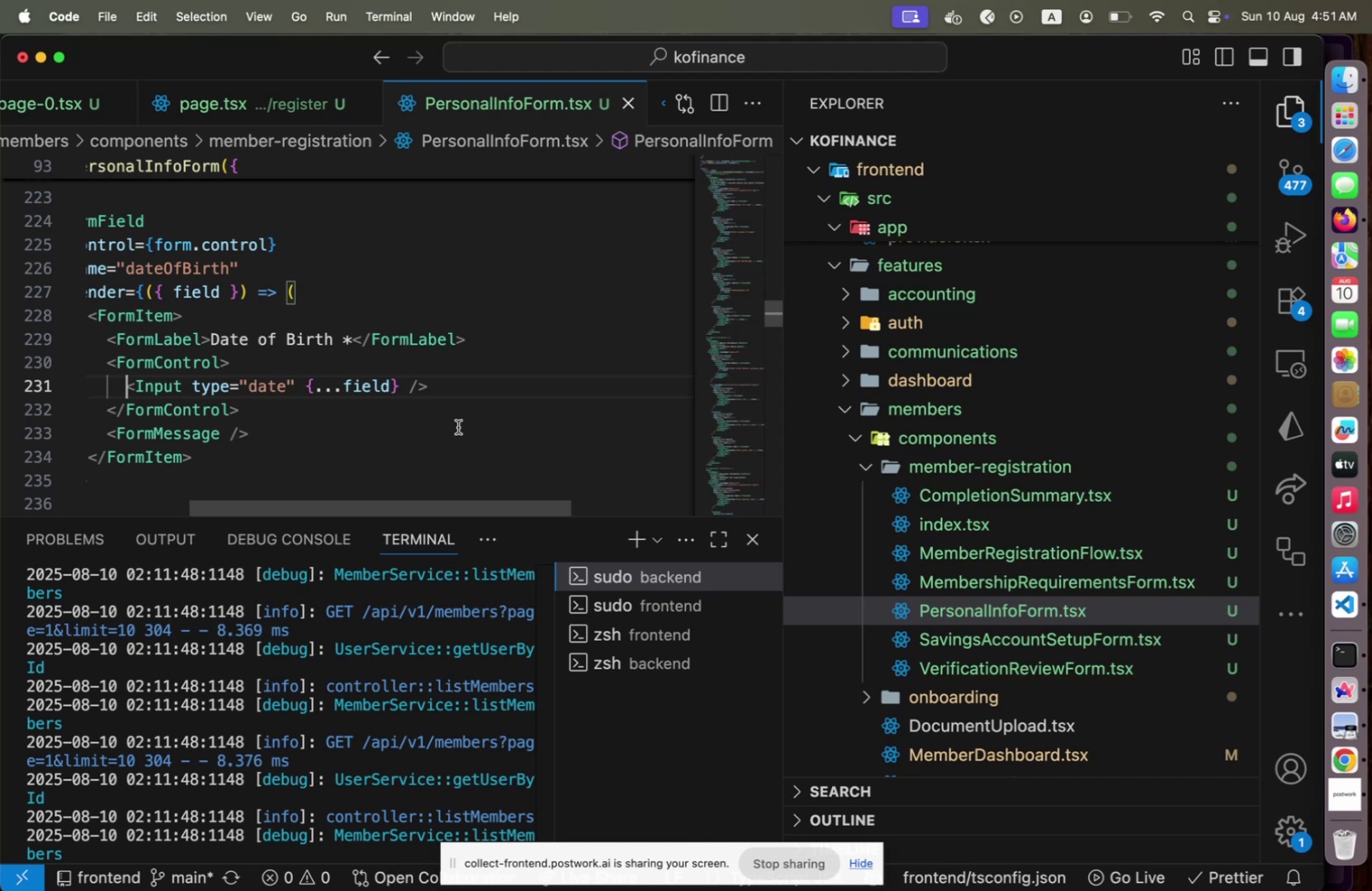 
key(Meta+Z)
 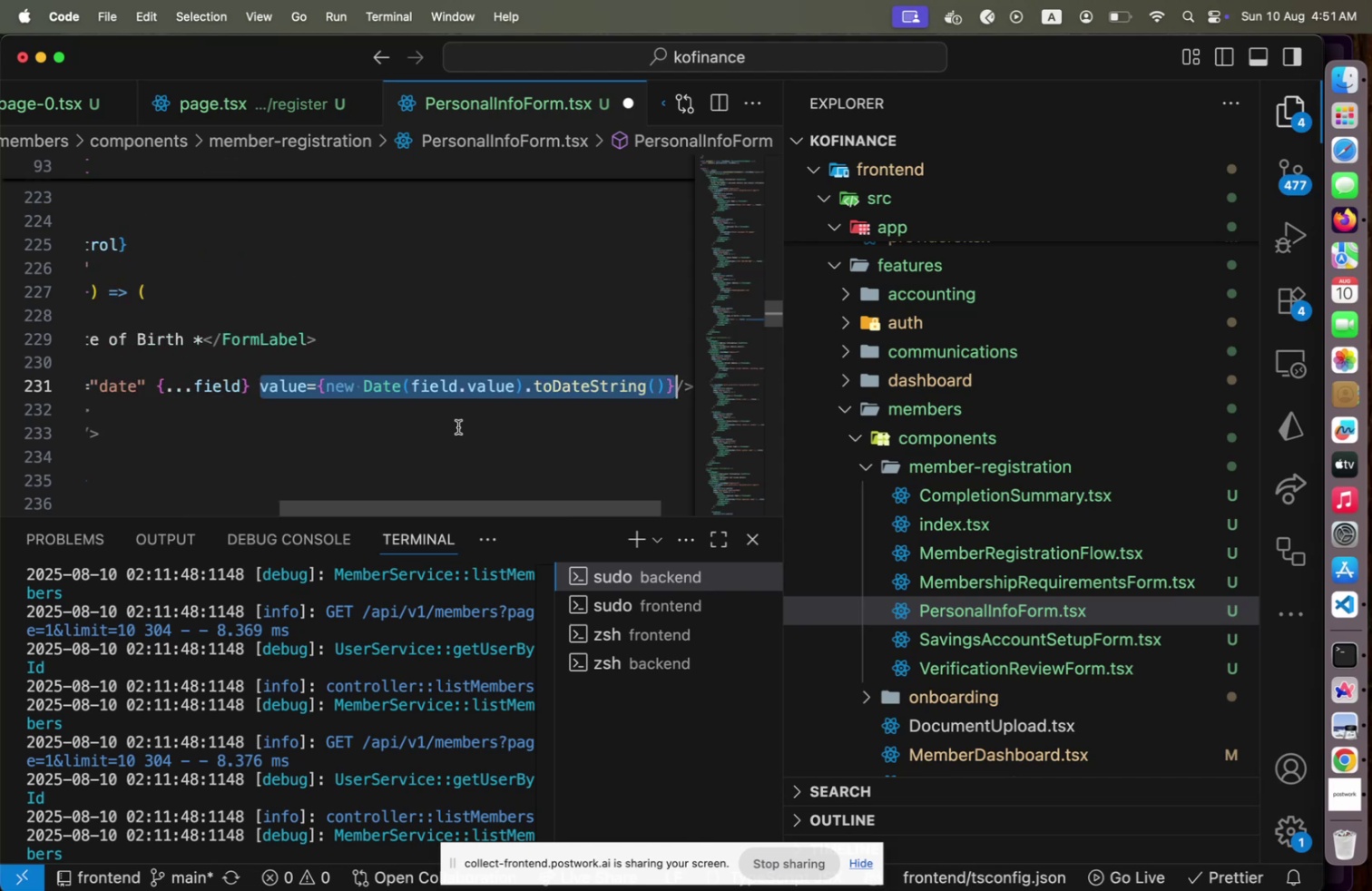 
key(ArrowLeft)
 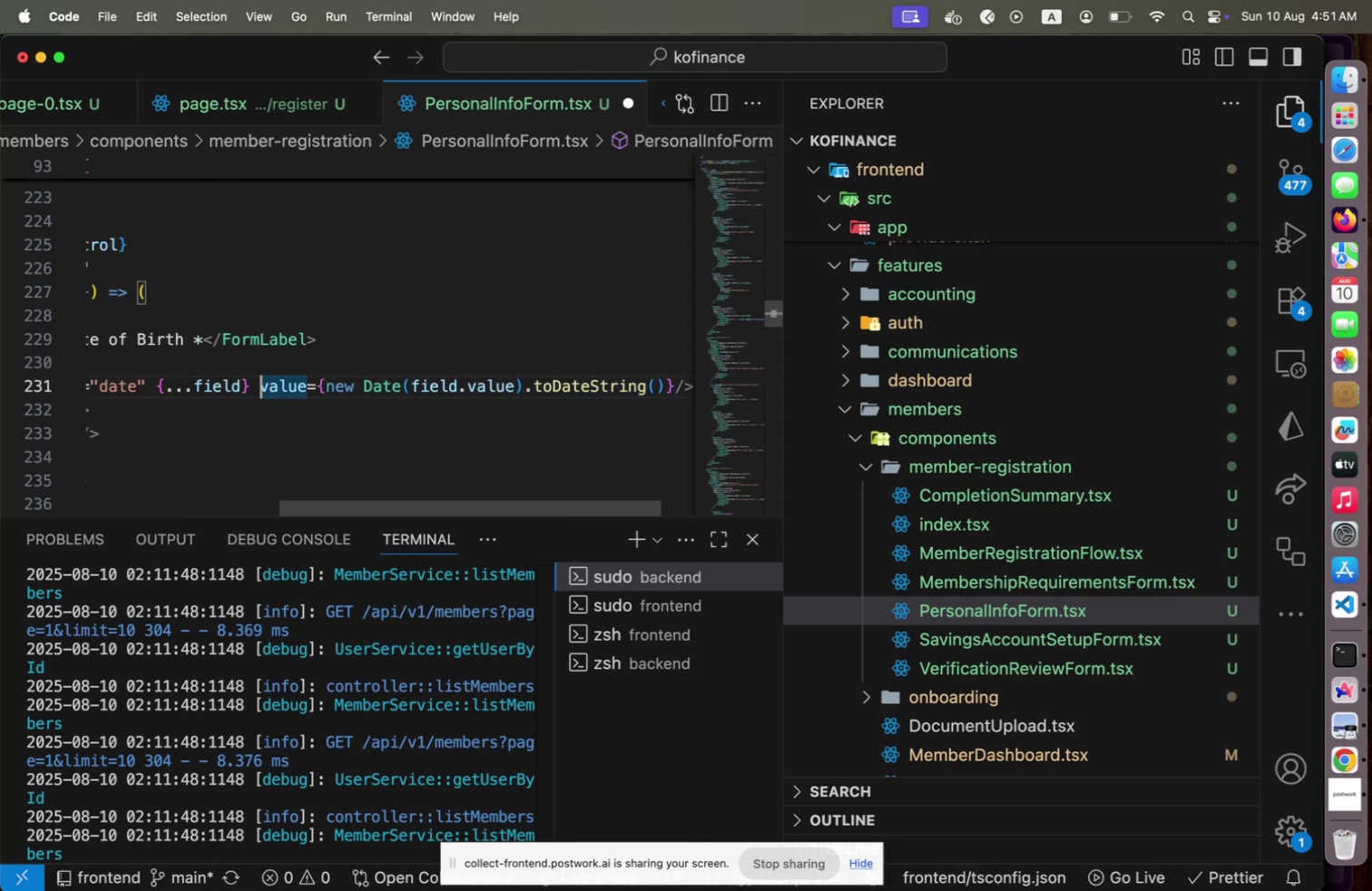 
hold_key(key=ArrowRight, duration=1.51)
 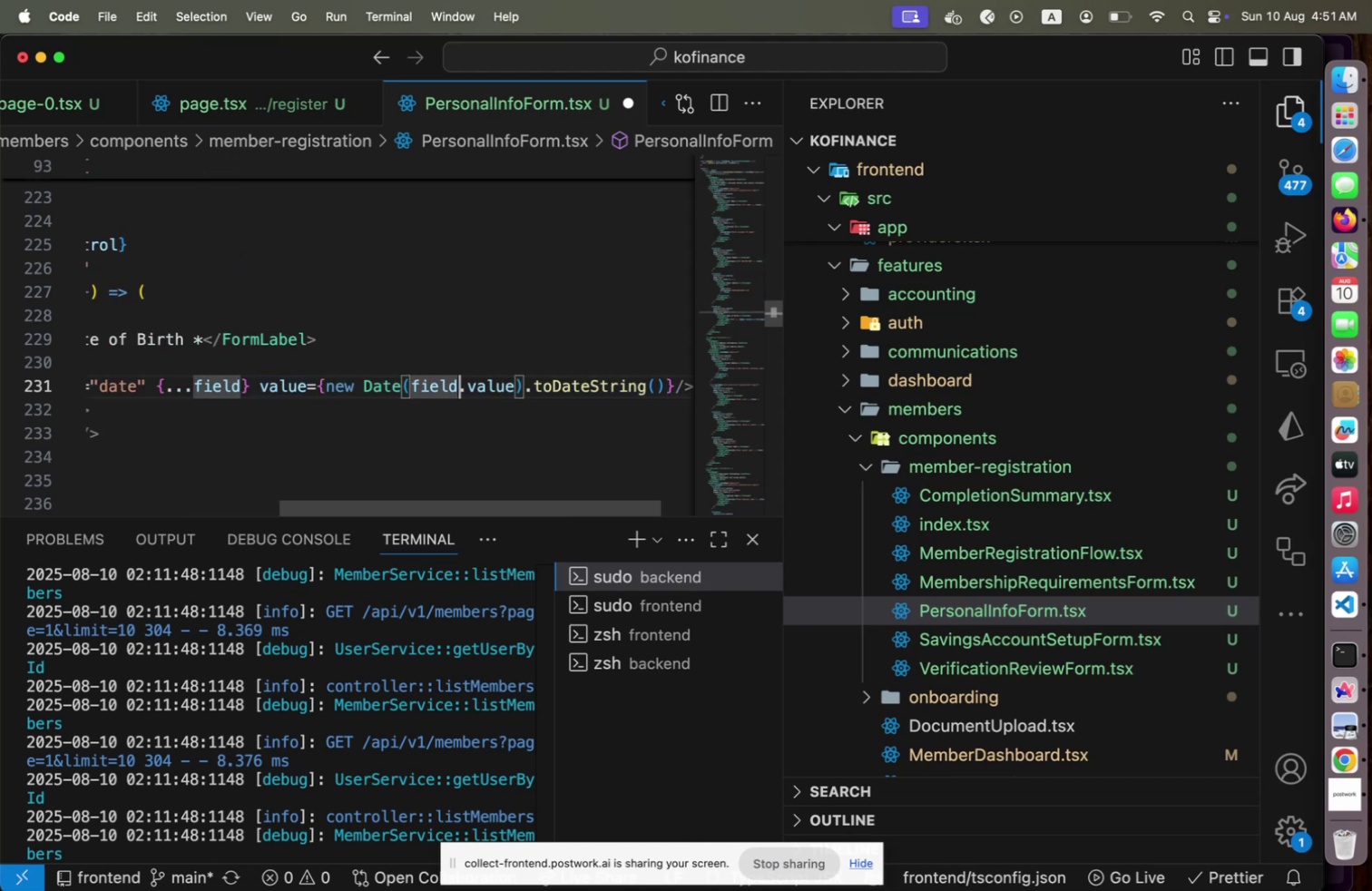 
hold_key(key=ArrowRight, duration=1.47)
 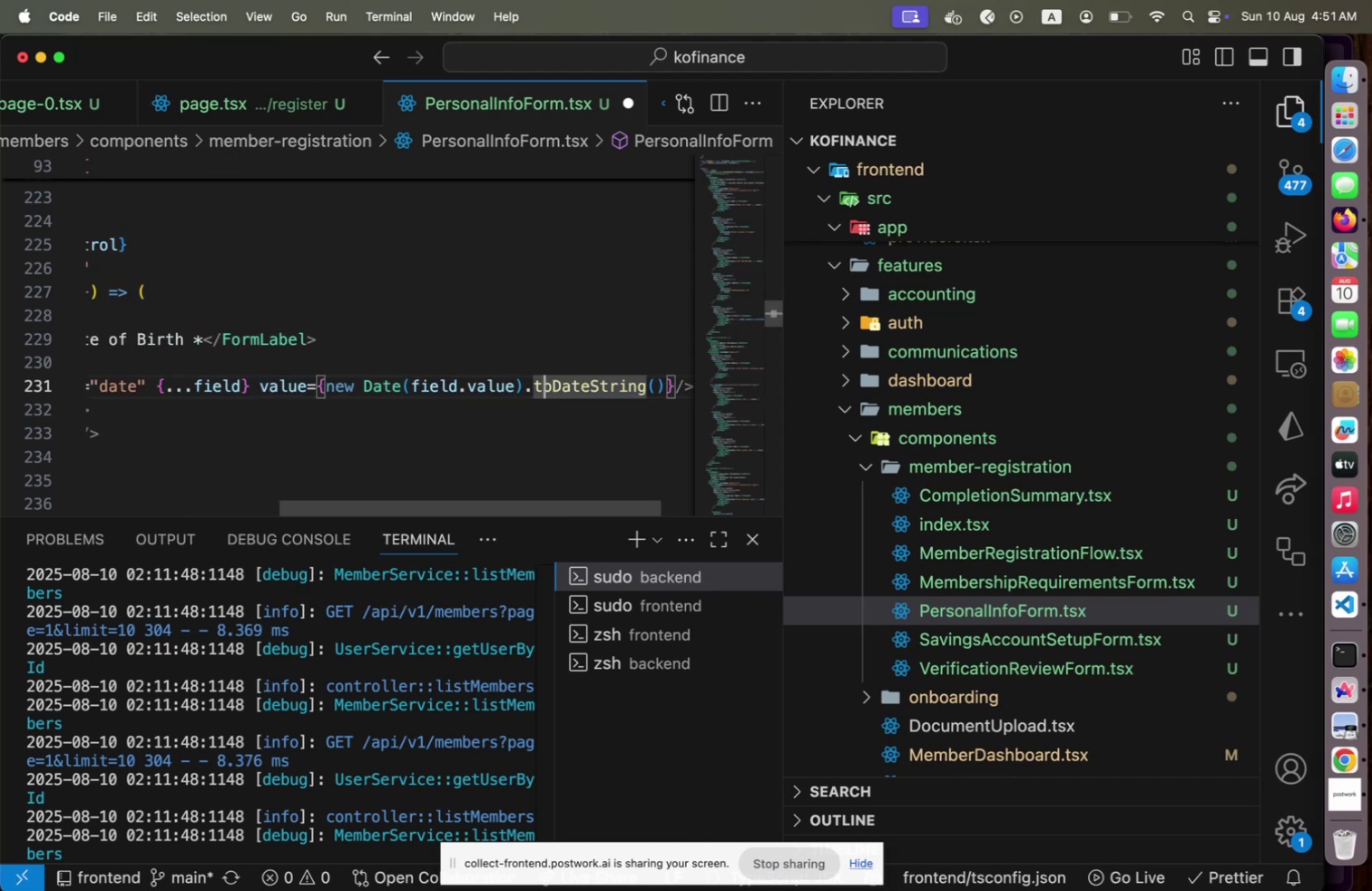 
key(ArrowLeft)
 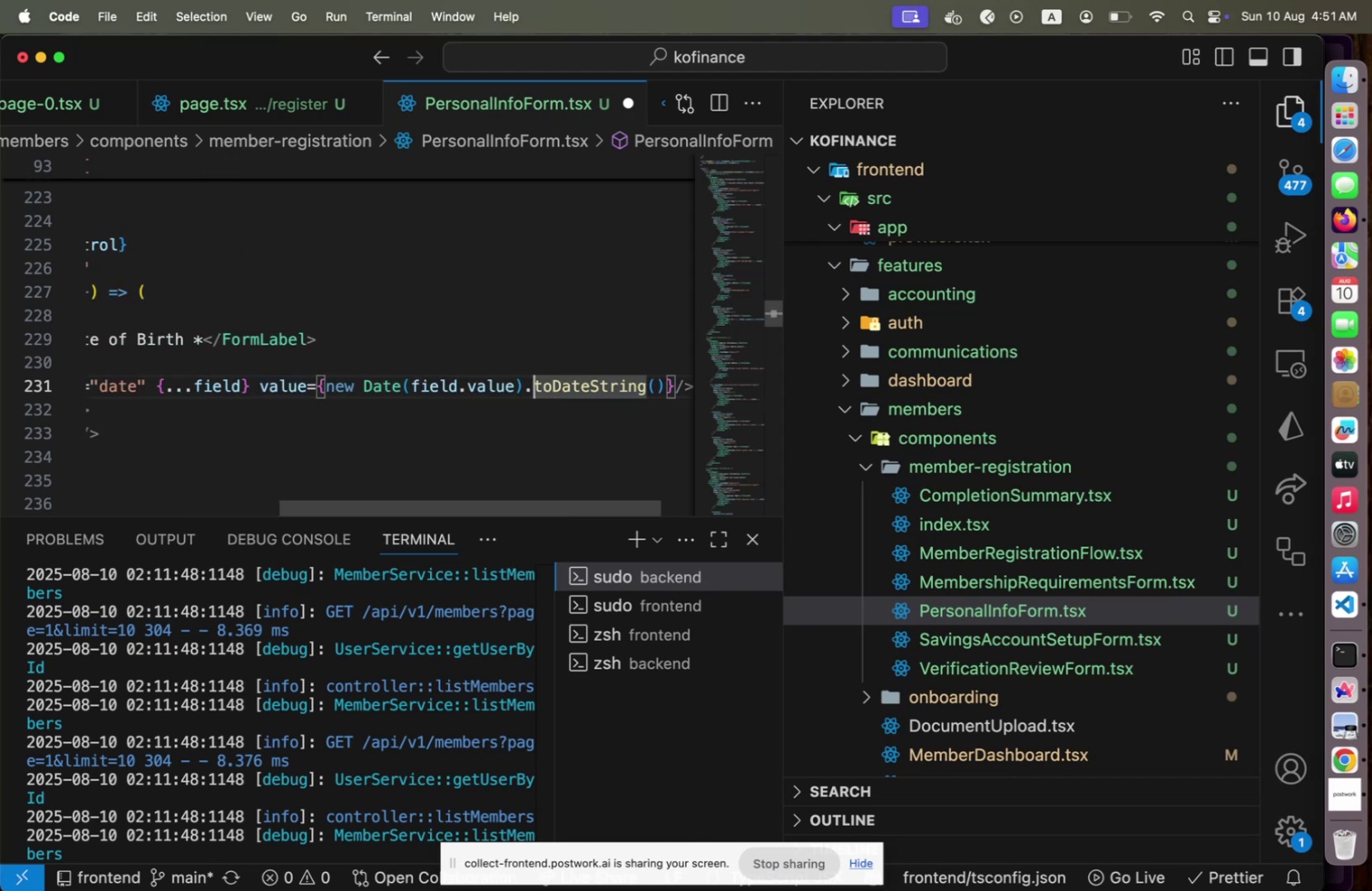 
key(ArrowLeft)
 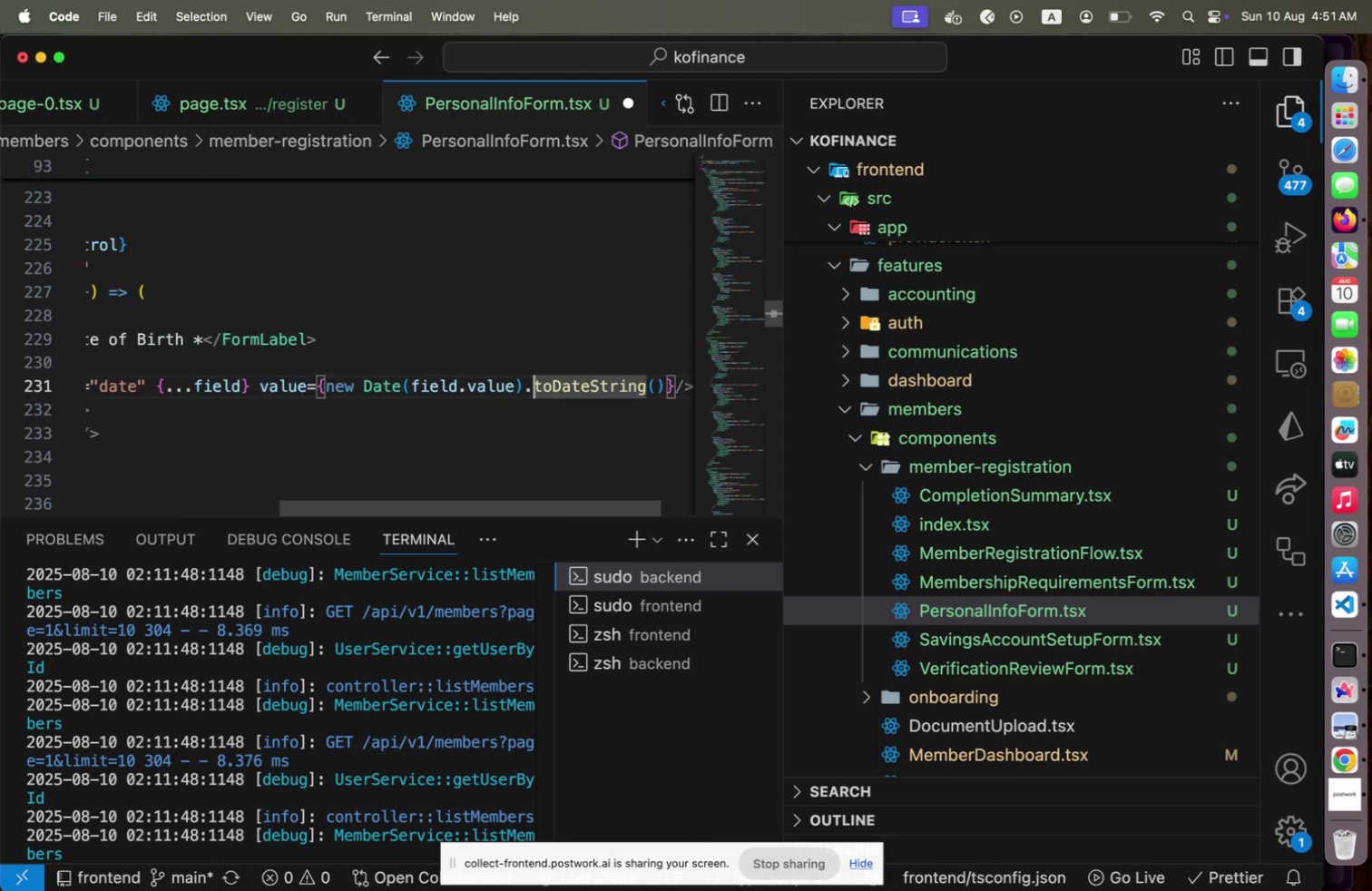 
key(Shift+End)
 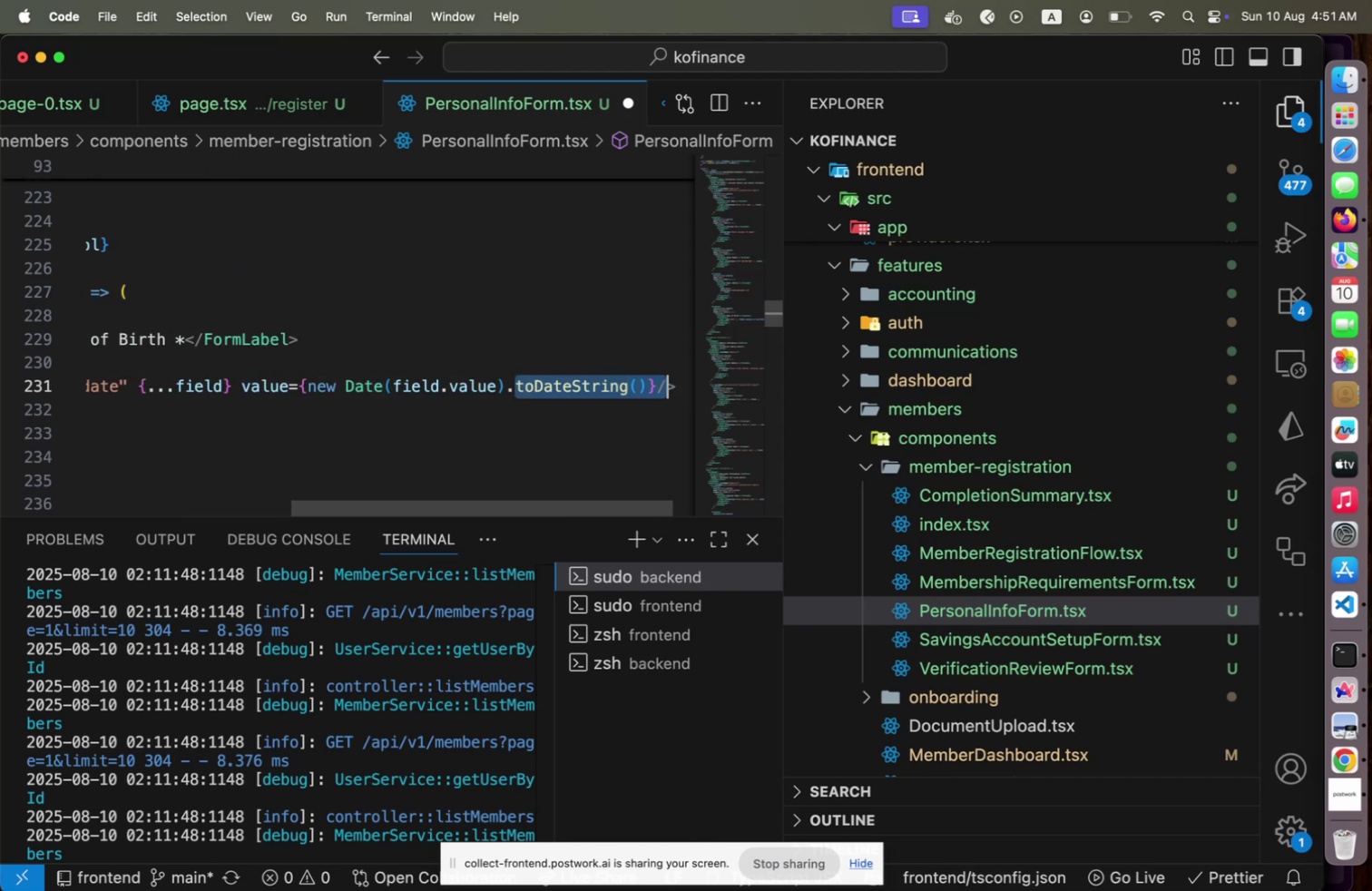 
key(Shift+ArrowLeft)
 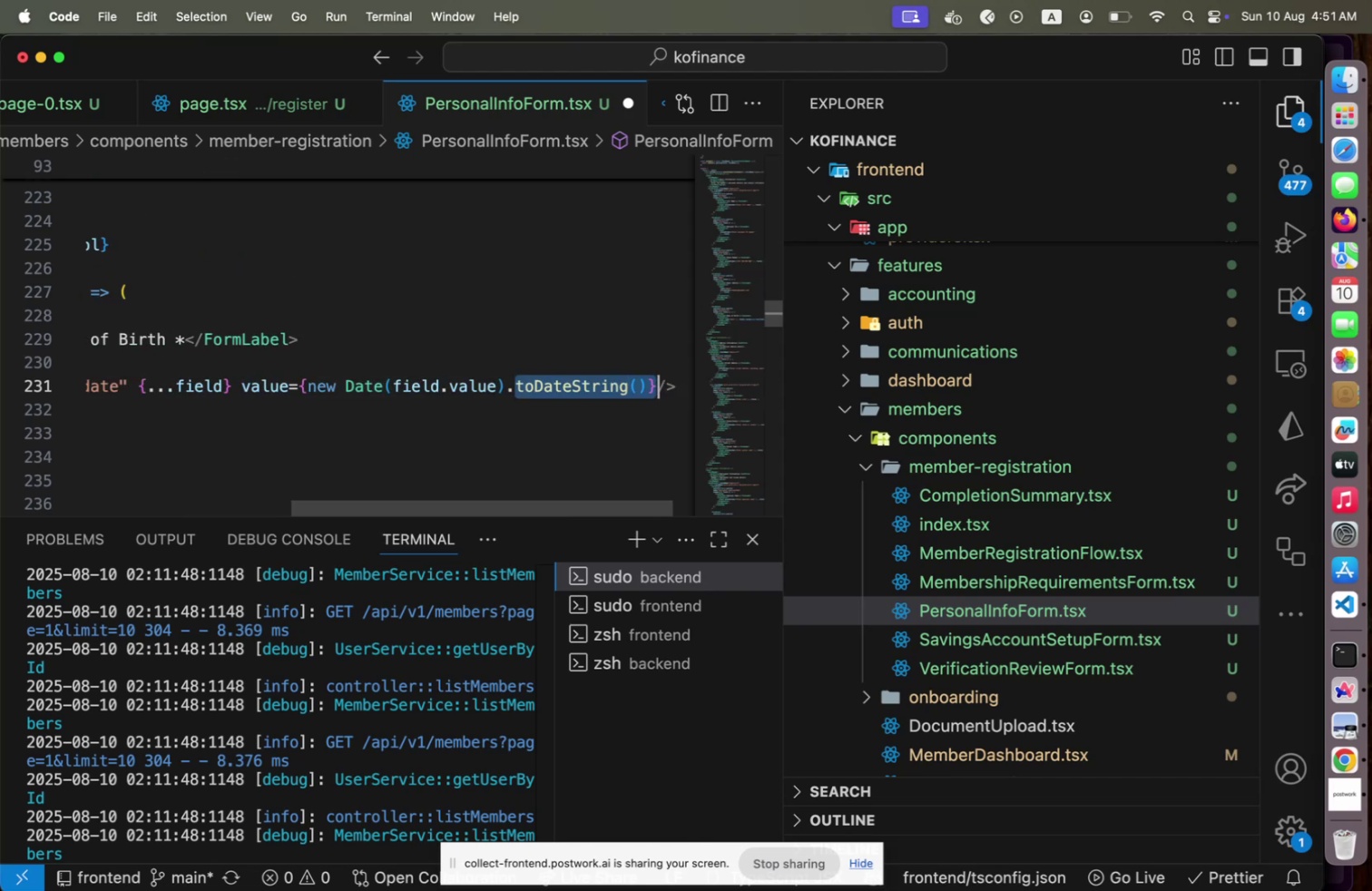 
key(Shift+ArrowLeft)
 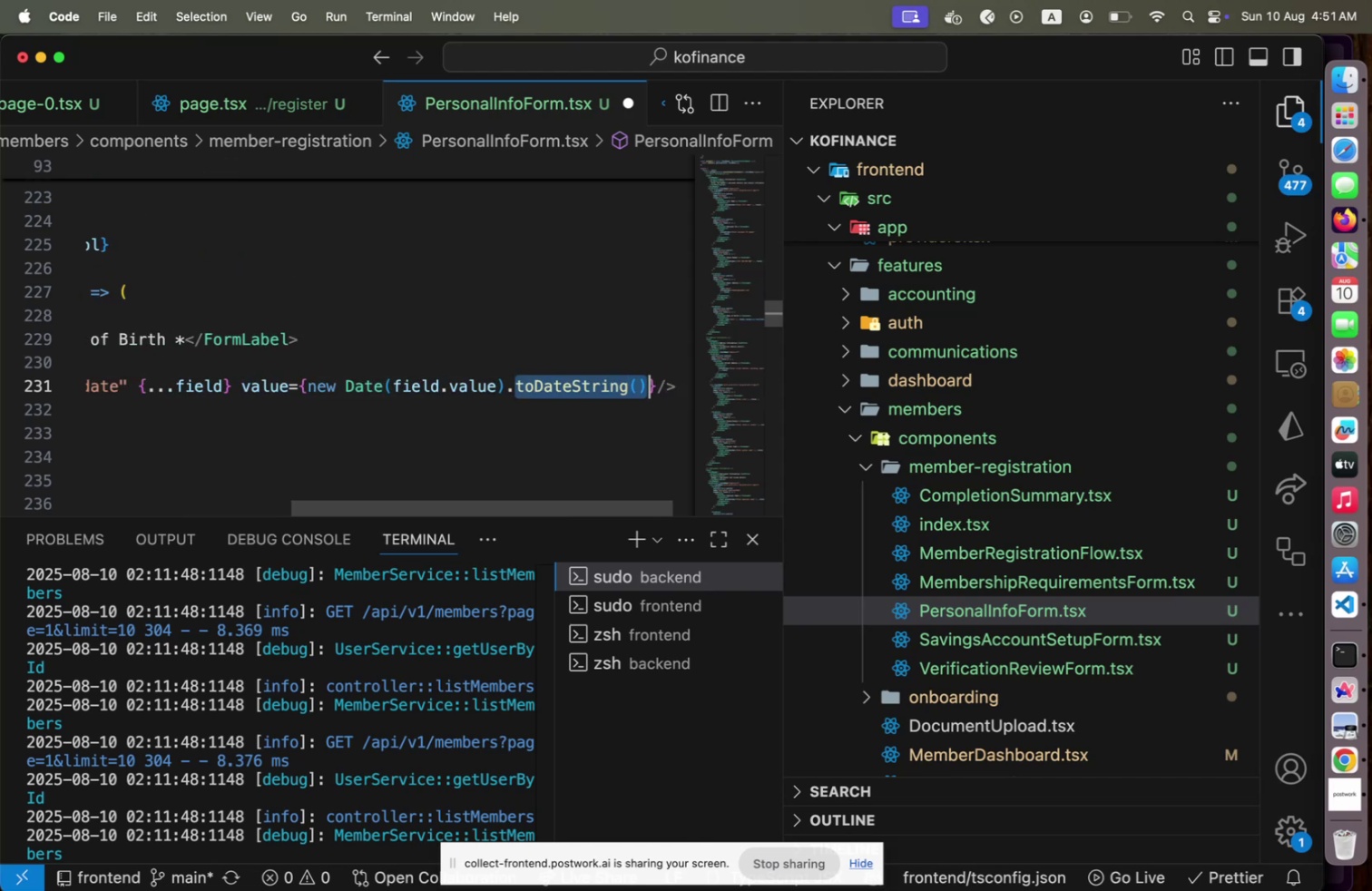 
key(Shift+ArrowLeft)
 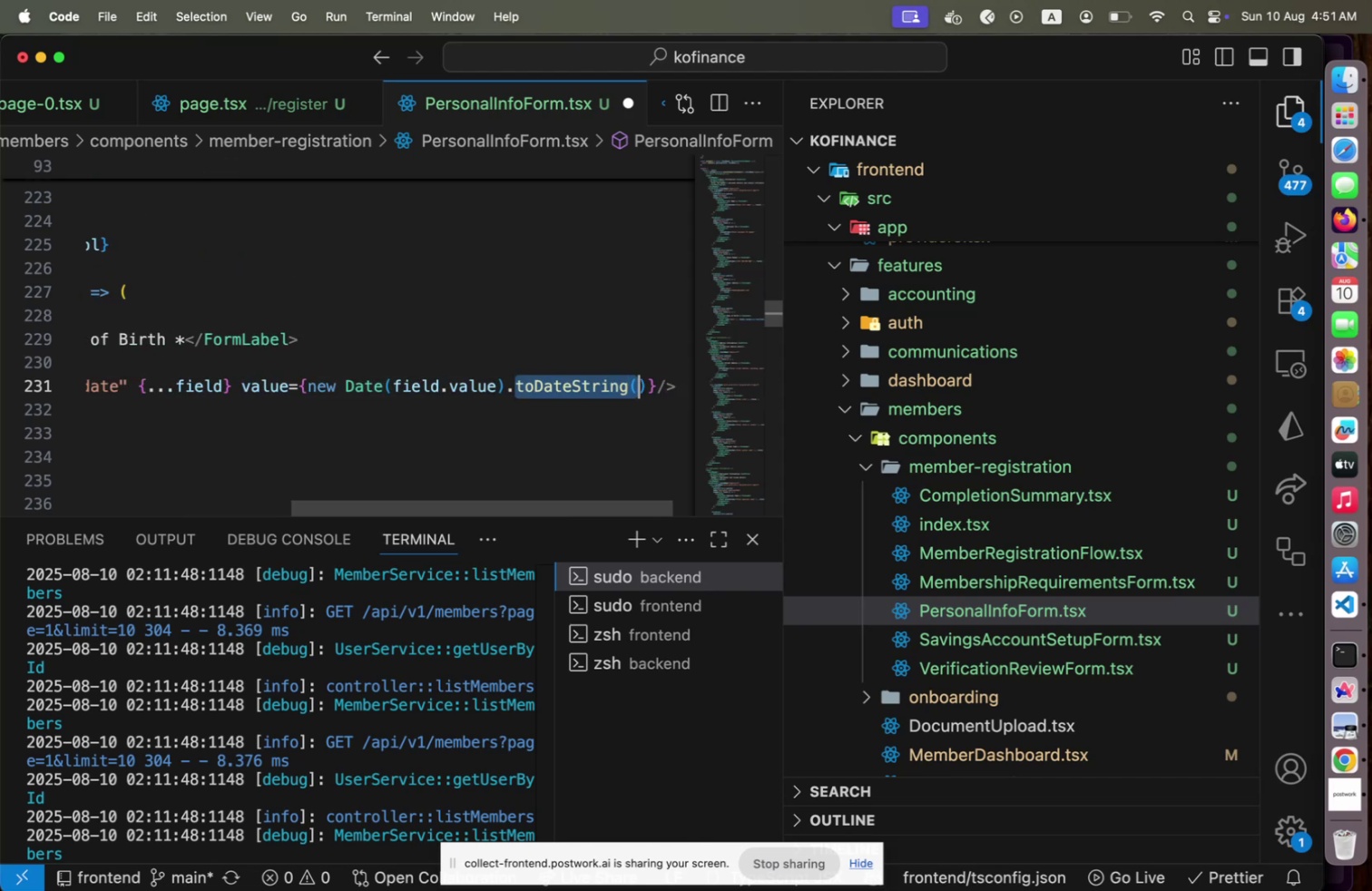 
key(Shift+ArrowLeft)
 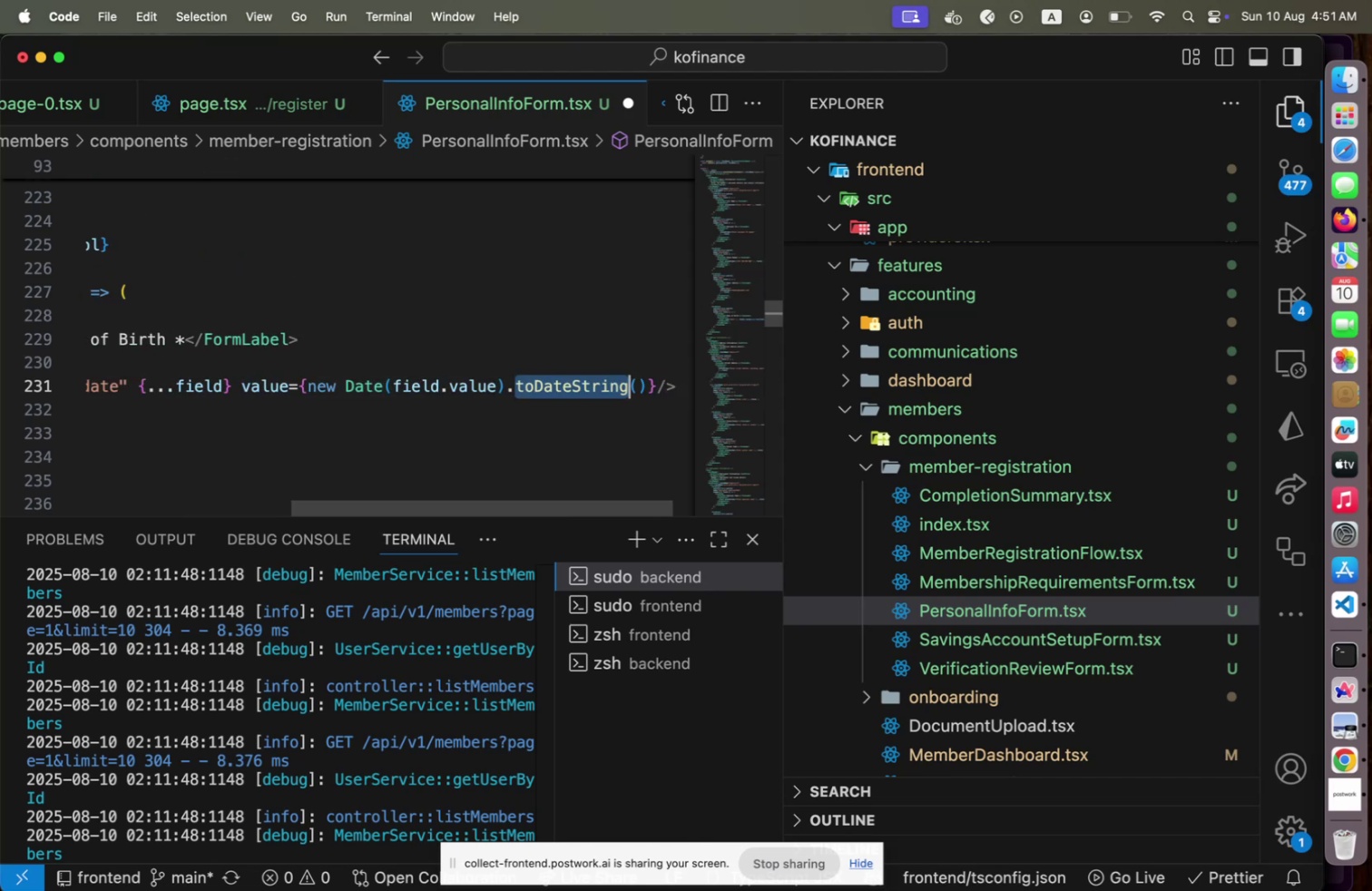 
key(Shift+ArrowLeft)
 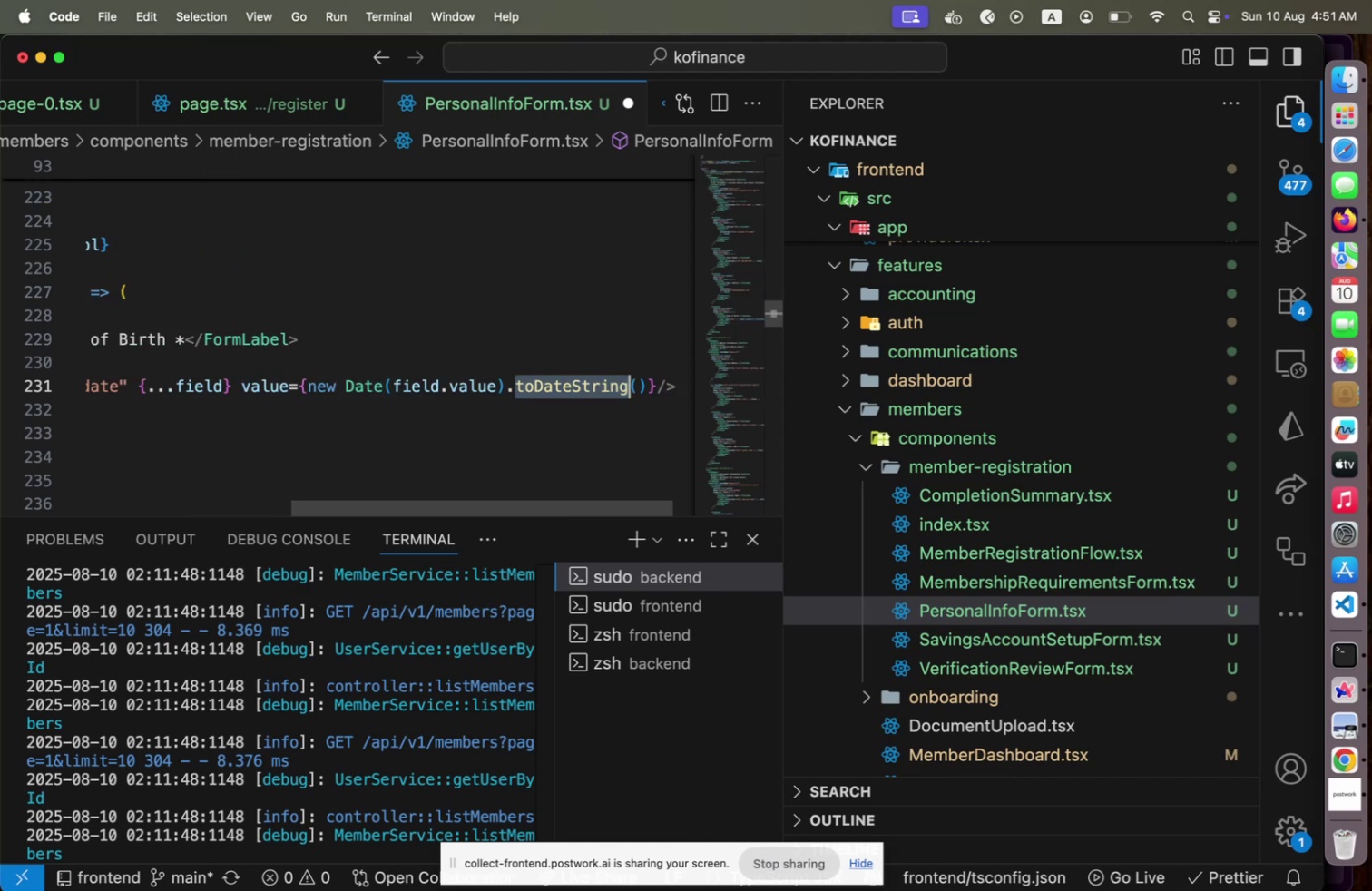 
key(F)
 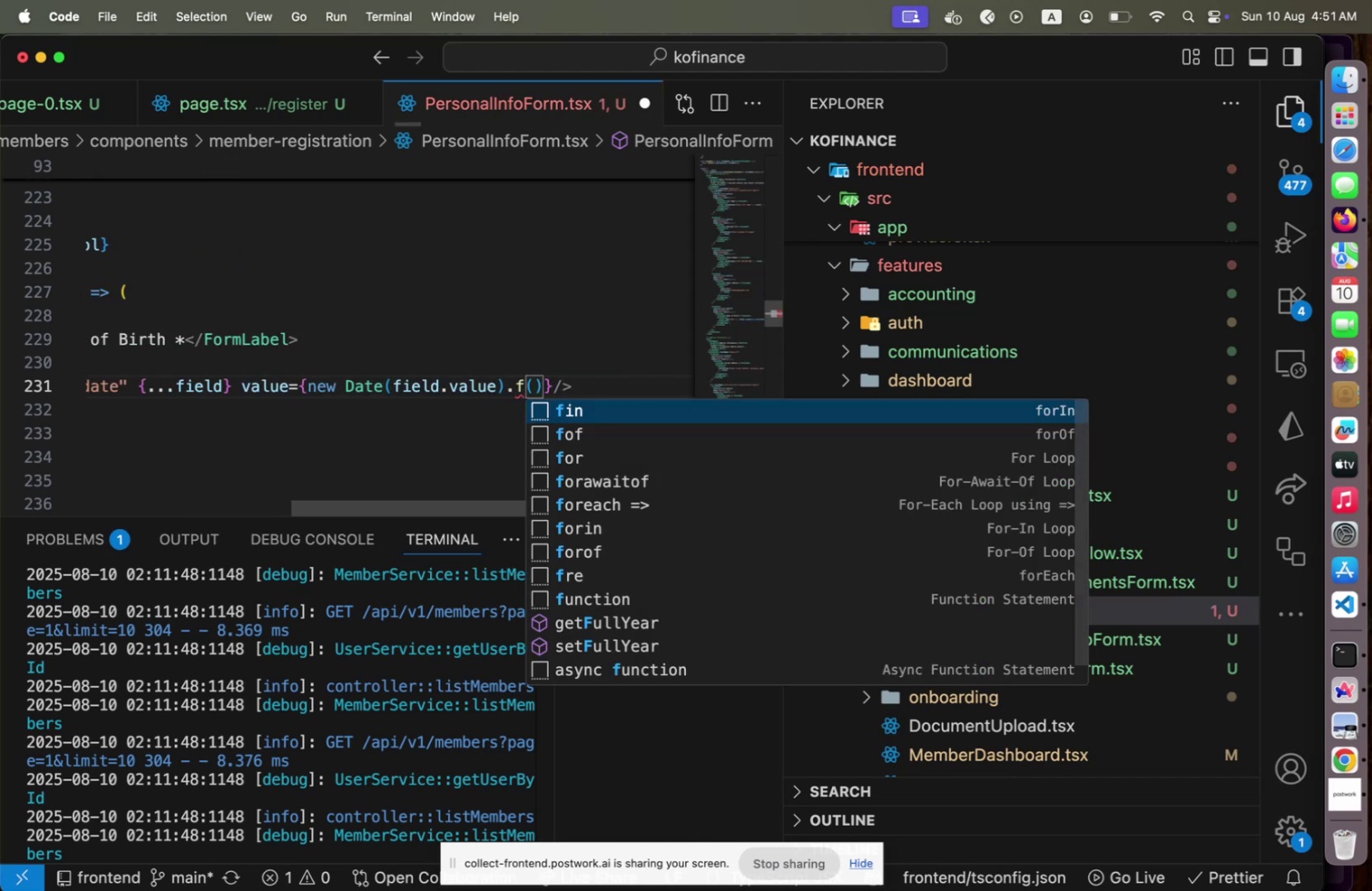 
key(Backspace)
 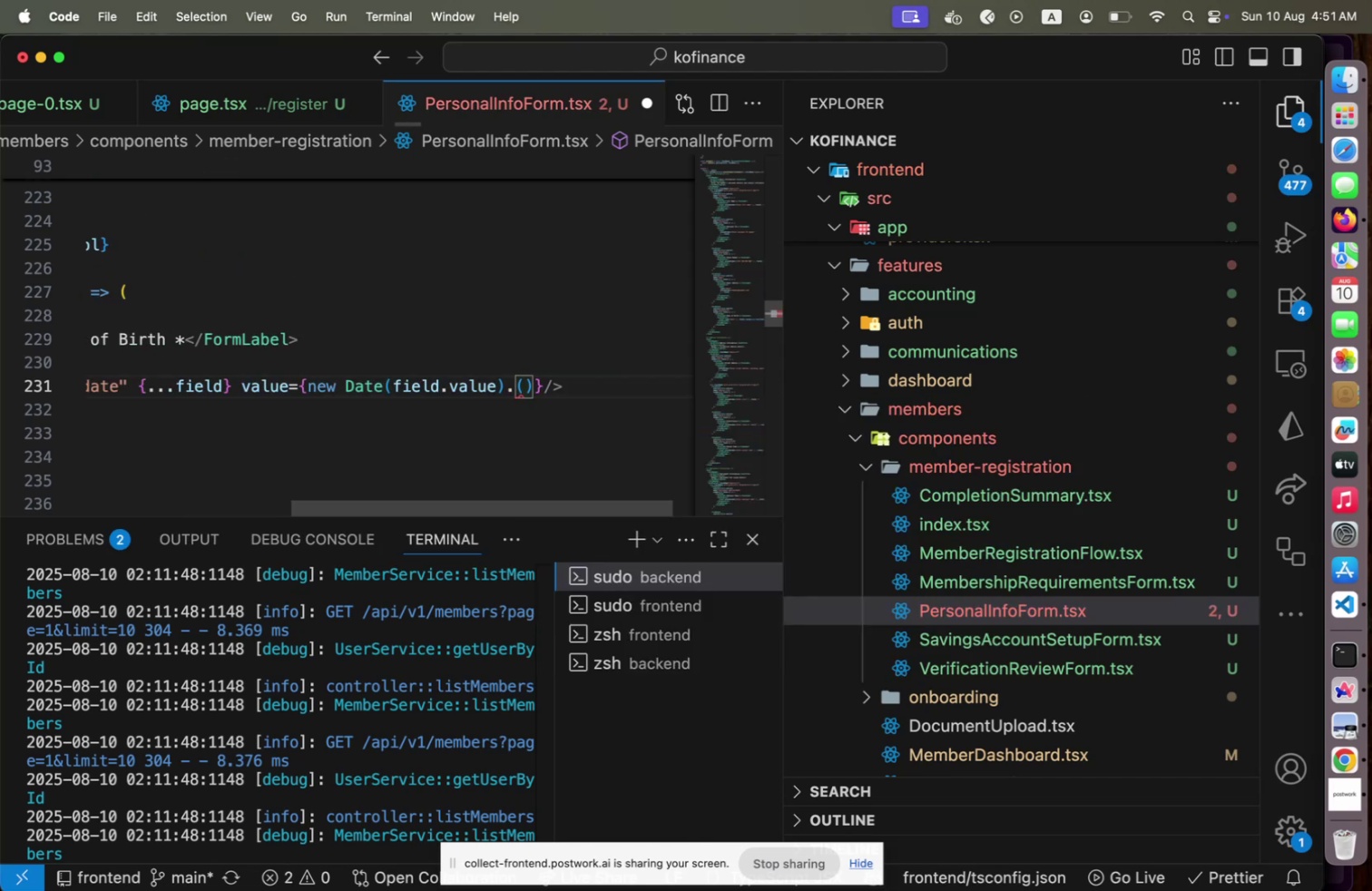 
key(Backspace)
 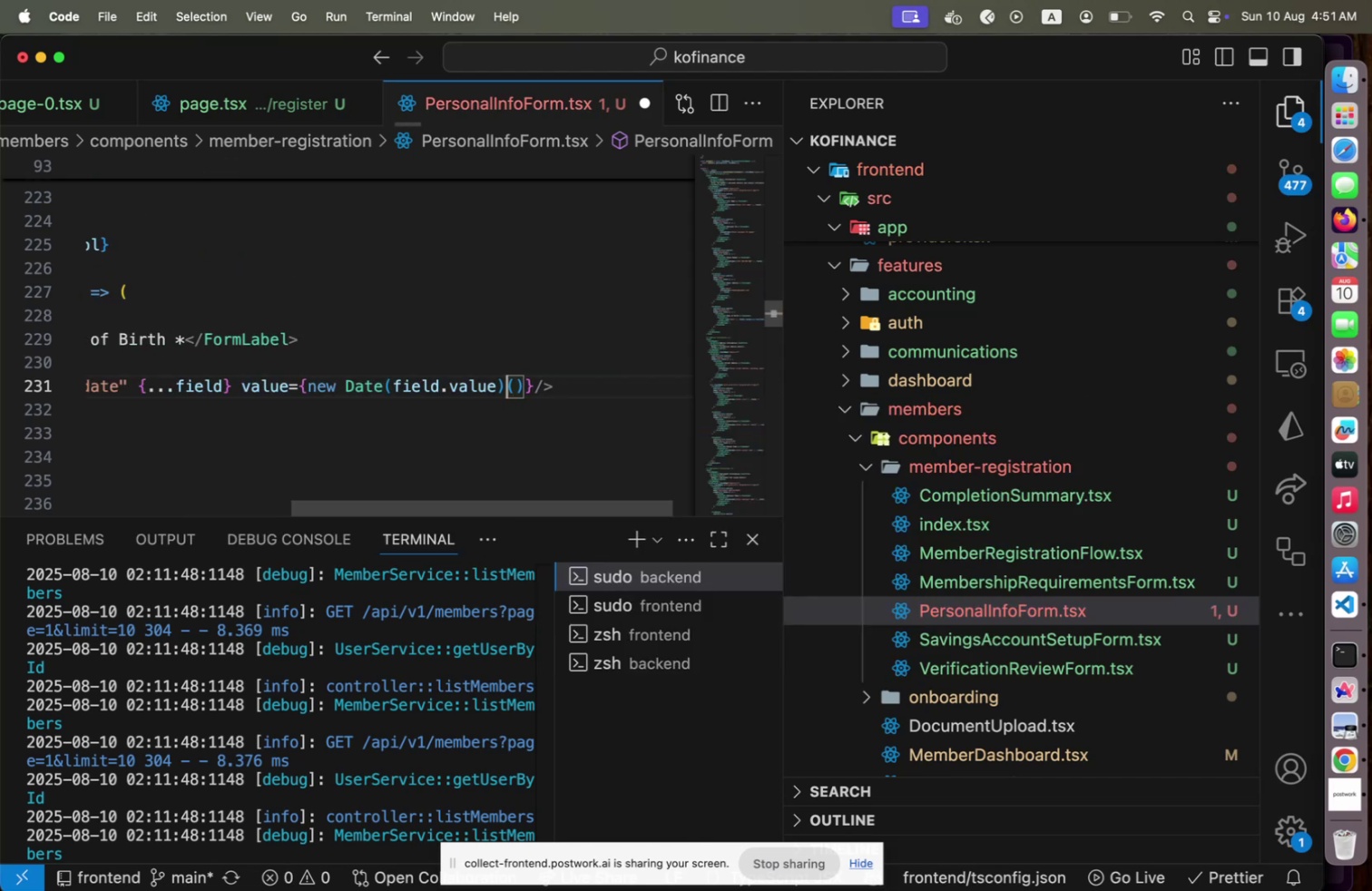 
key(Period)
 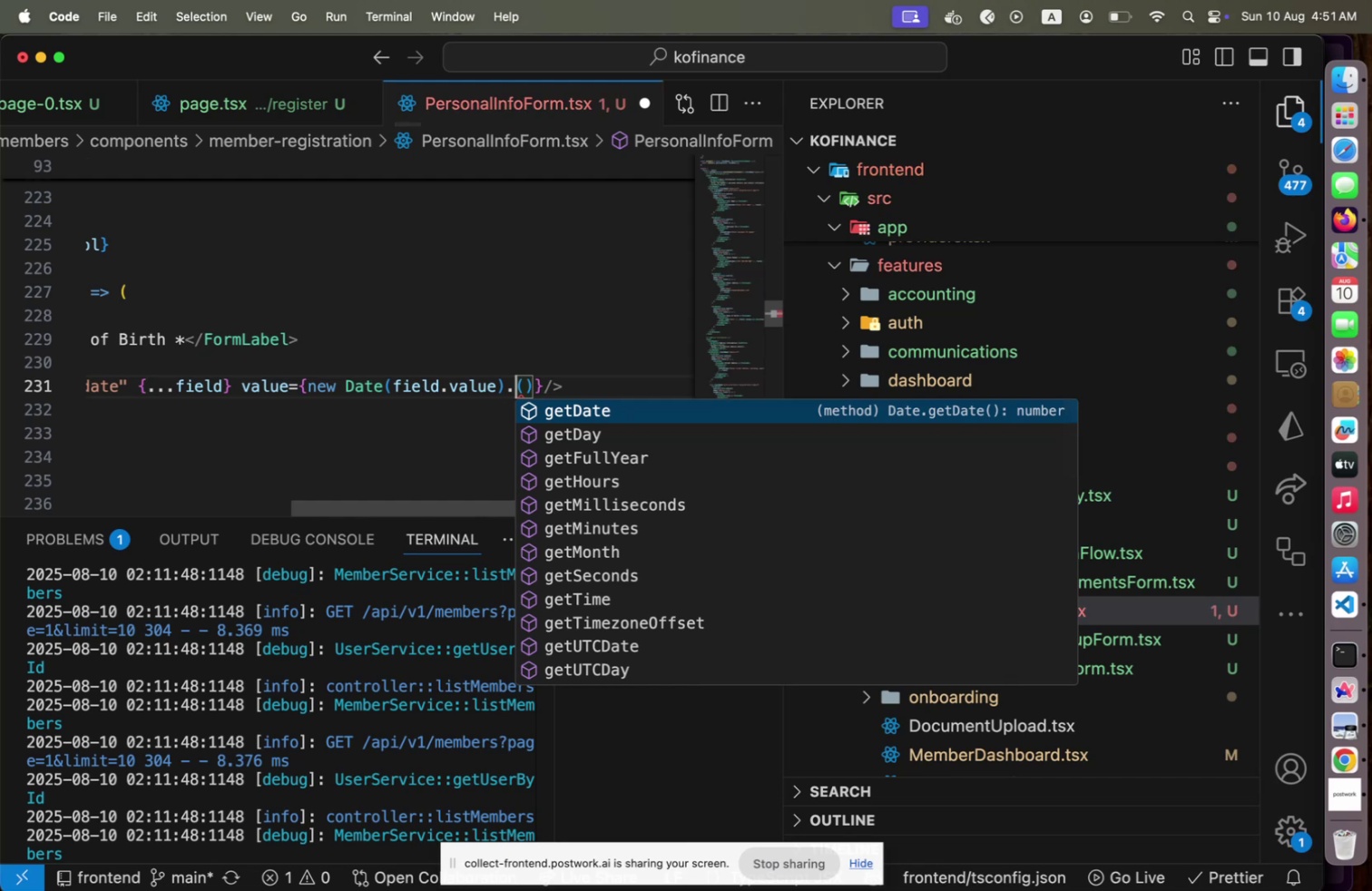 
hold_key(key=ArrowLeft, duration=0.64)
 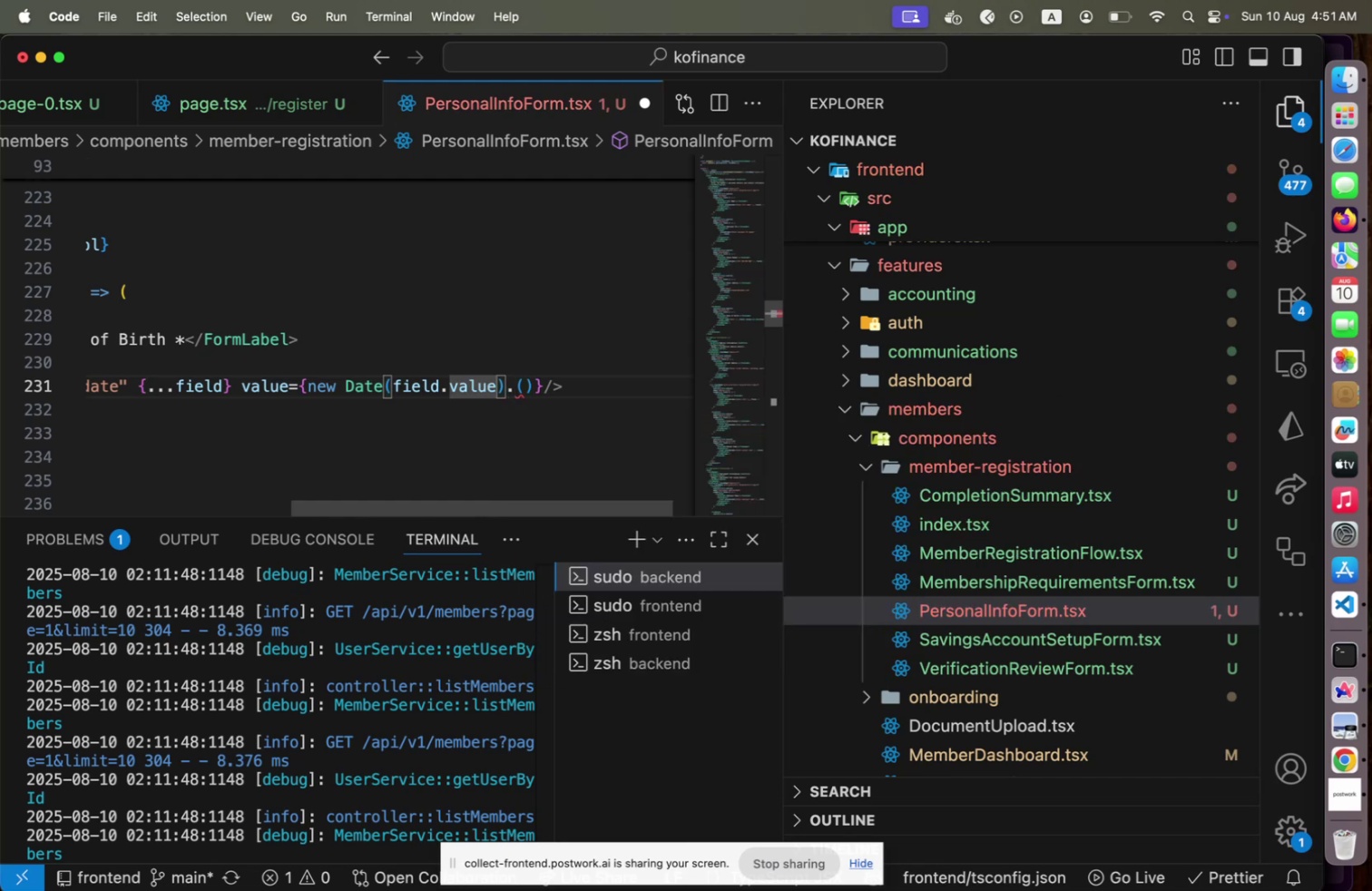 
hold_key(key=ArrowLeft, duration=1.07)
 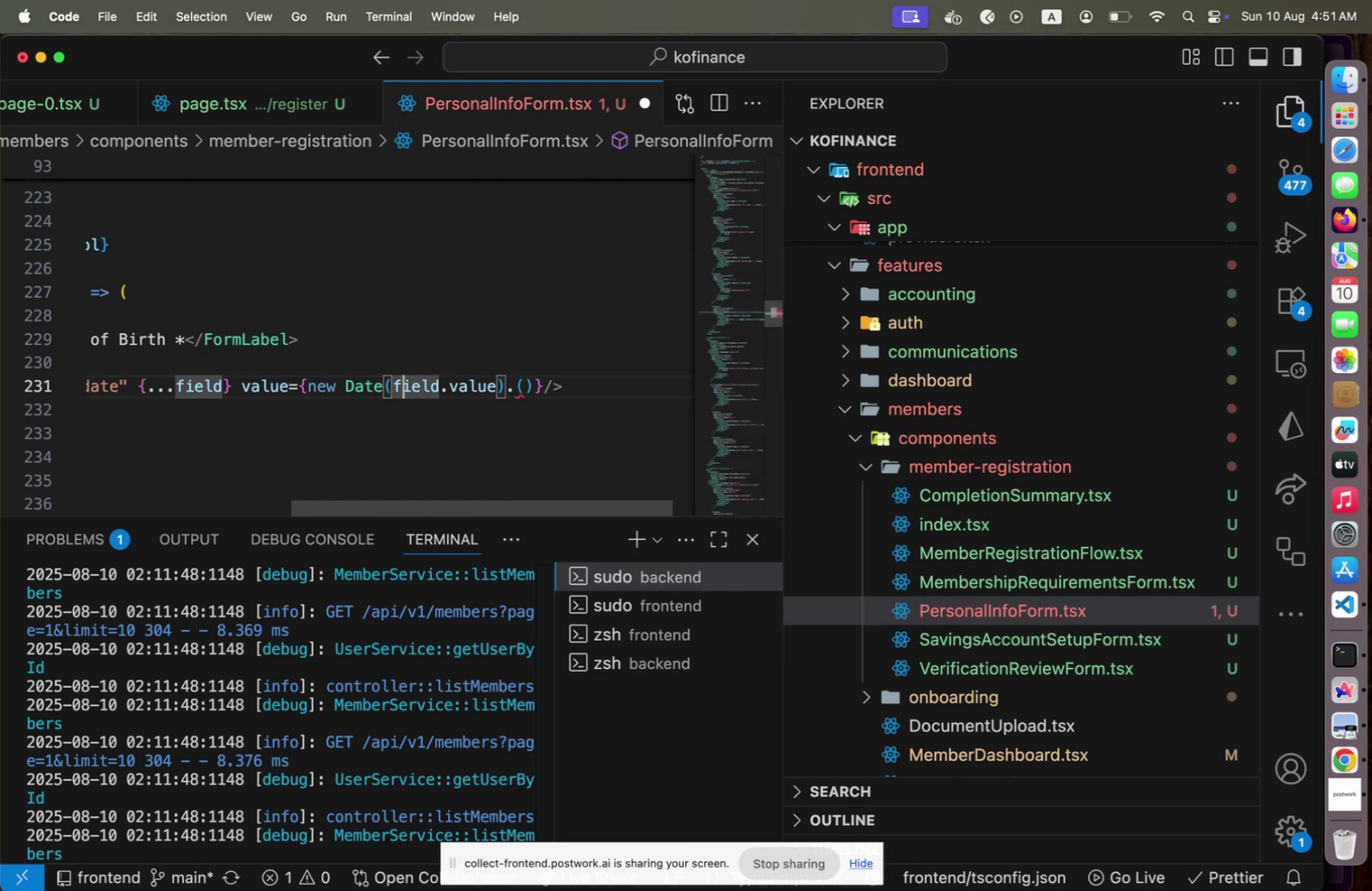 
key(ArrowLeft)
 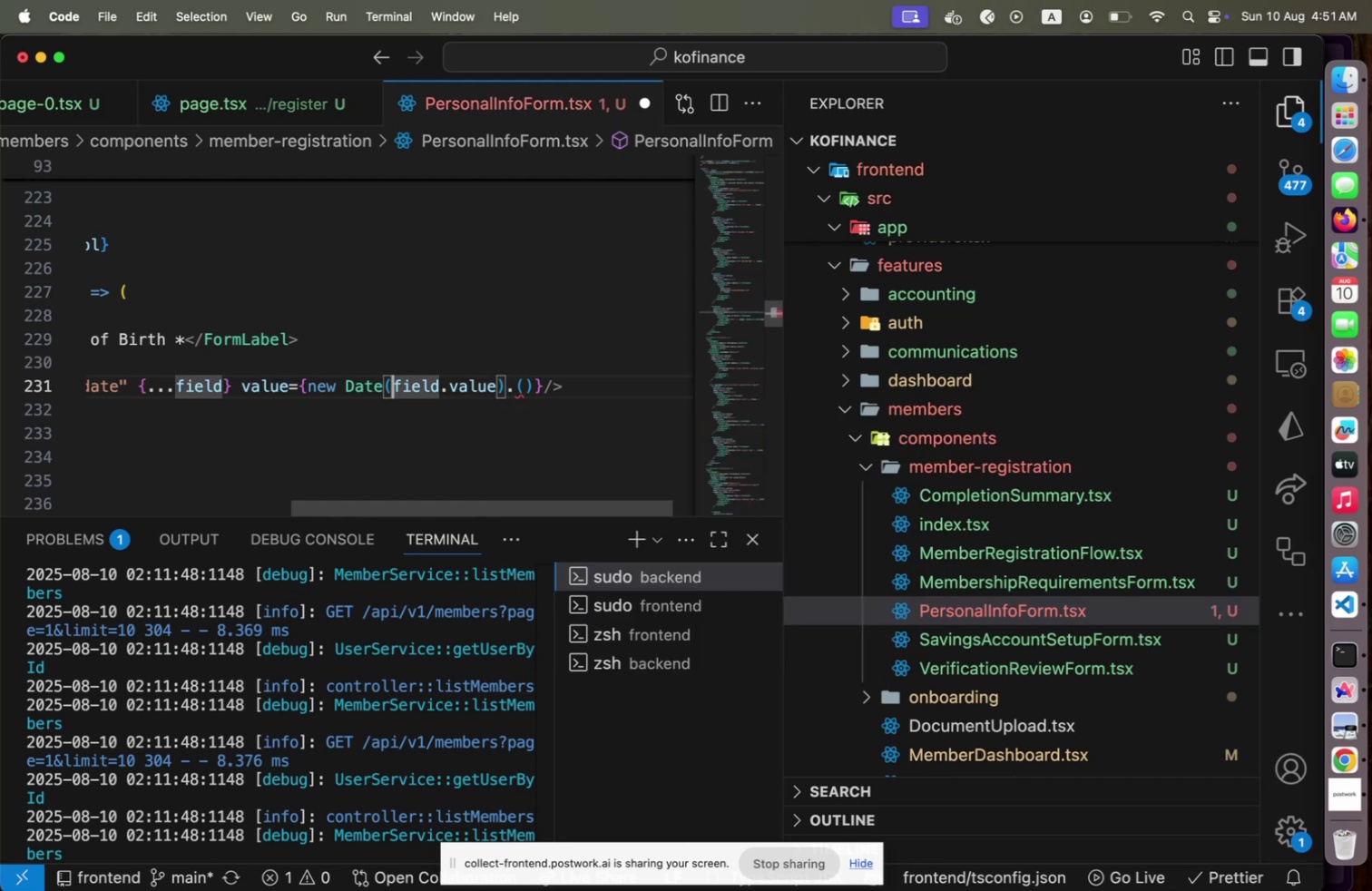 
key(ArrowLeft)
 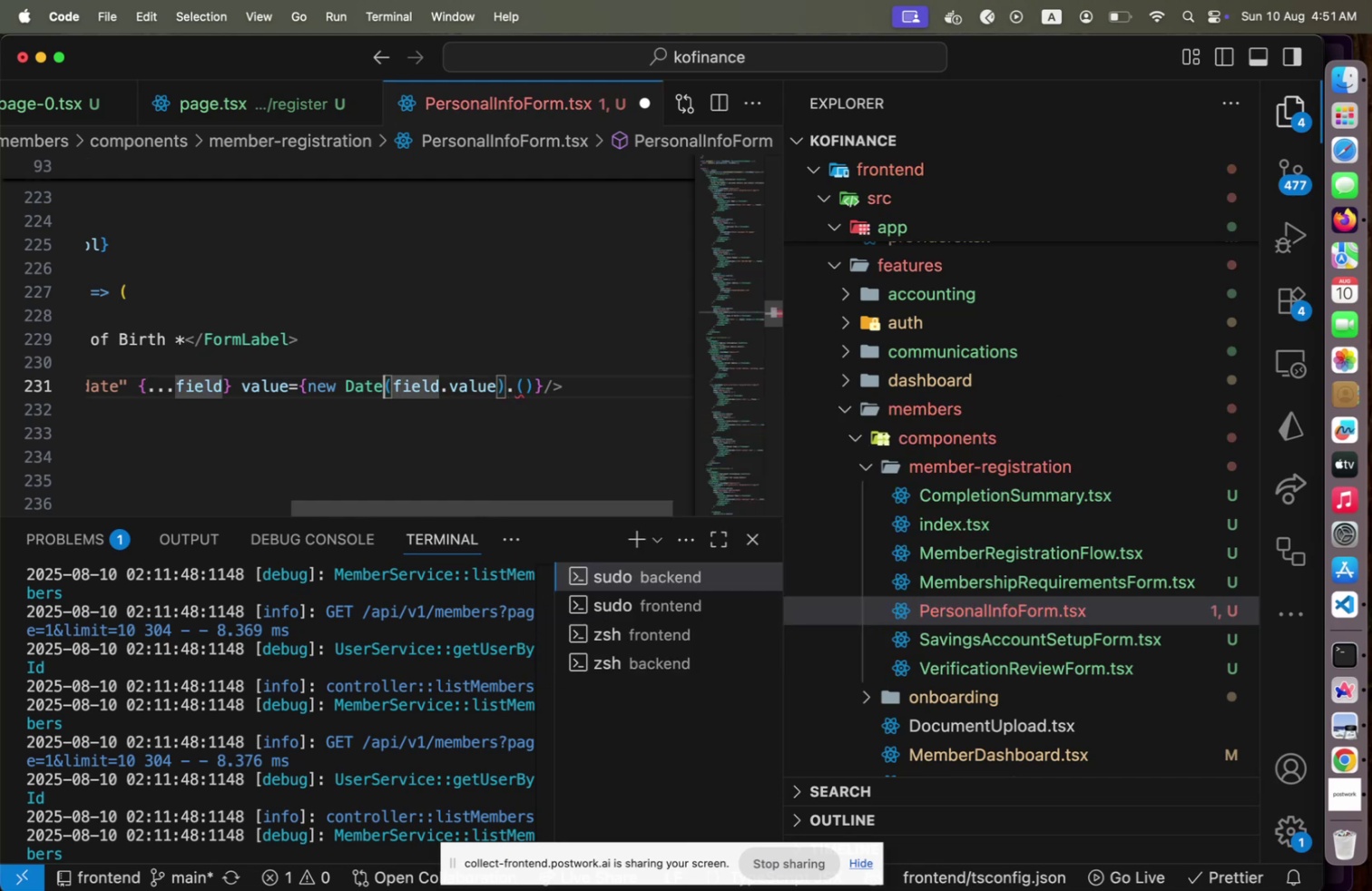 
key(ArrowLeft)
 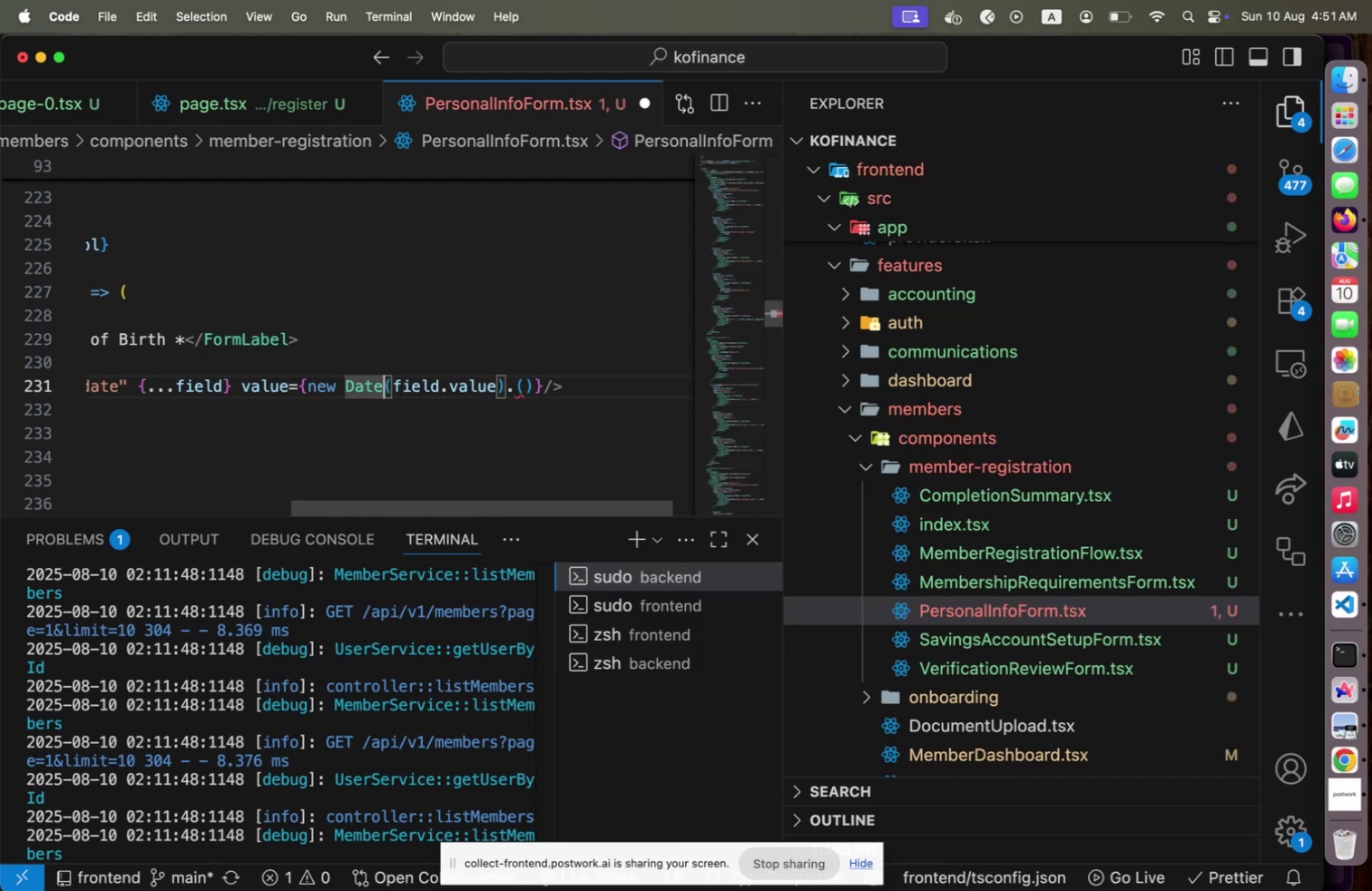 
hold_key(key=ArrowLeft, duration=0.98)
 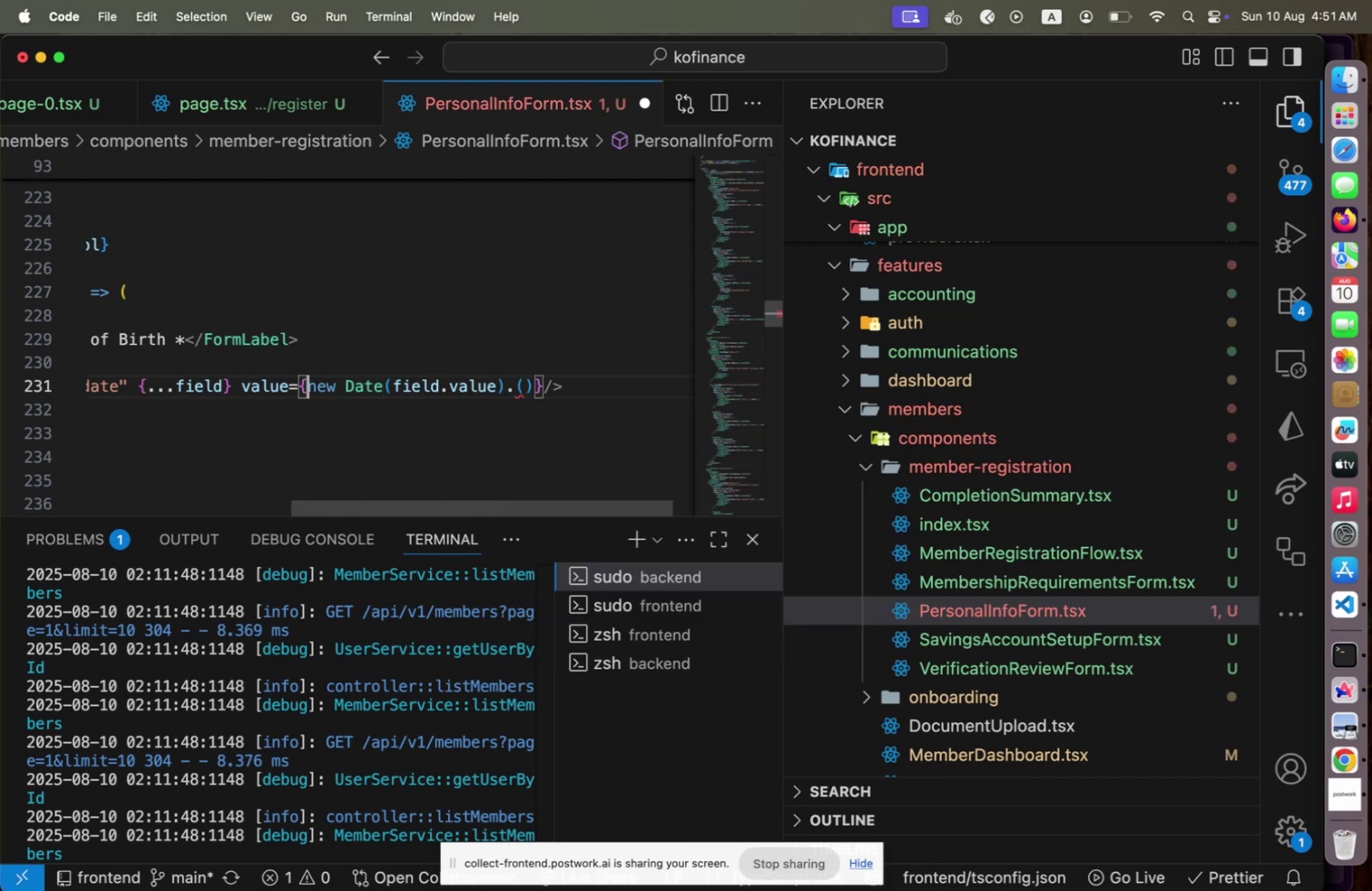 
key(ArrowLeft)
 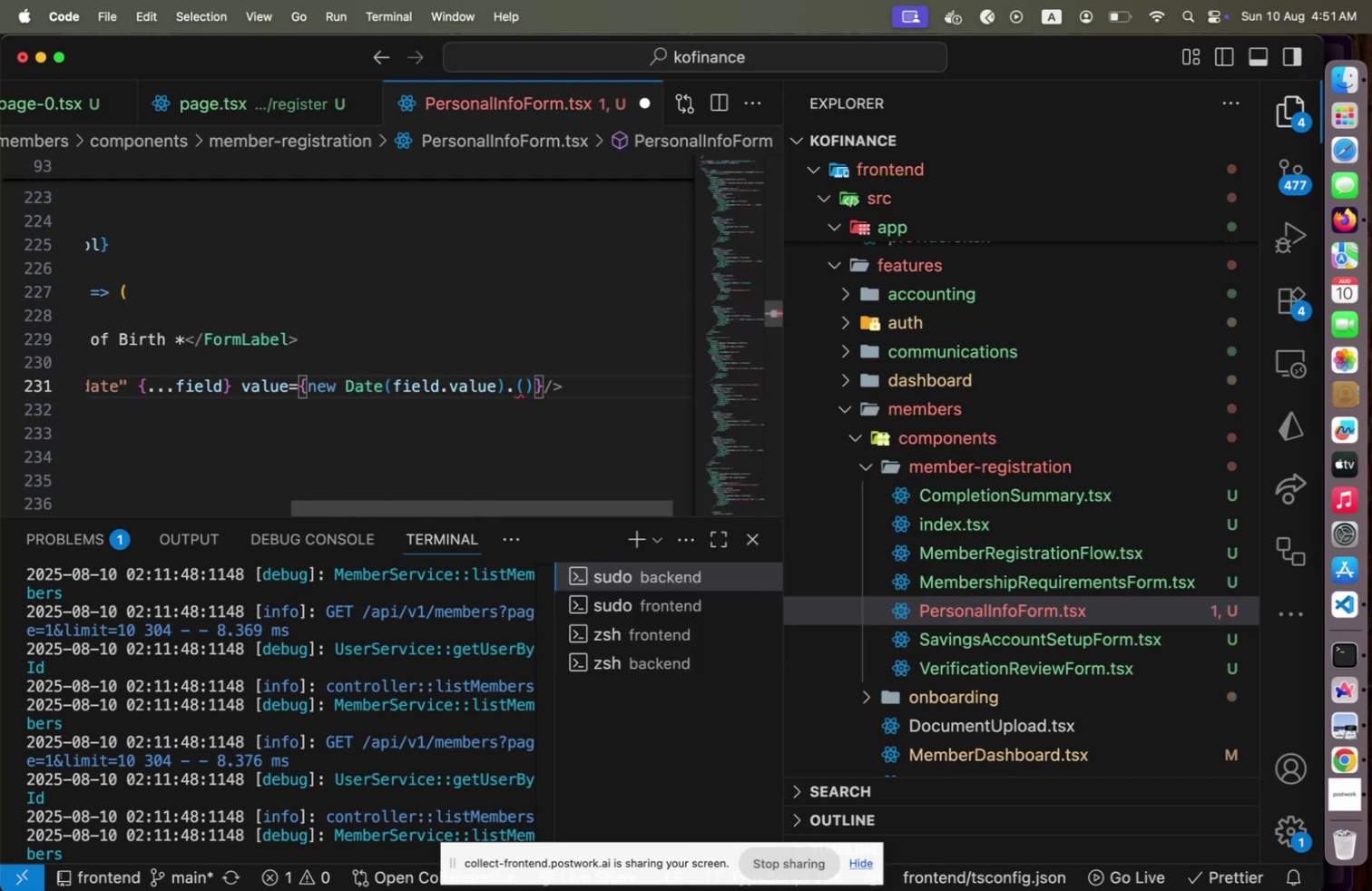 
type(nw)
key(Backspace)
key(Backspace)
key(Backspace)
 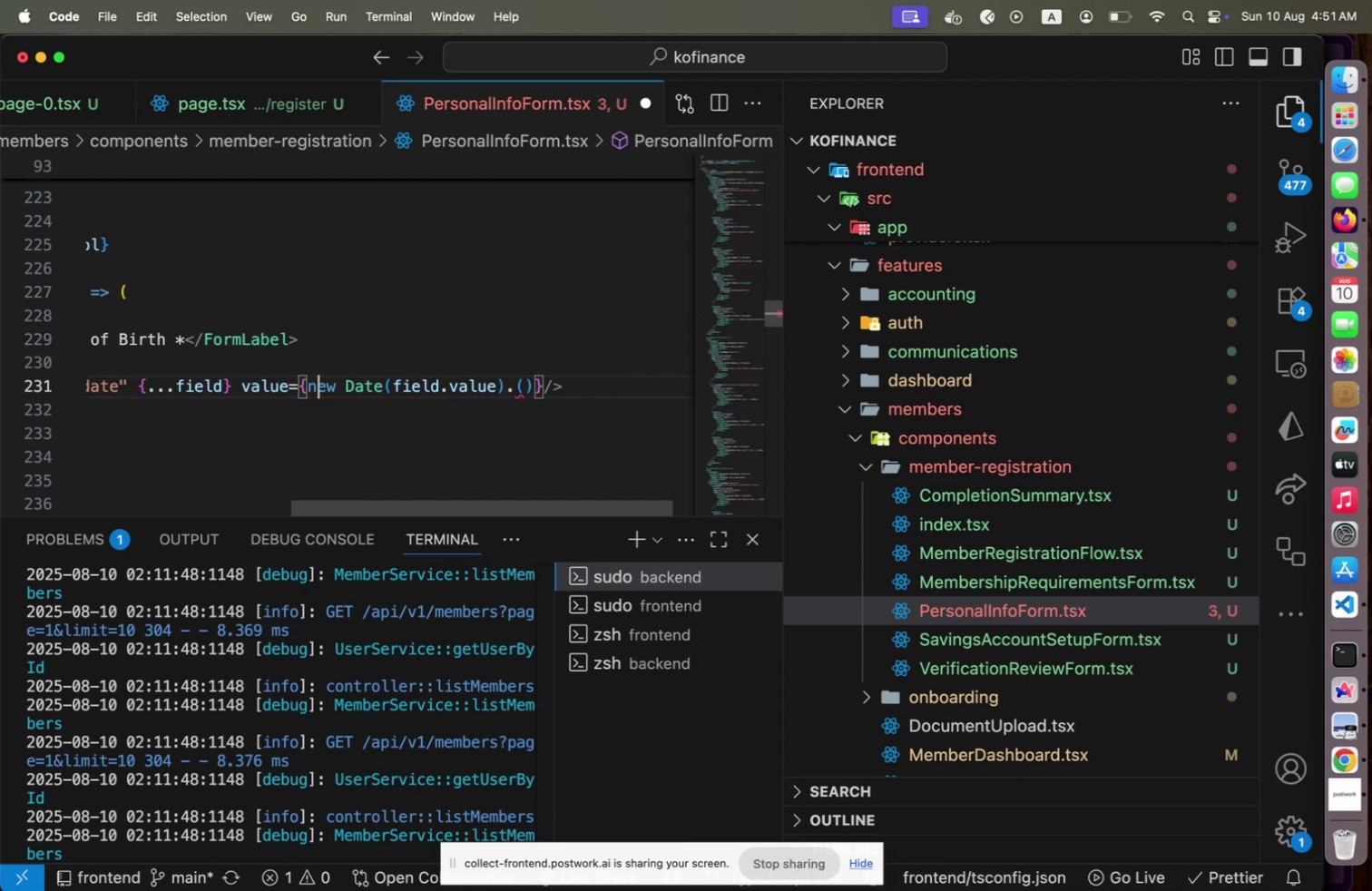 
hold_key(key=E, duration=0.32)
 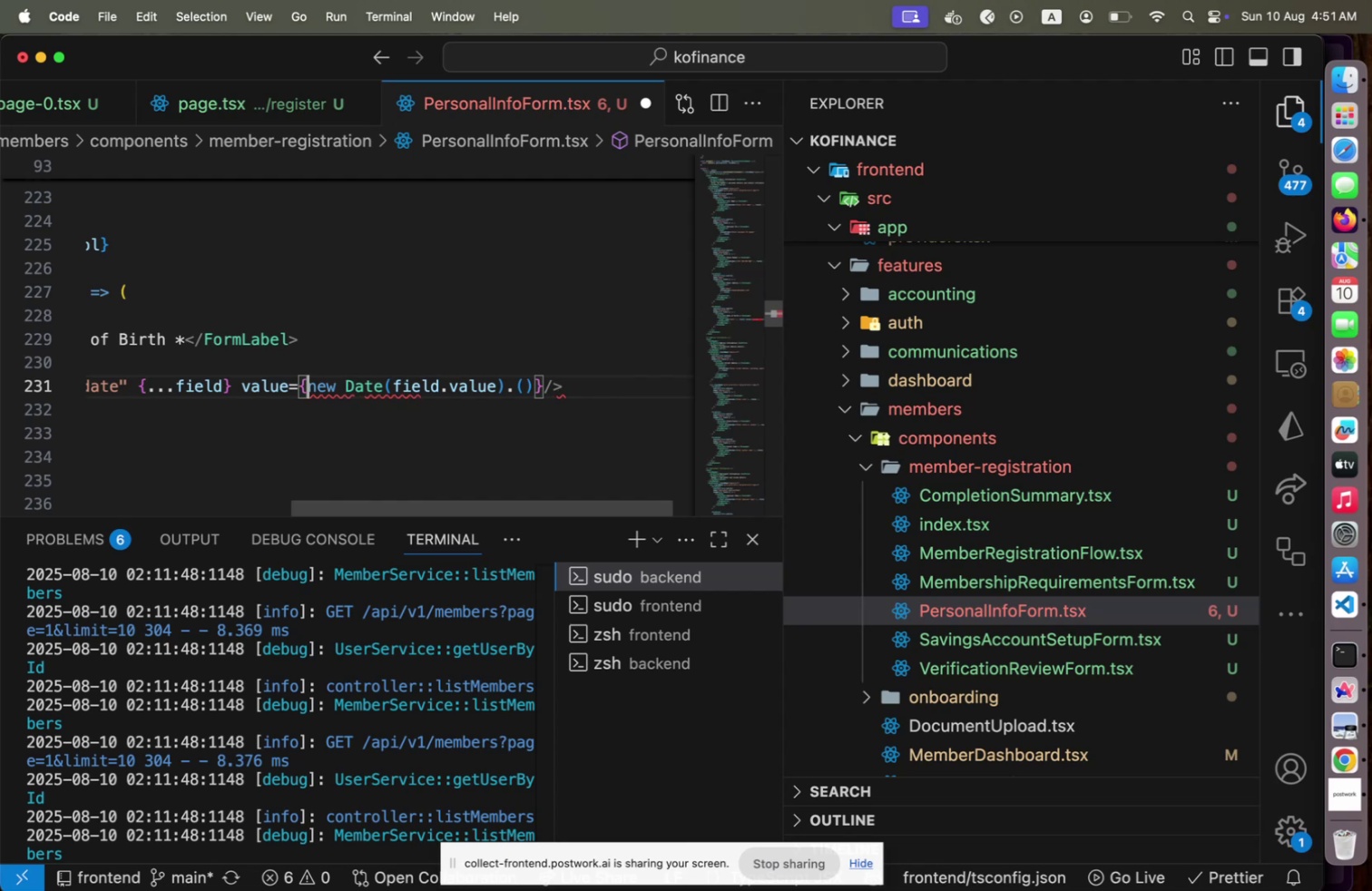 
hold_key(key=ArrowRight, duration=1.5)
 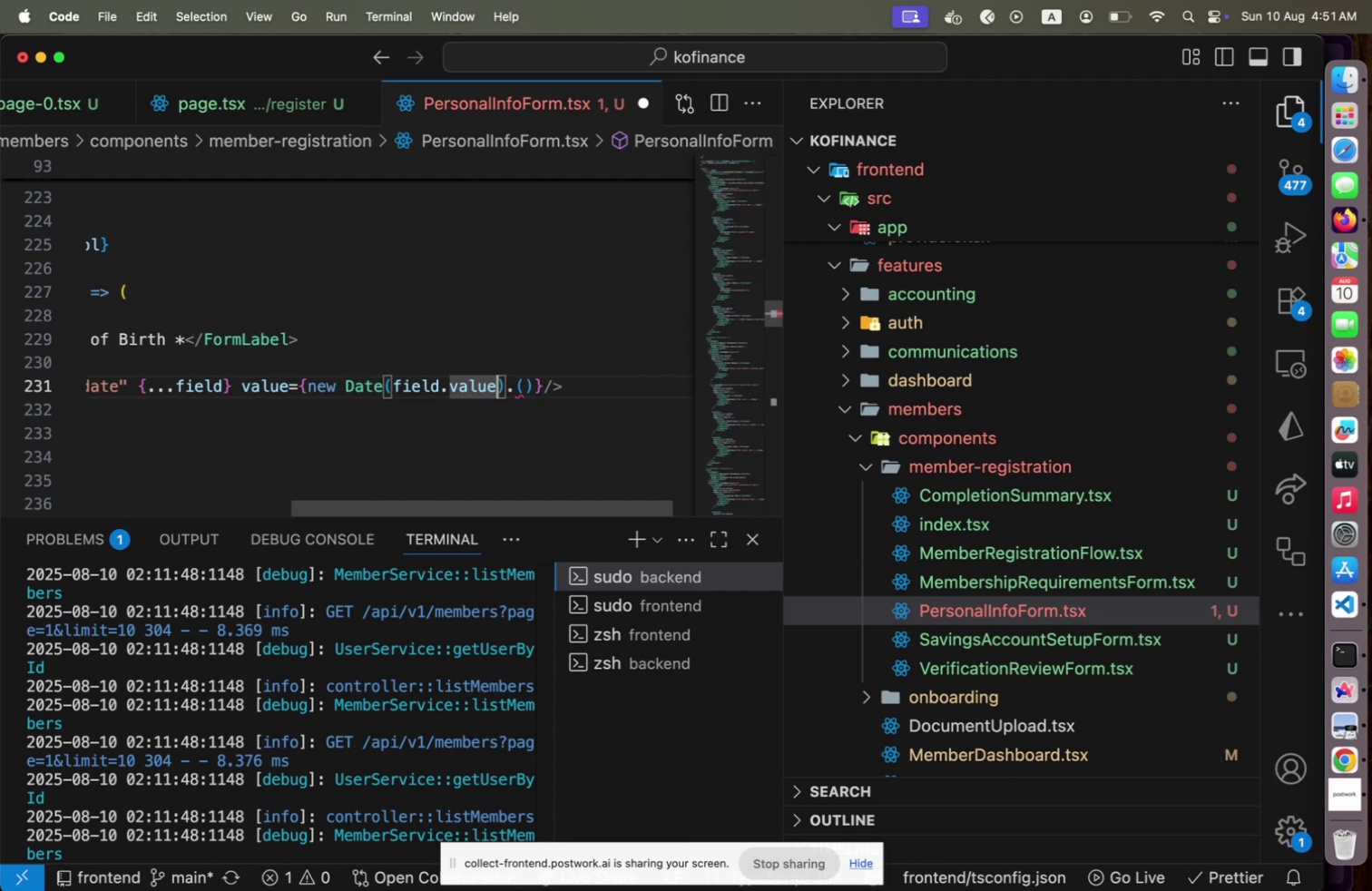 
hold_key(key=ArrowRight, duration=0.82)
 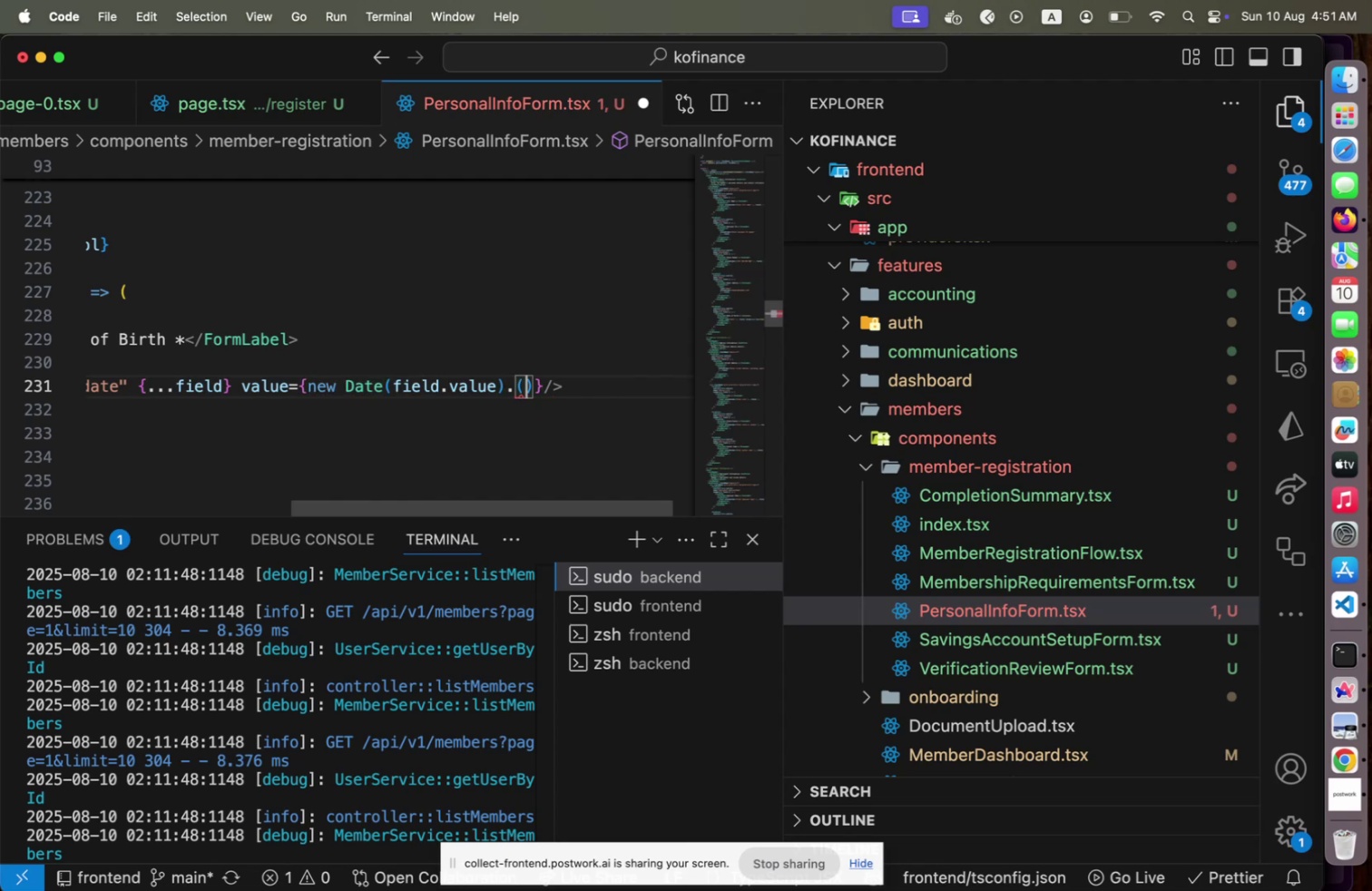 
key(ArrowRight)
 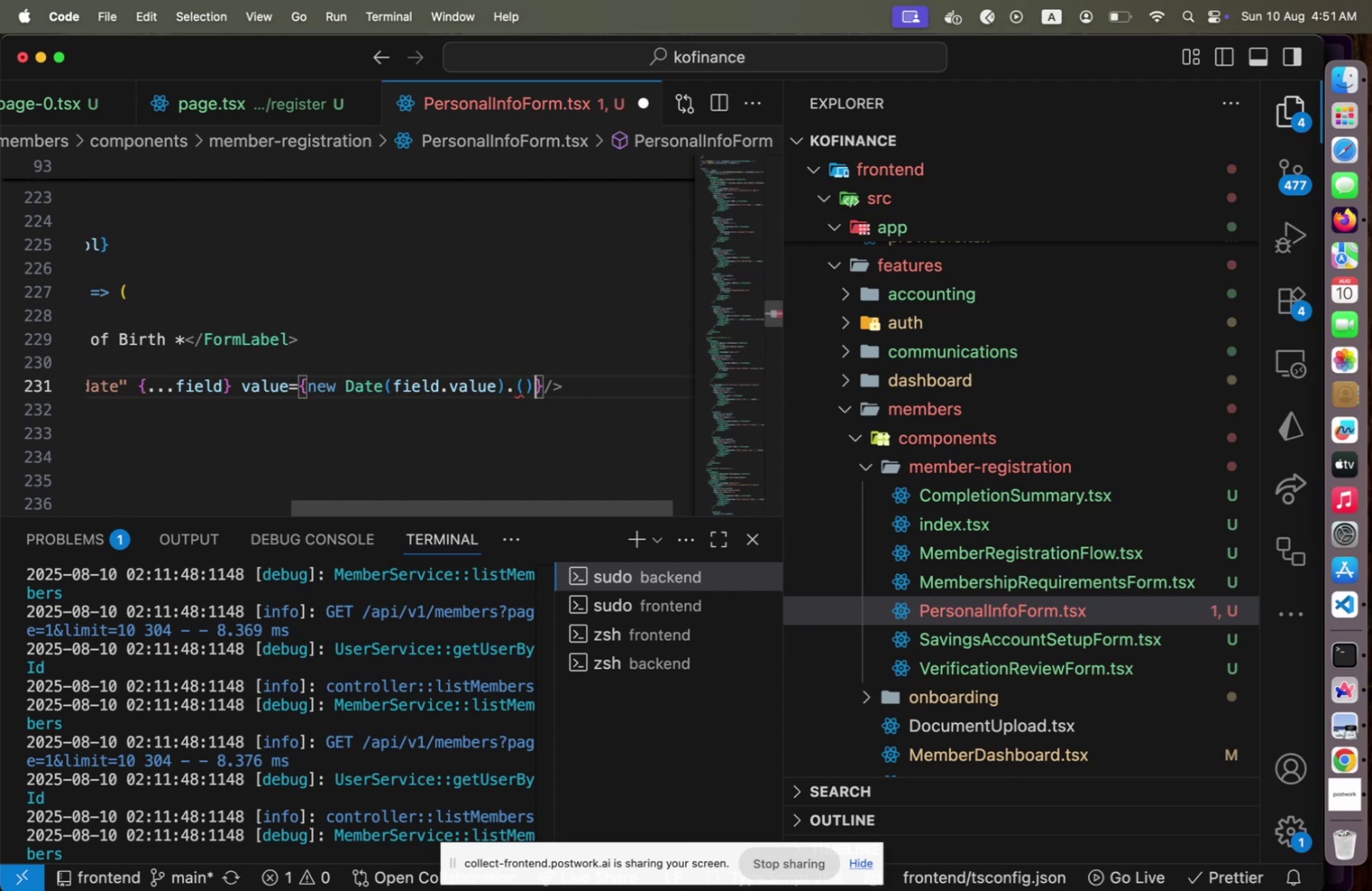 
key(Backspace)
key(Backspace)
type(toL)
 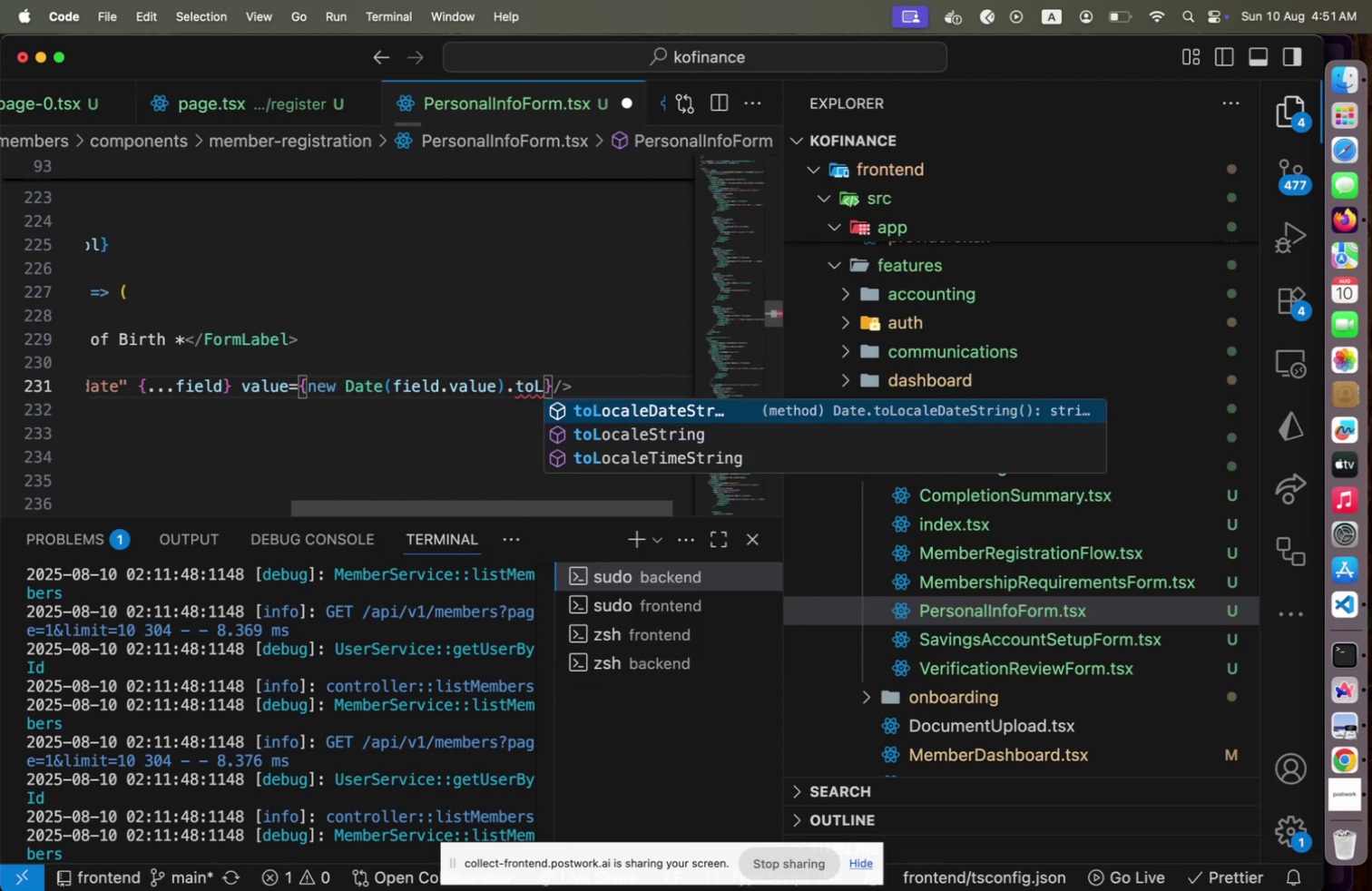 
key(Enter)
 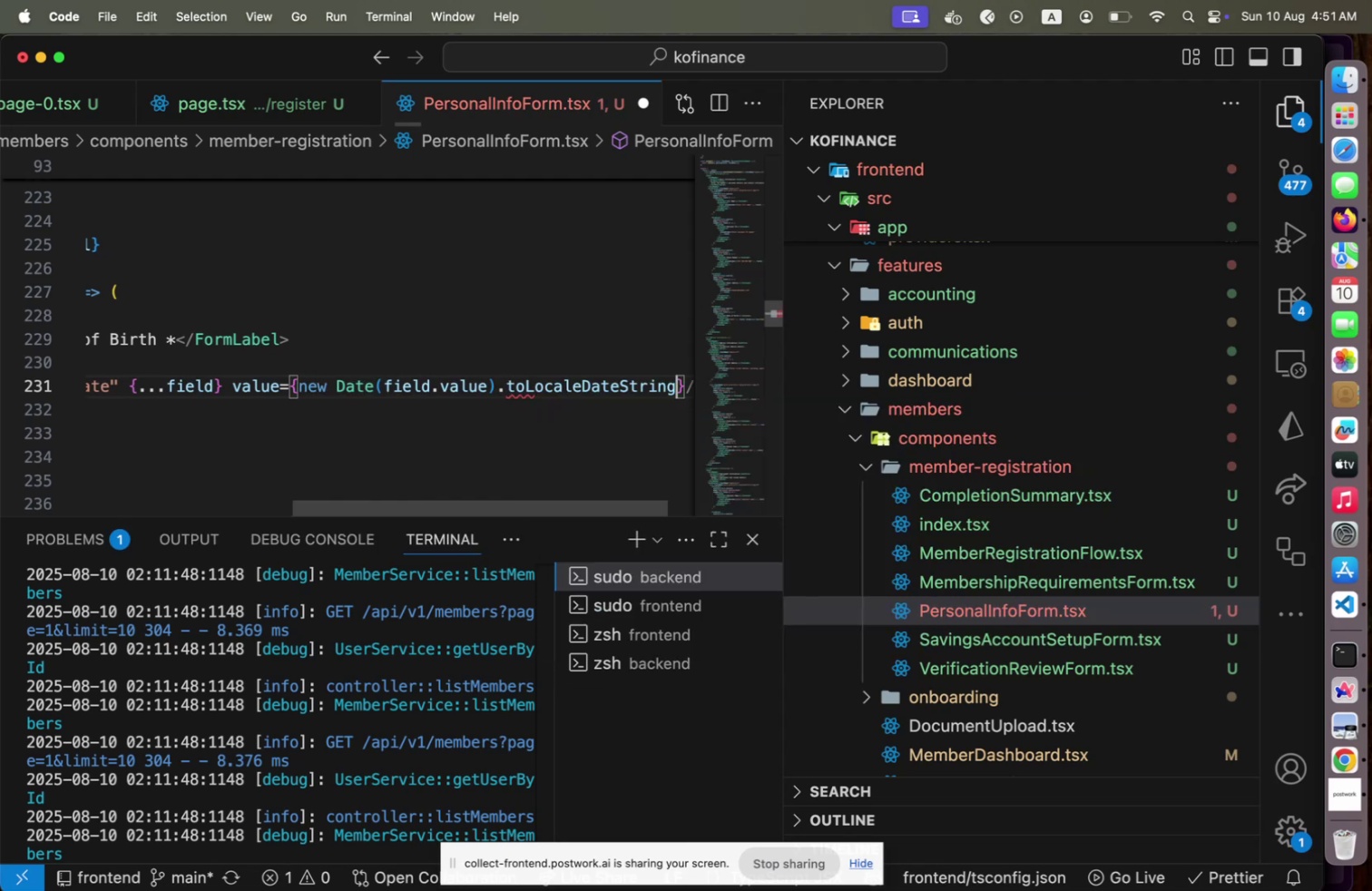 
type(())
 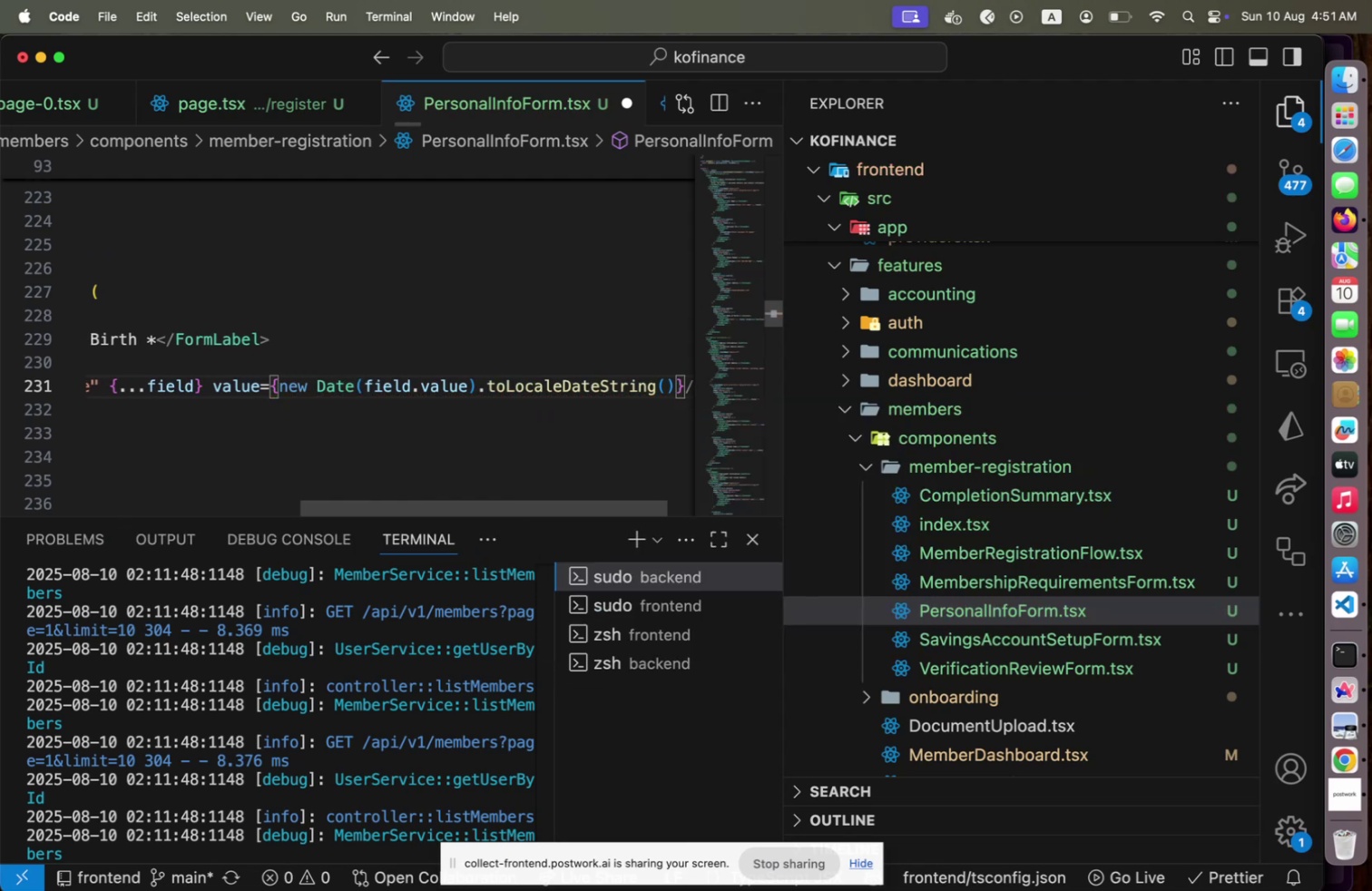 
key(Meta+CommandLeft)
 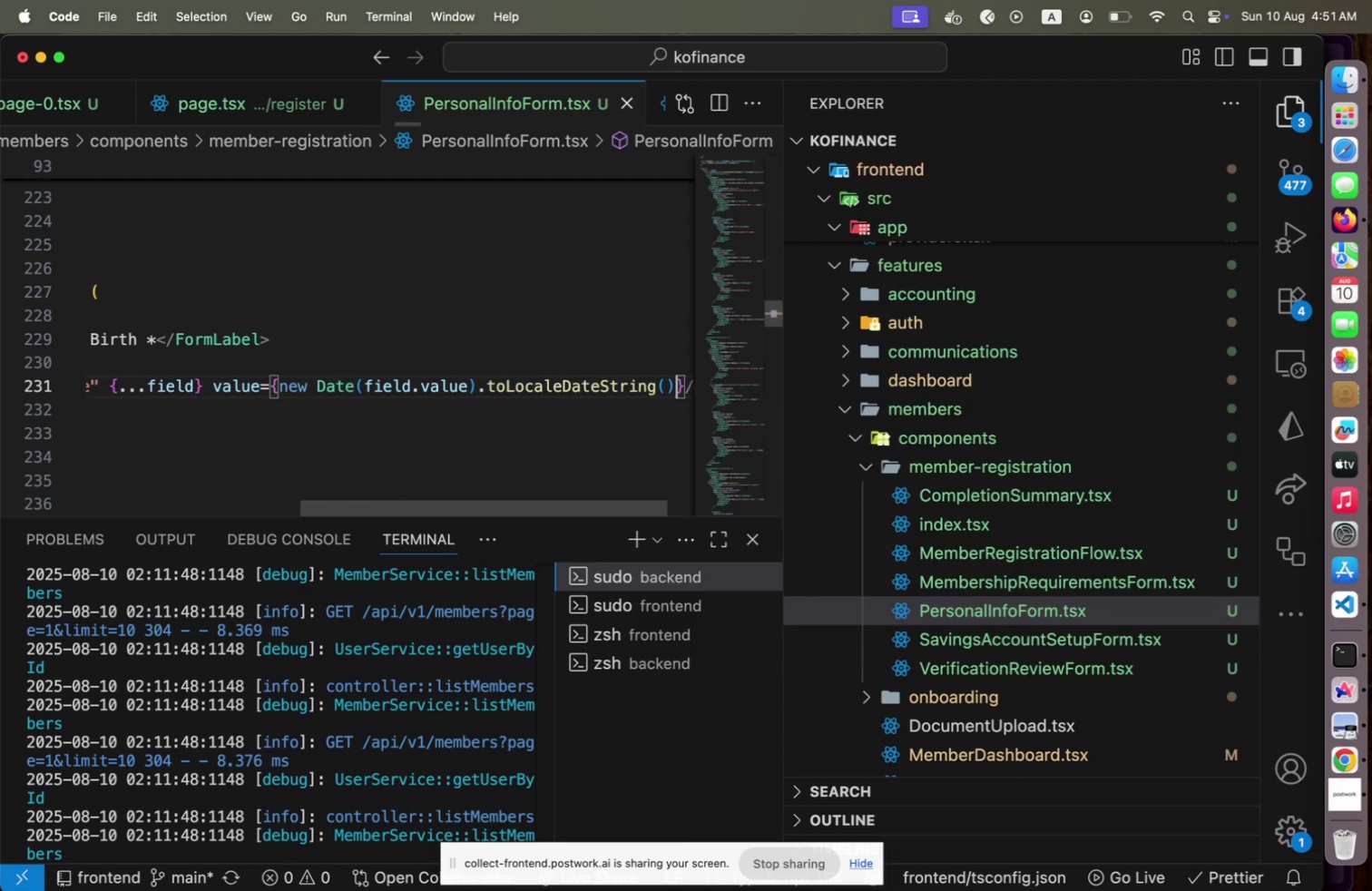 
key(Meta+S)
 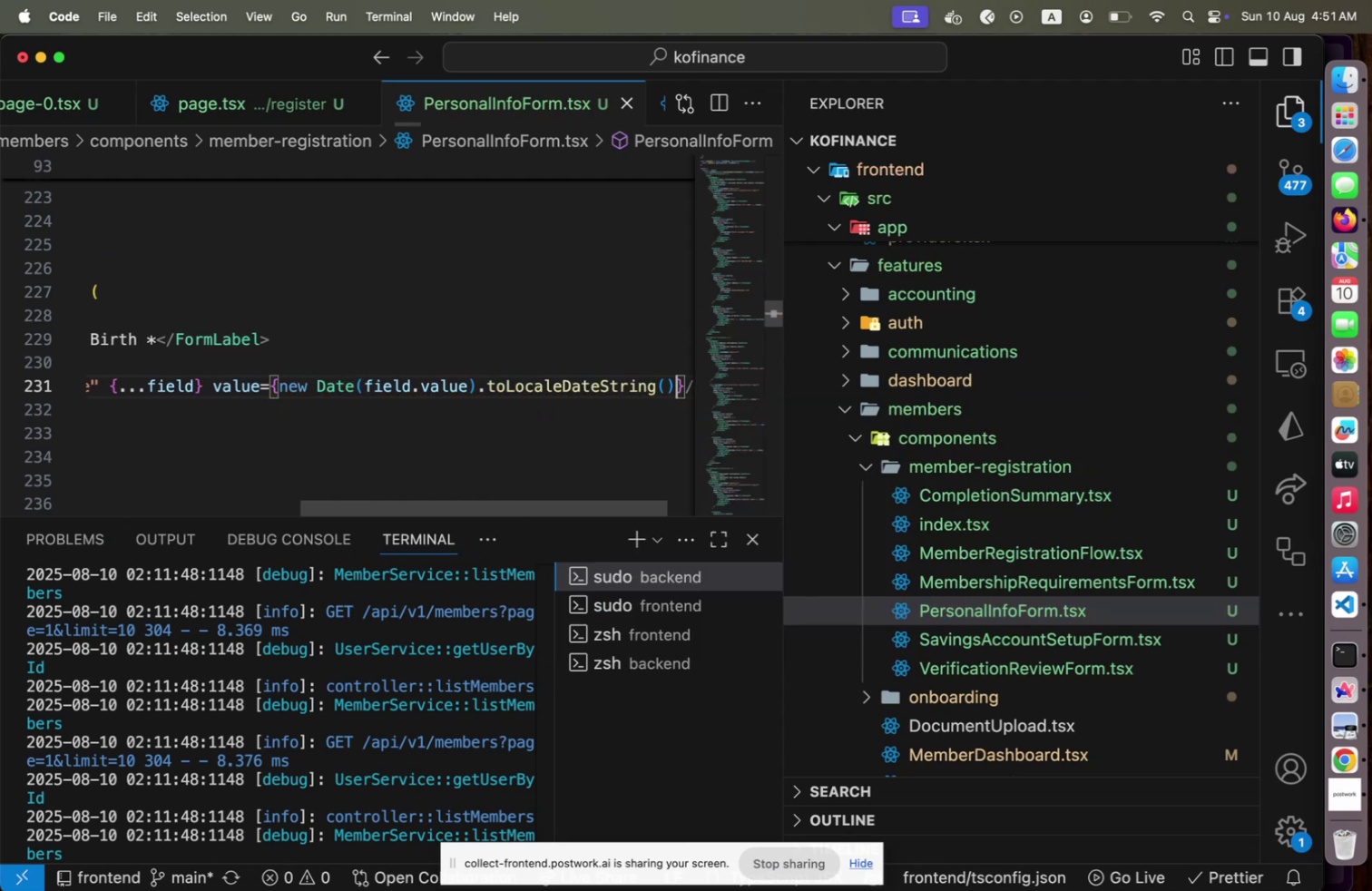 
key(Meta+CommandLeft)
 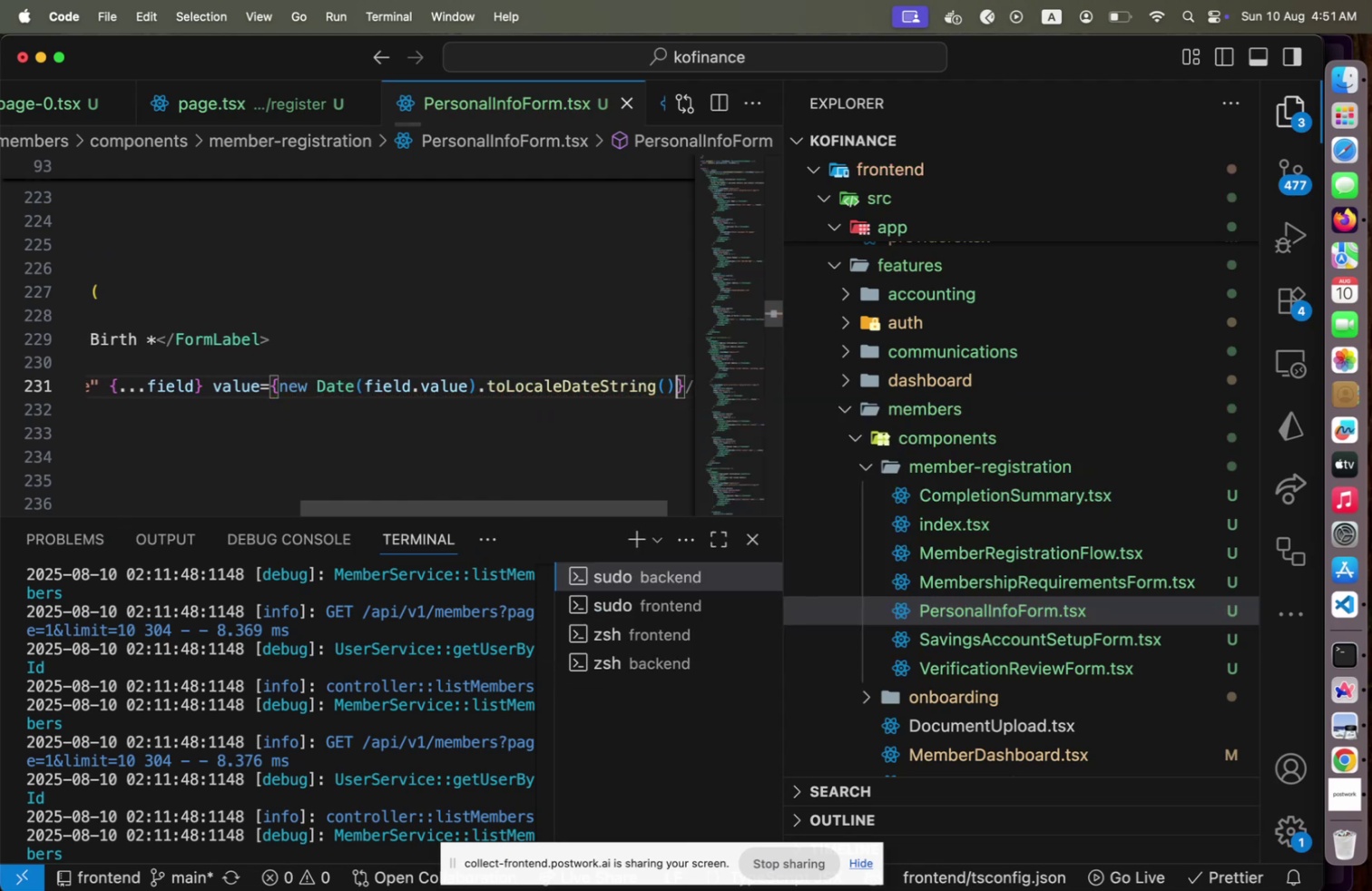 
key(Meta+Tab)
 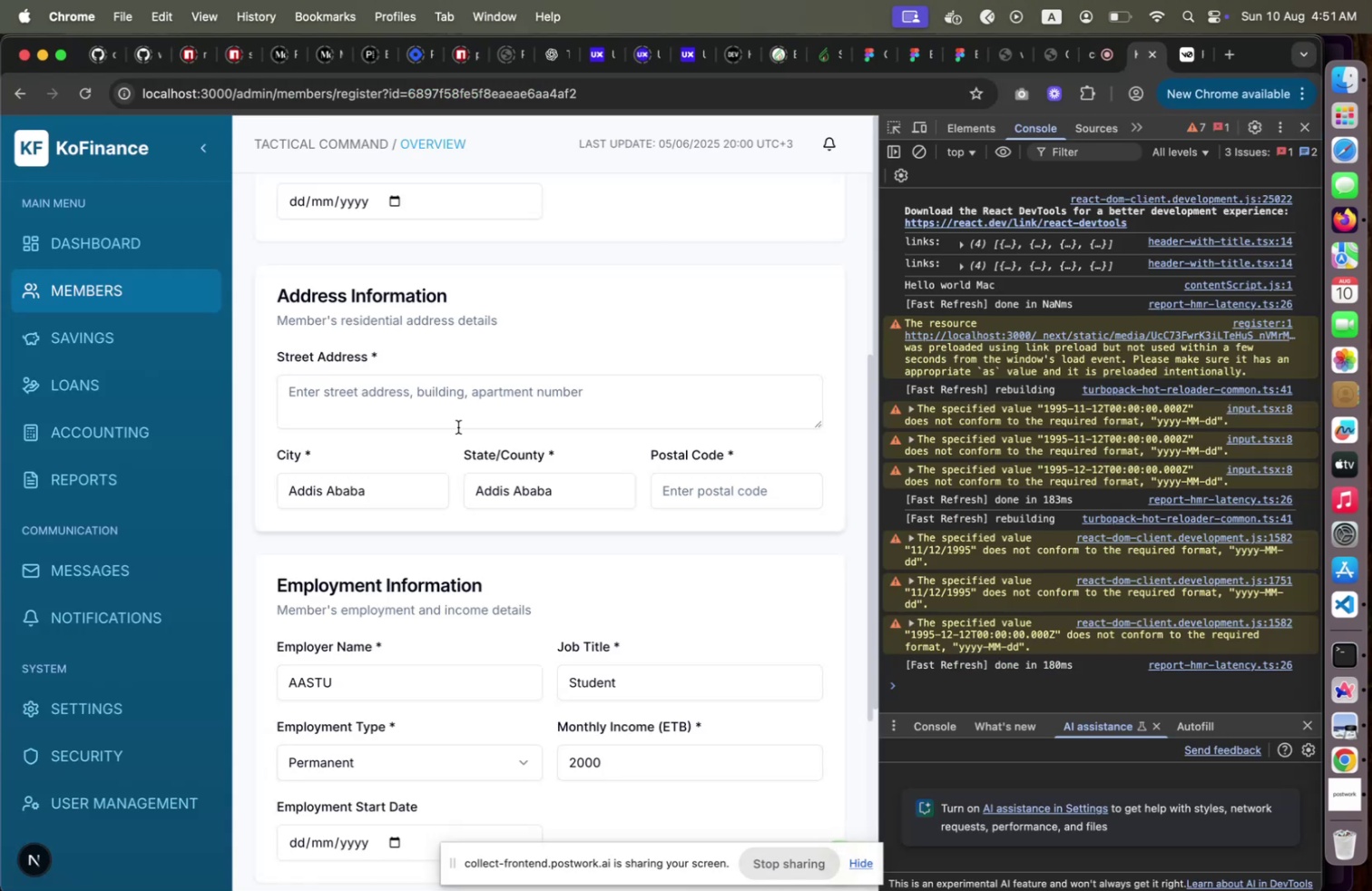 
key(Meta+CommandLeft)
 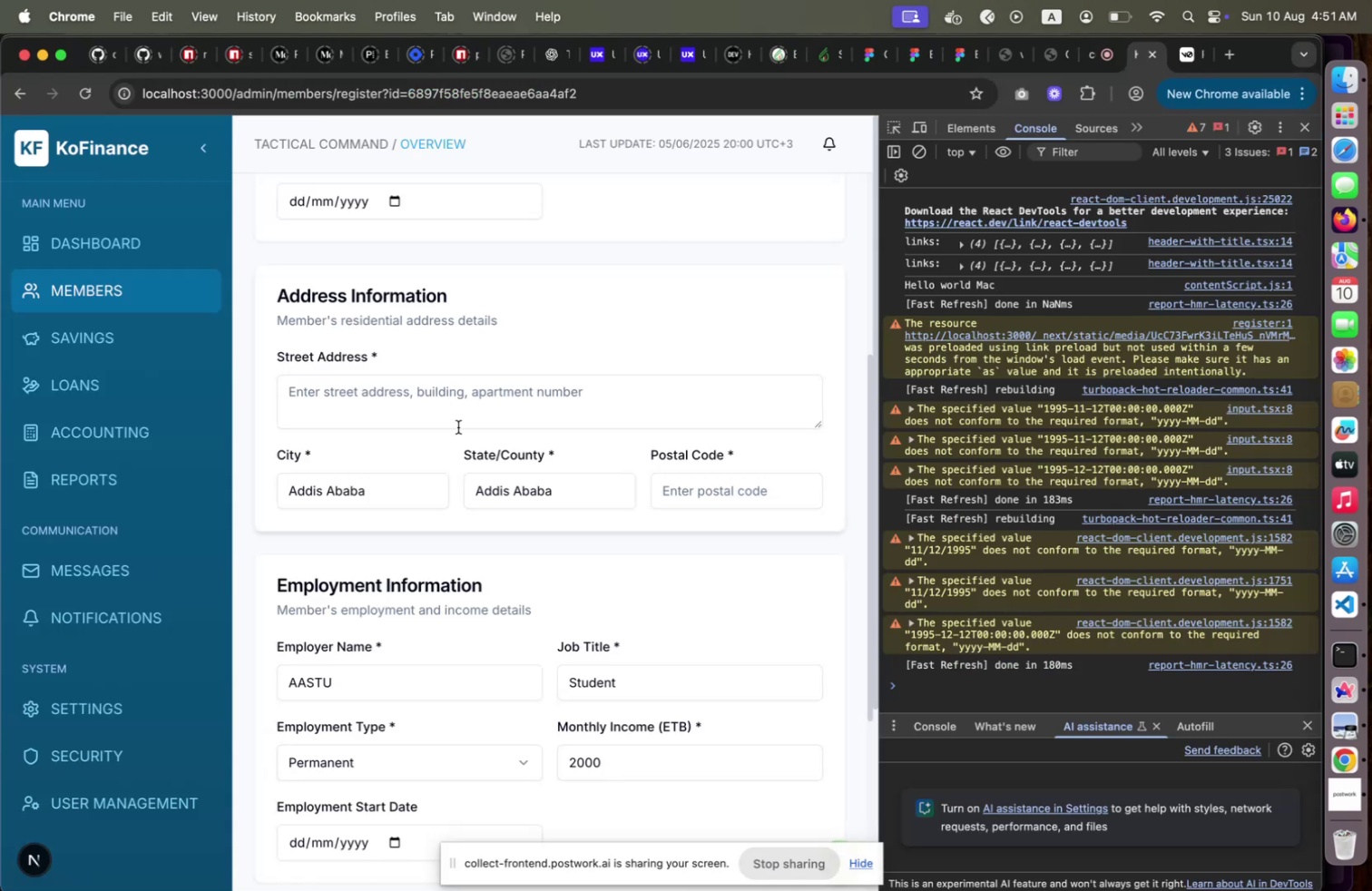 
key(Meta+Tab)
 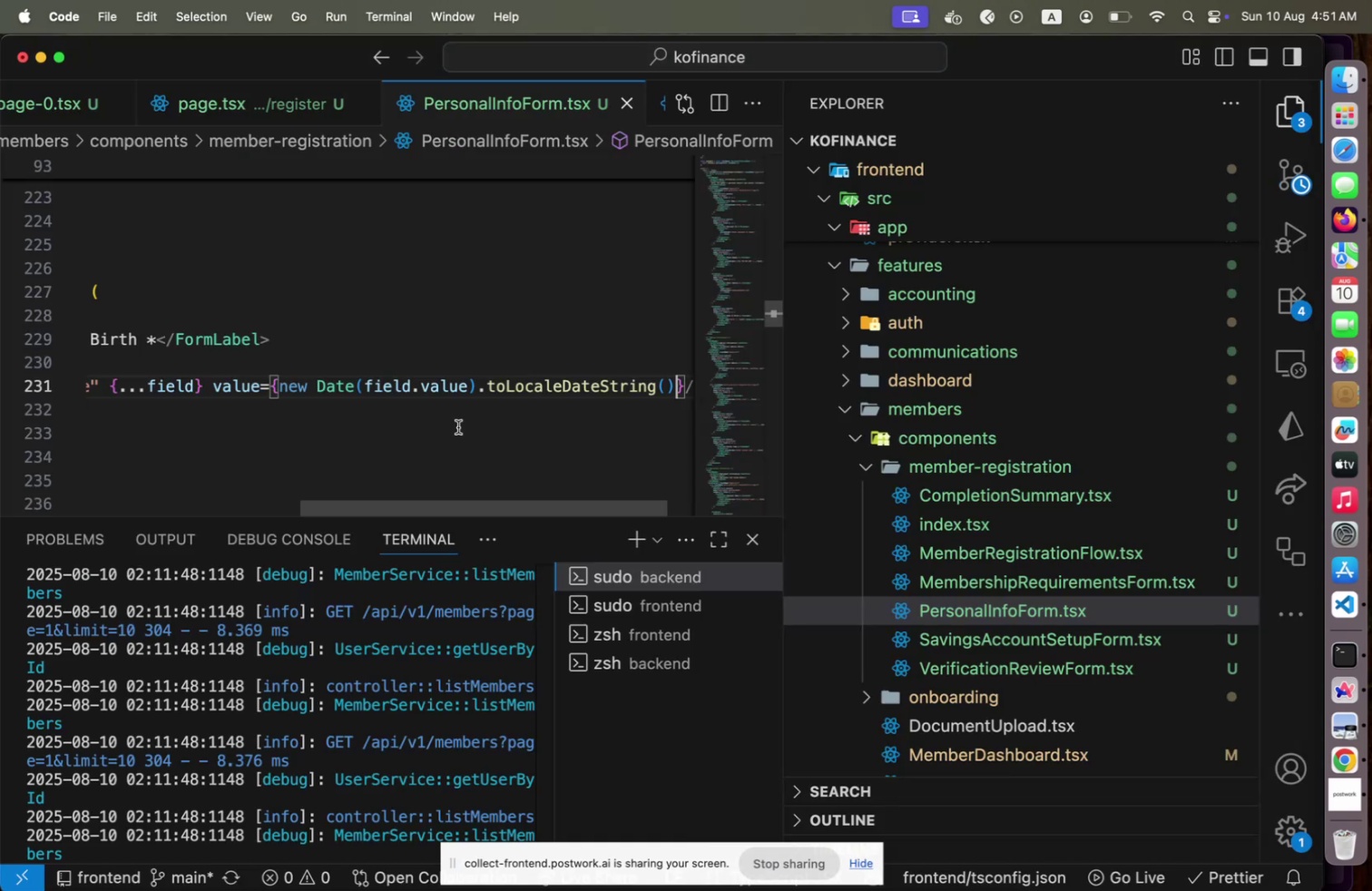 
hold_key(key=Backspace, duration=1.5)
 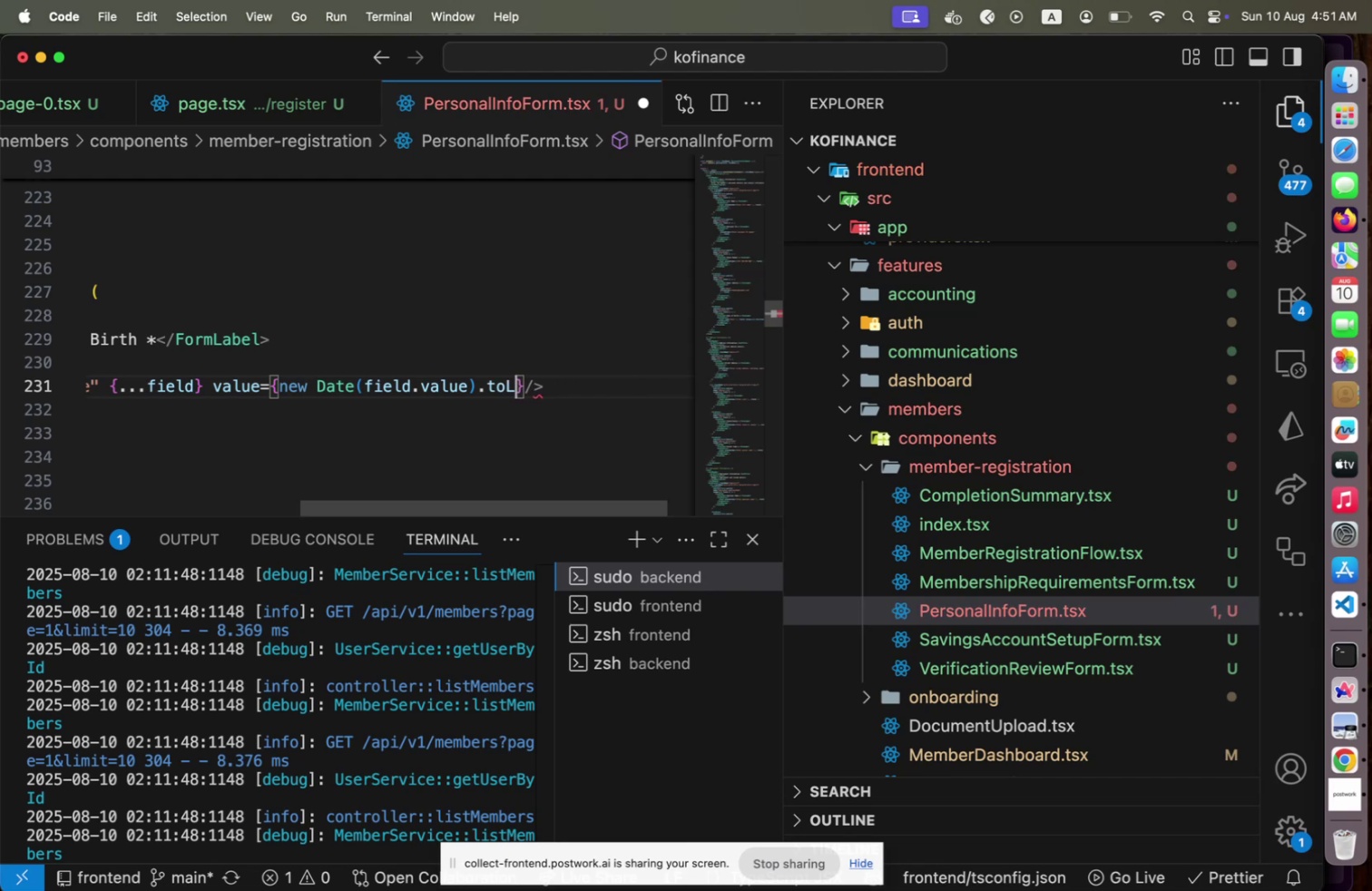 
hold_key(key=Backspace, duration=0.33)
 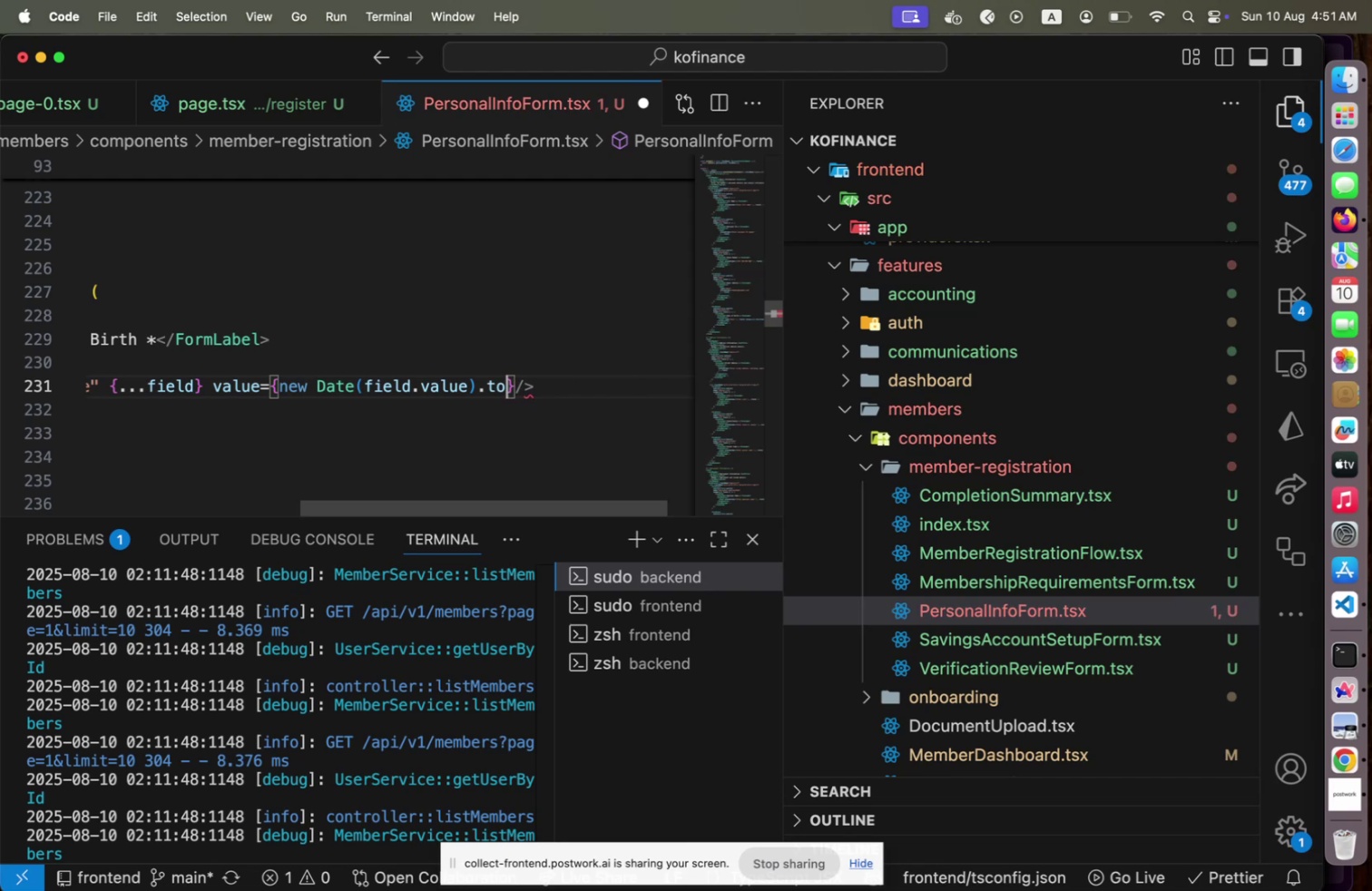 
key(Backspace)
type(IS)
 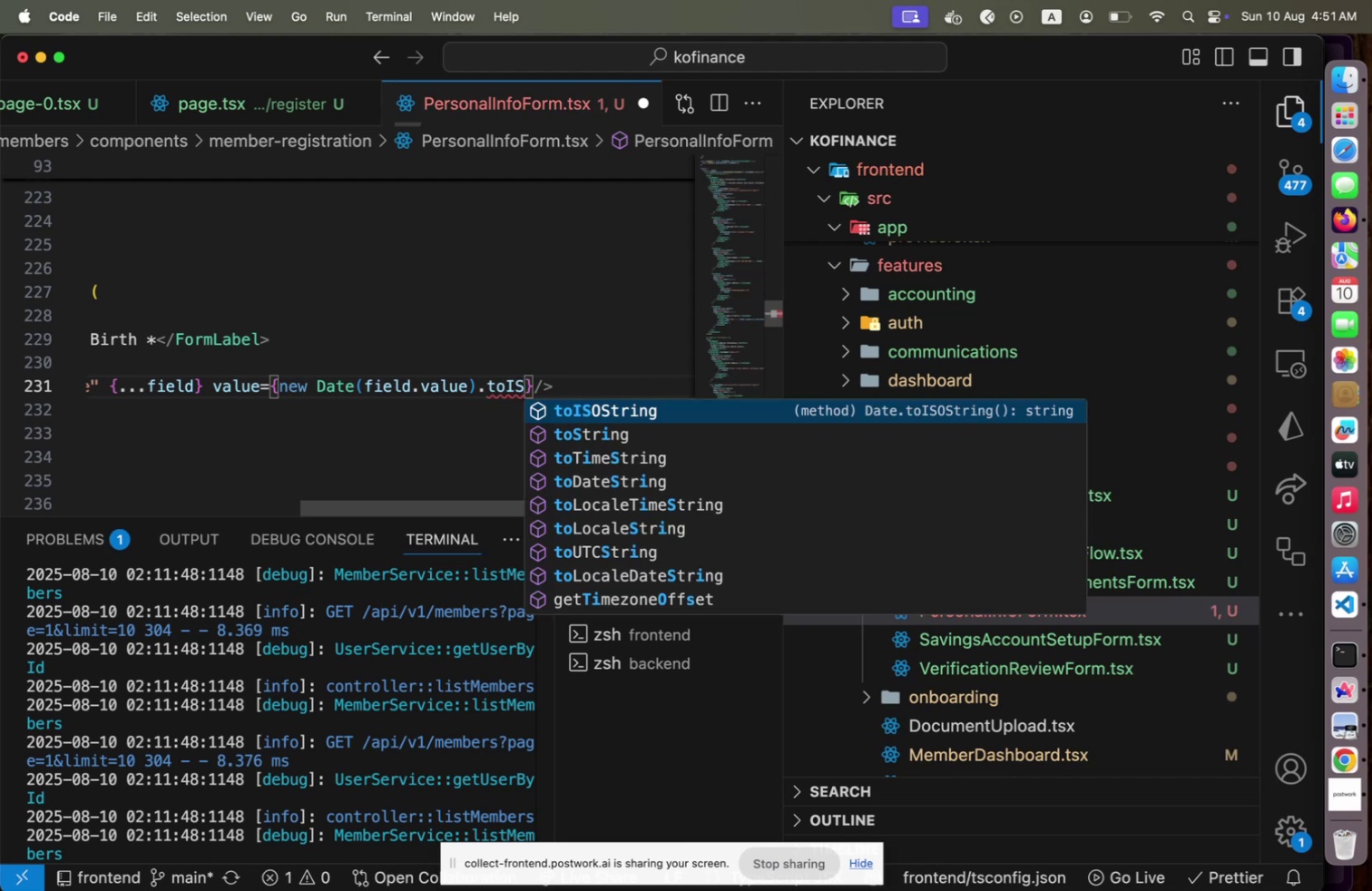 
key(Enter)
 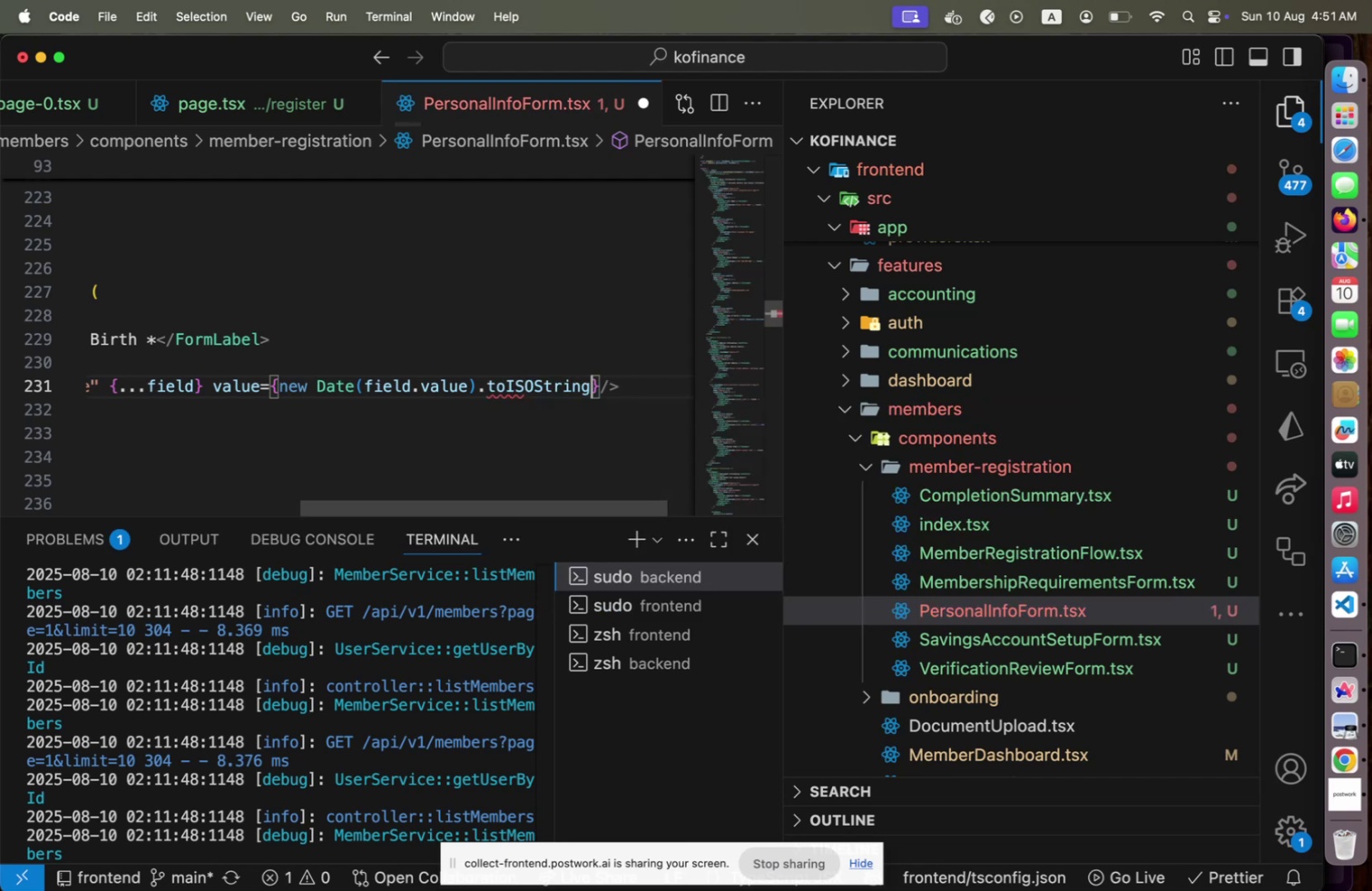 
type(())
 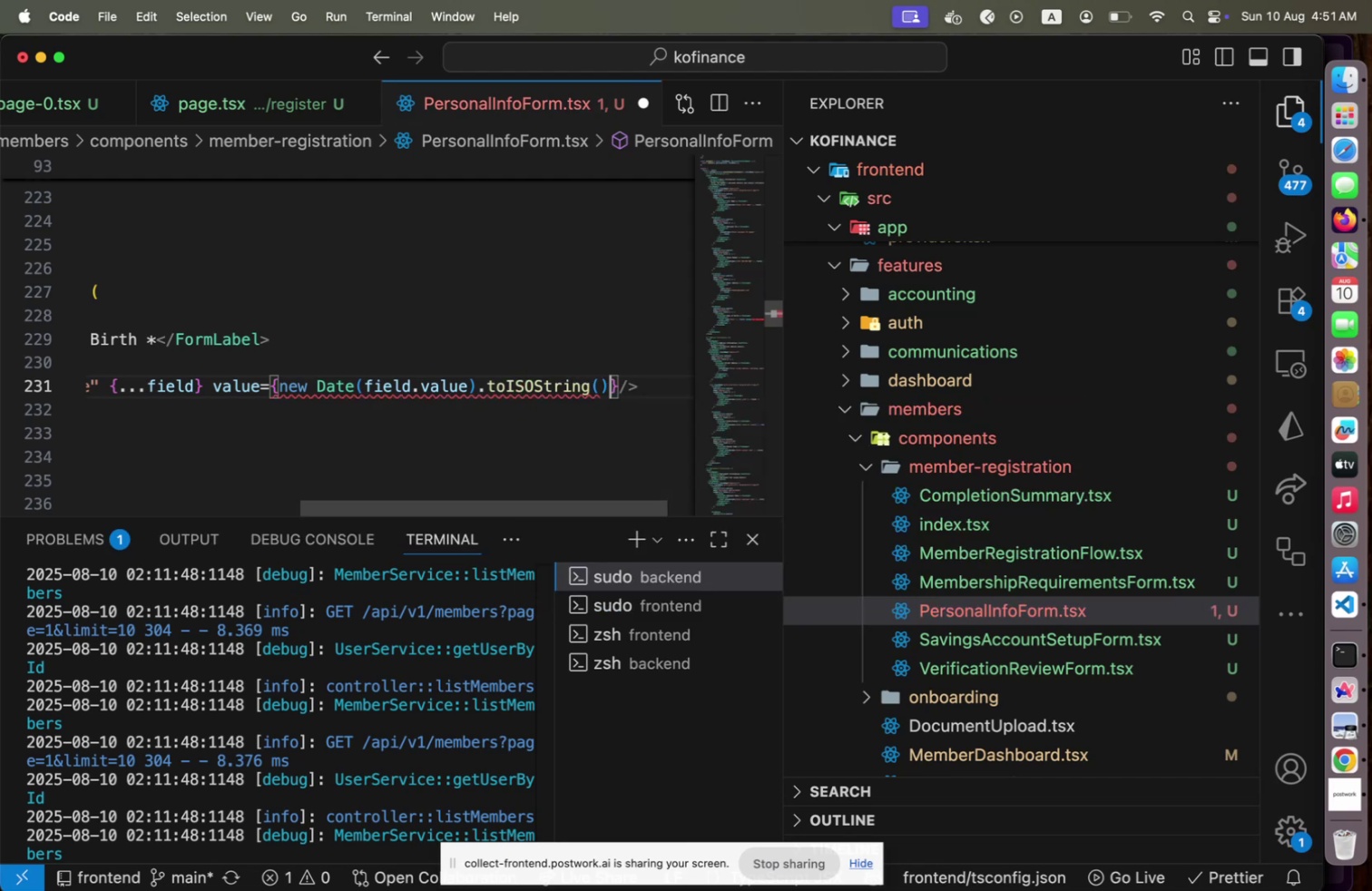 
key(Meta+CommandLeft)
 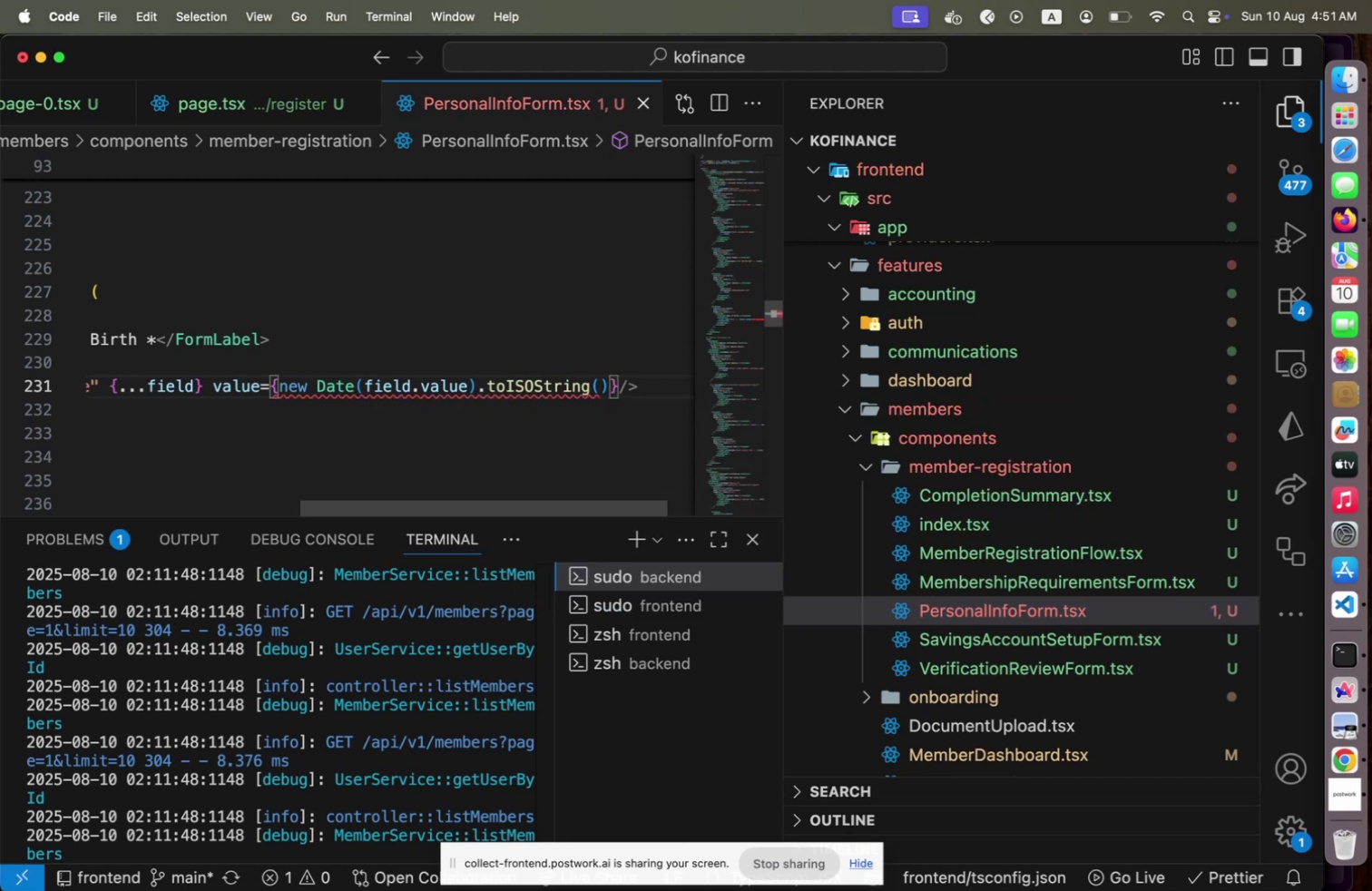 
key(Meta+S)
 